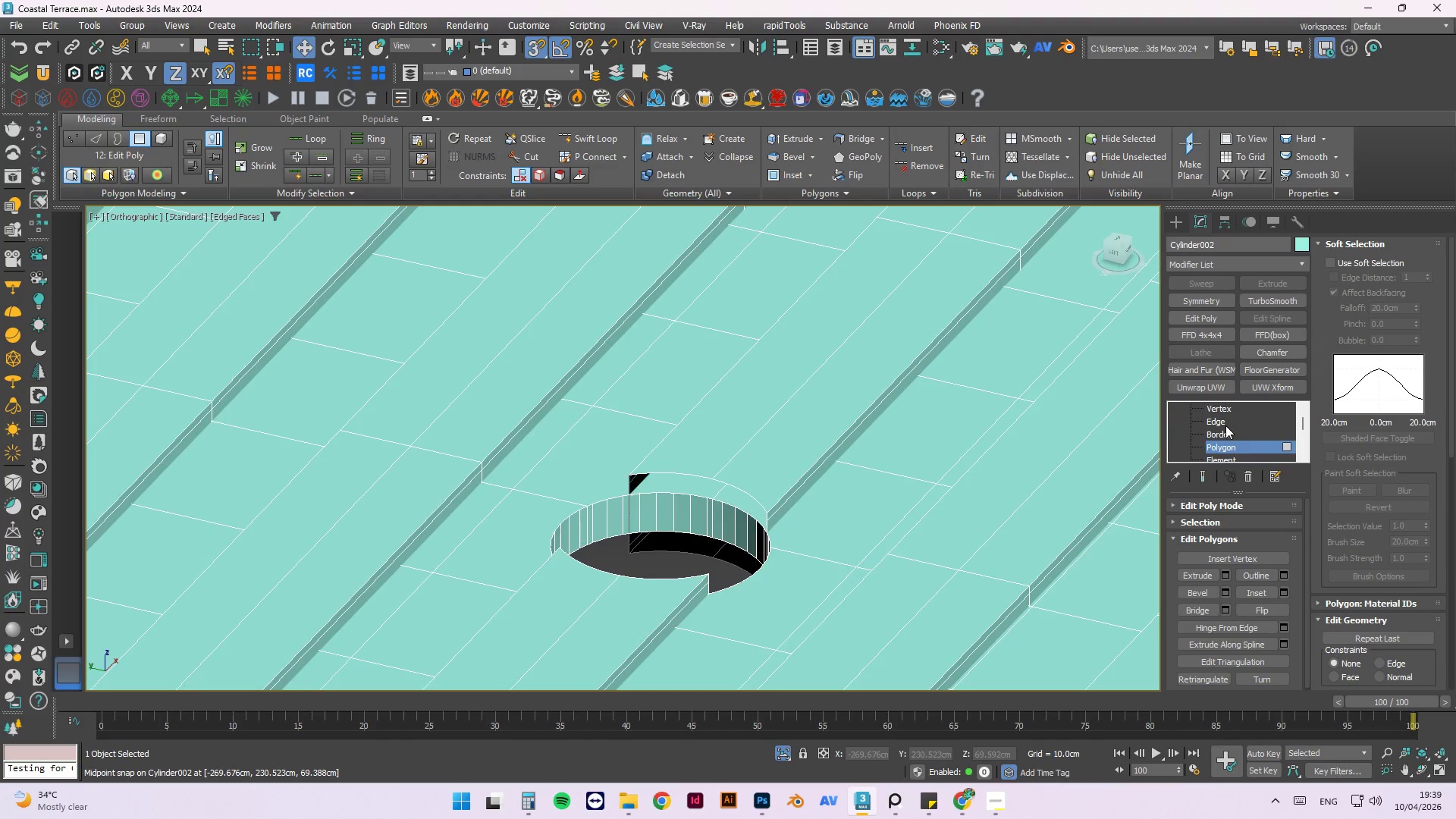 
left_click([1224, 432])
 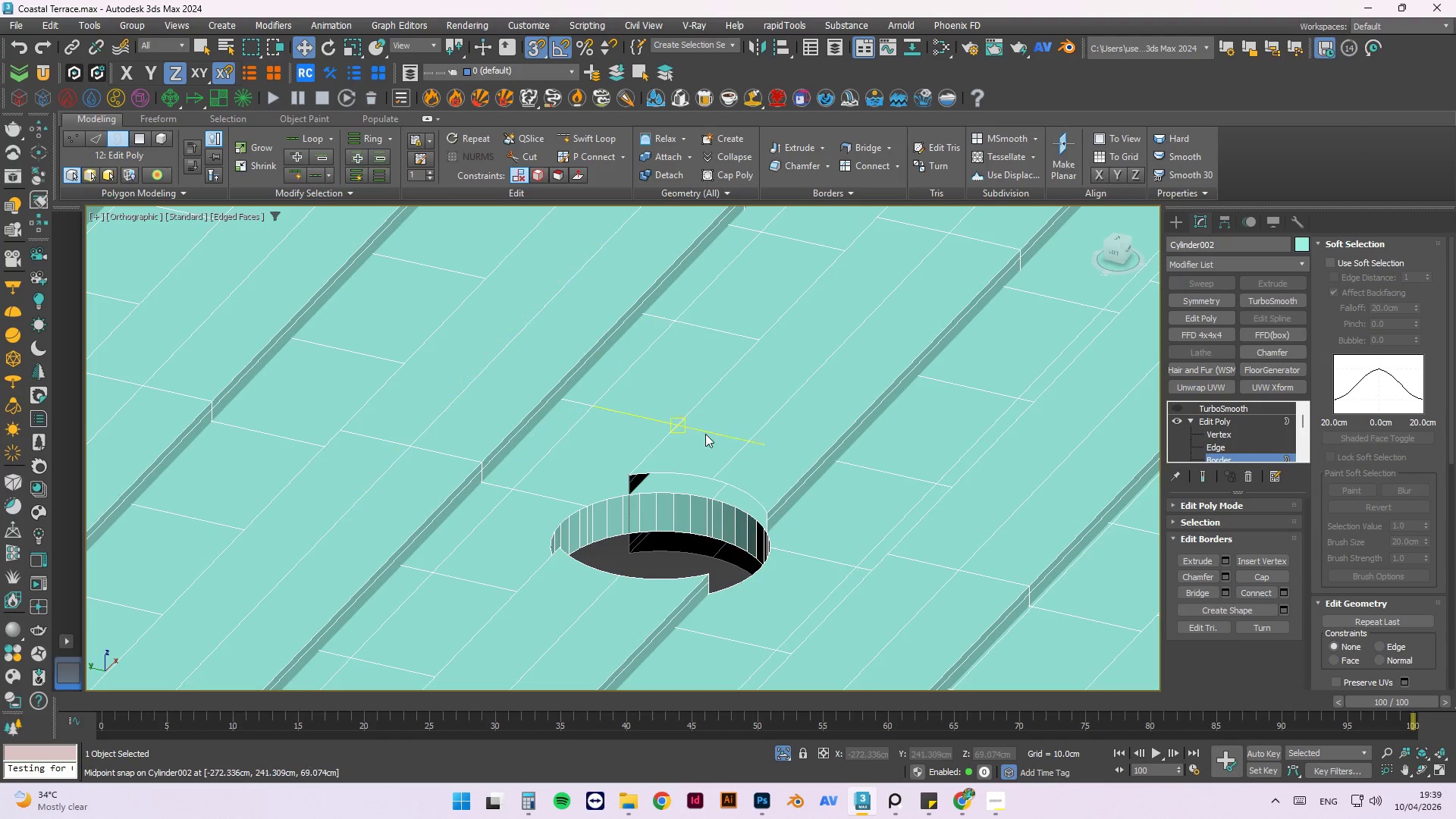 
left_click_drag(start_coordinate=[578, 407], to_coordinate=[822, 556])
 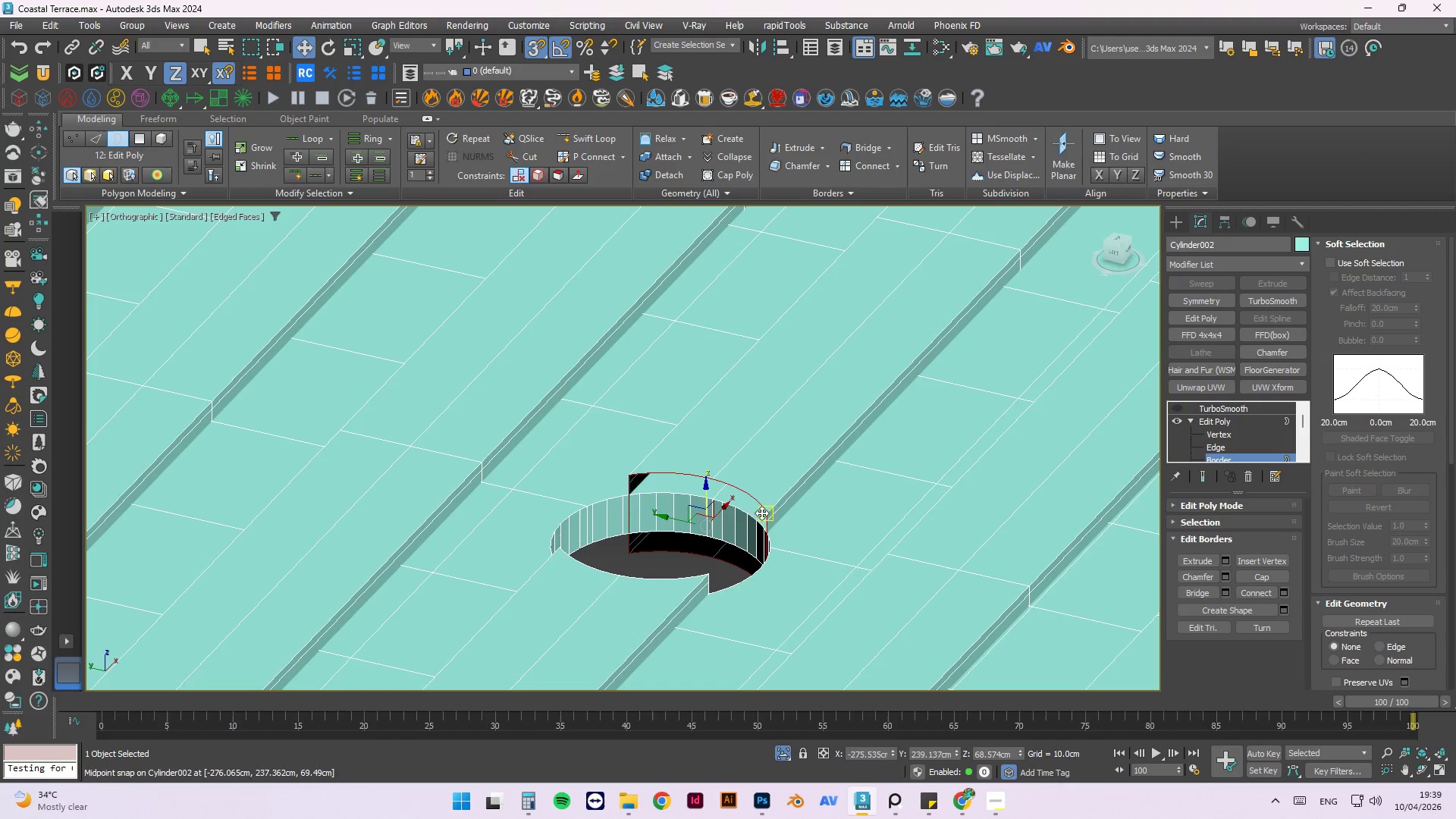 
scroll: coordinate [729, 530], scroll_direction: up, amount: 3.0
 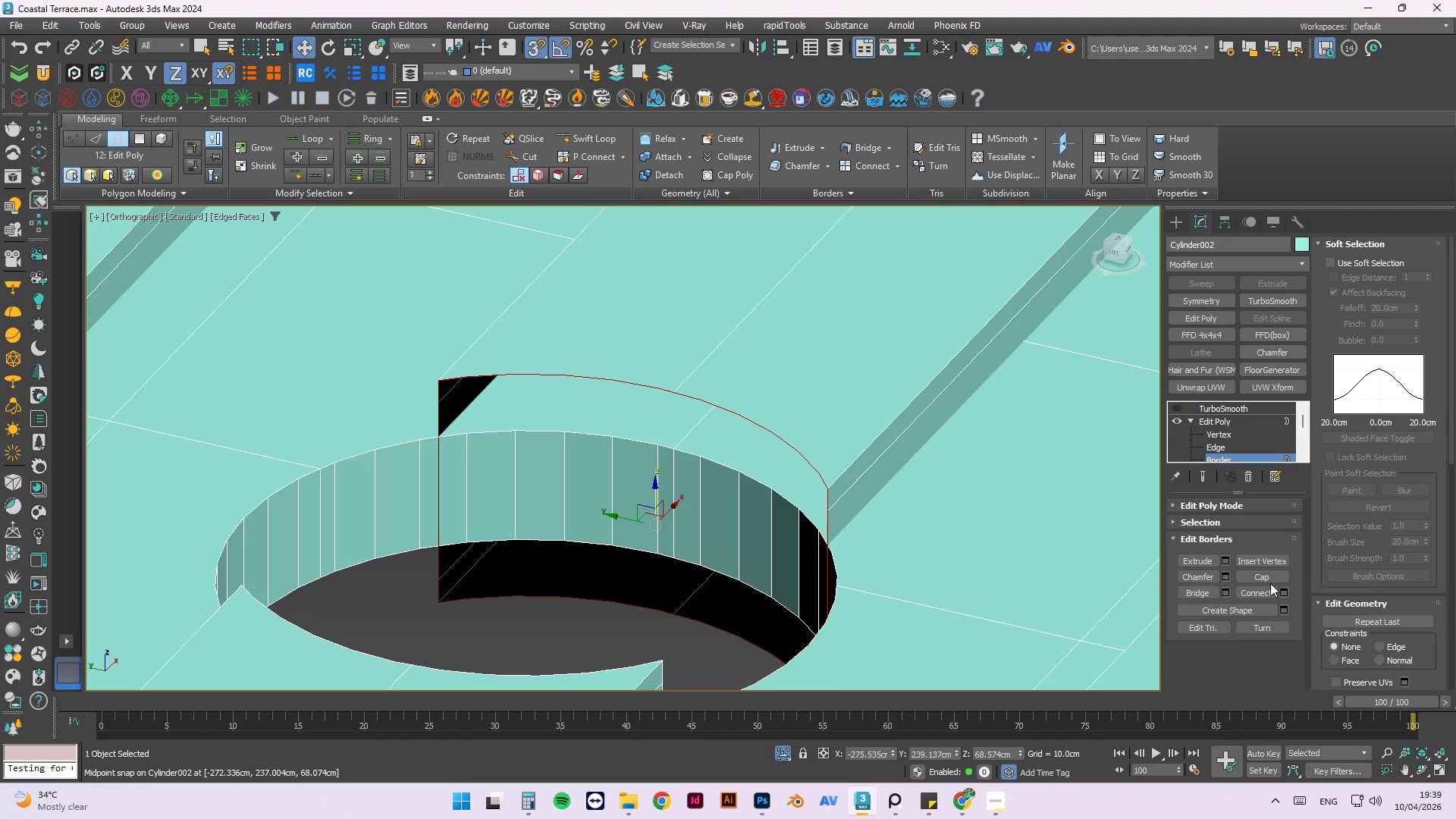 
left_click([1263, 576])
 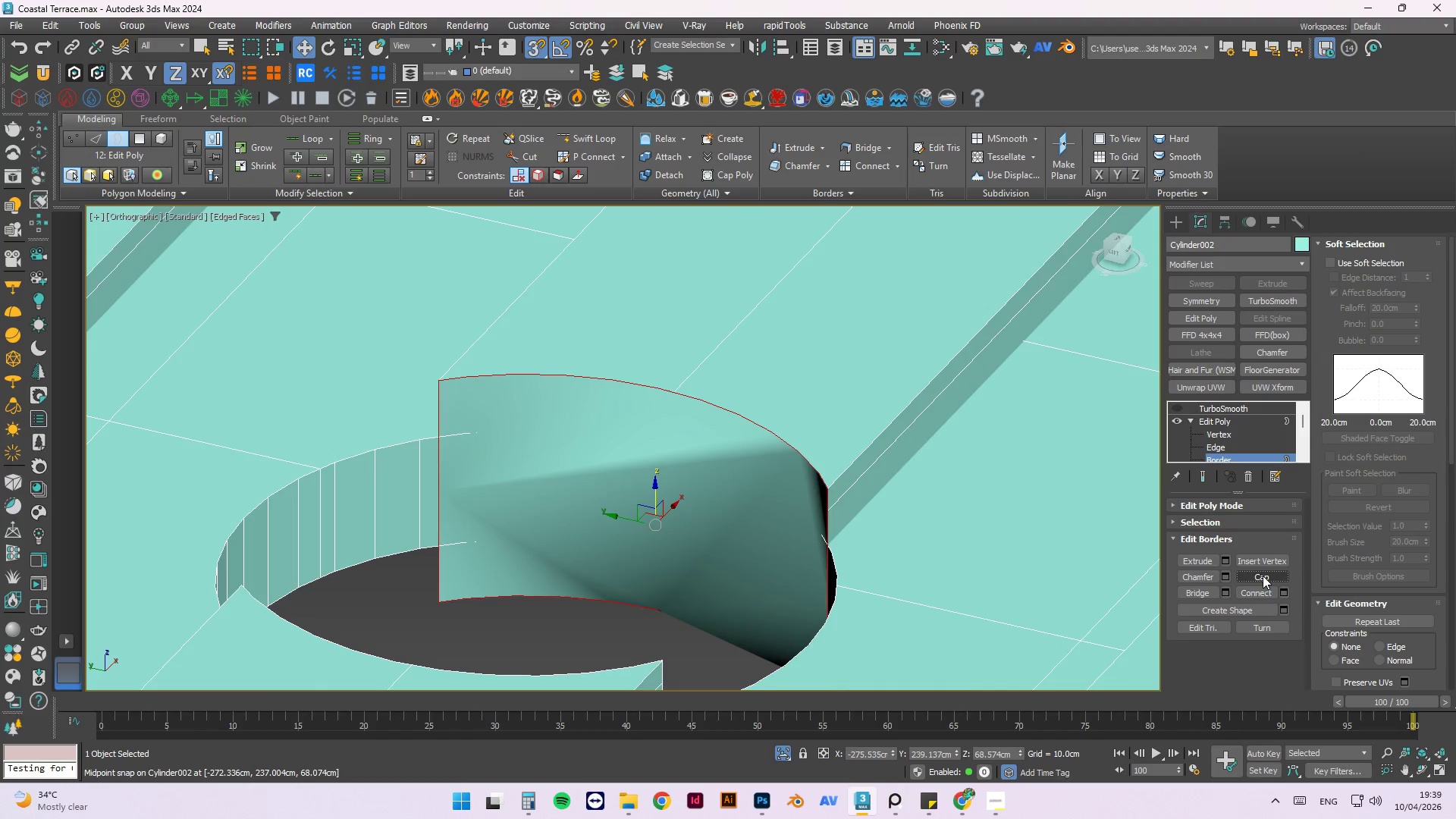 
hold_key(key=AltLeft, duration=1.5)
 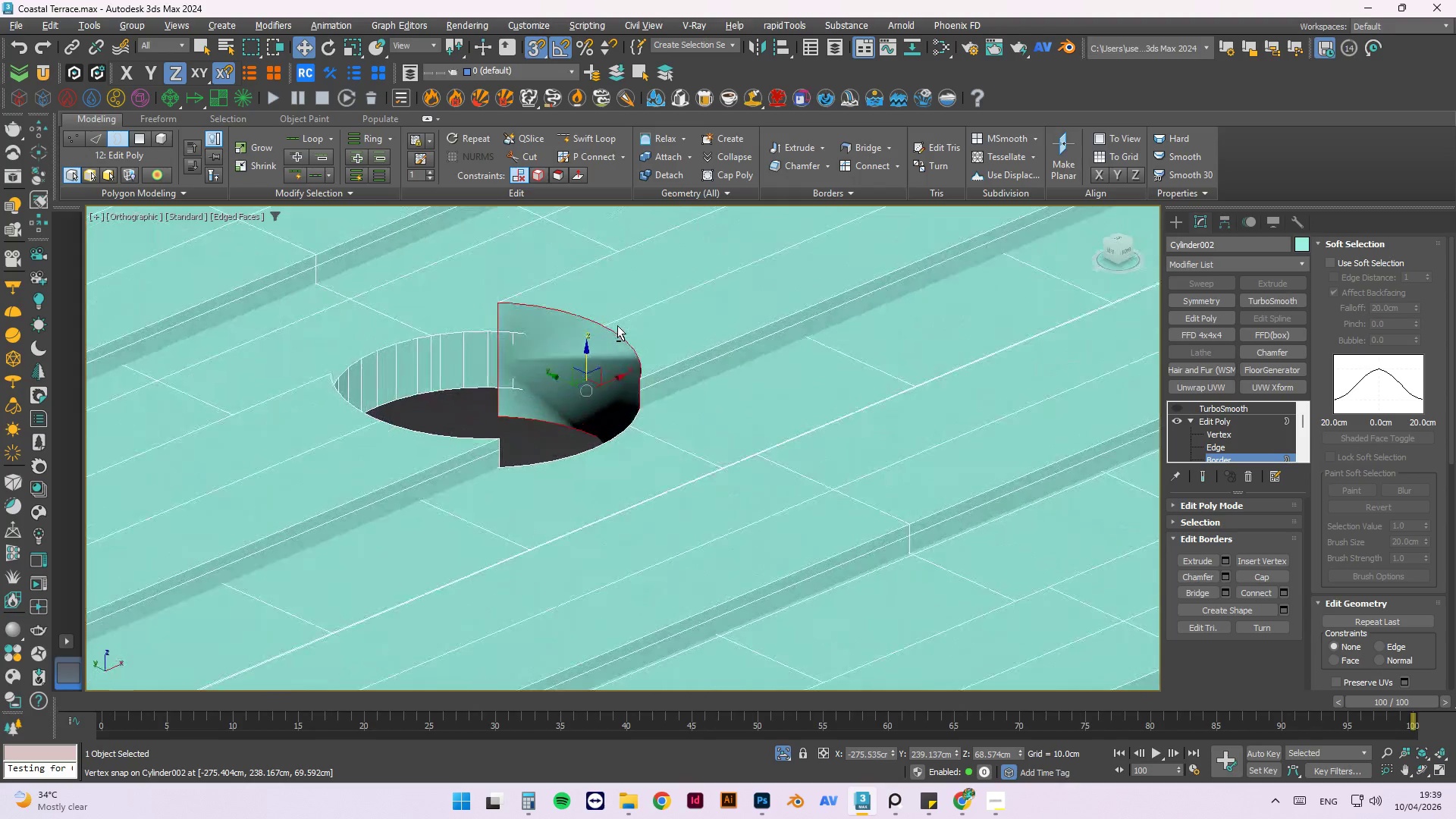 
scroll: coordinate [515, 262], scroll_direction: down, amount: 2.0
 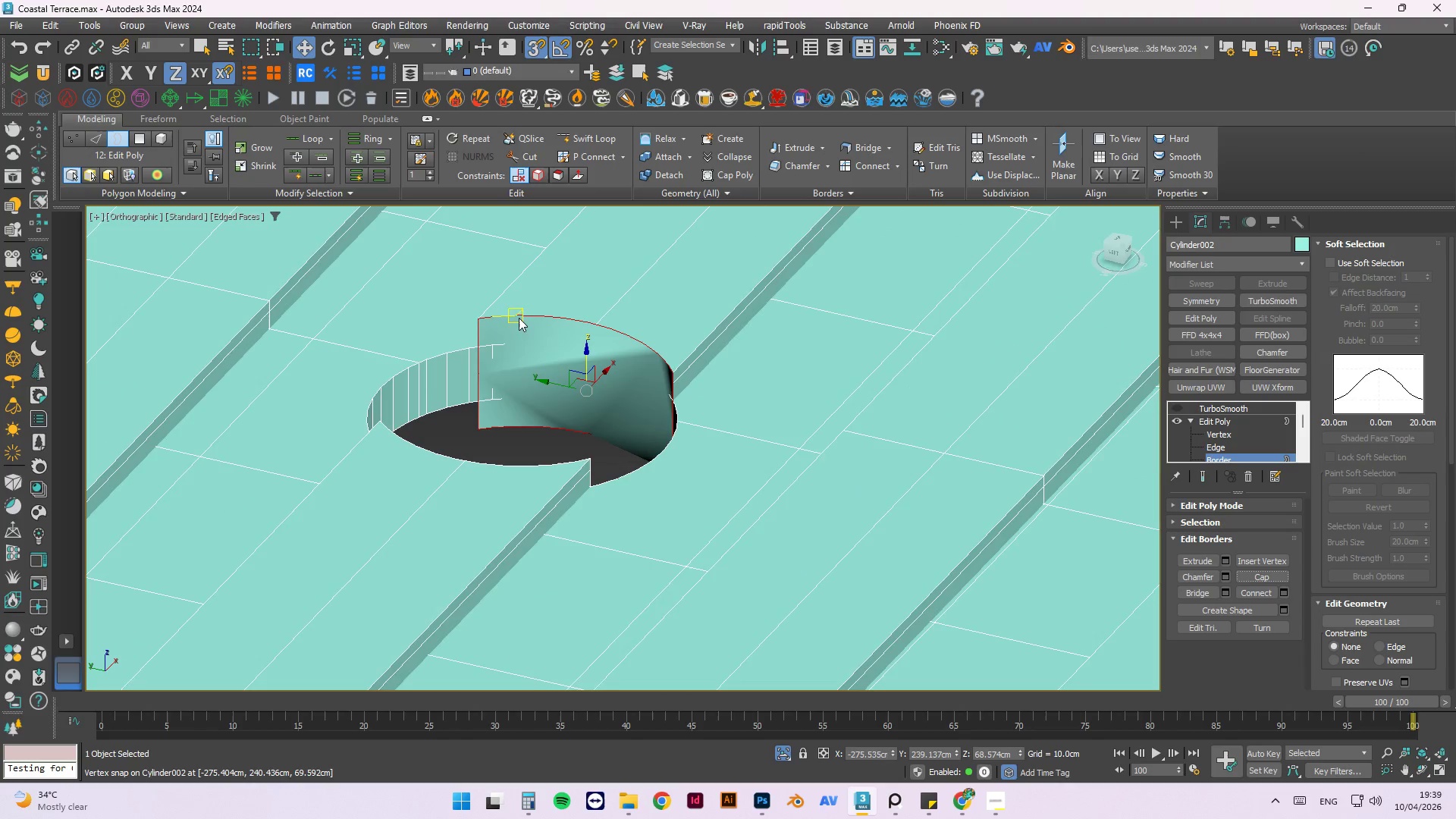 
hold_key(key=AltLeft, duration=1.52)
 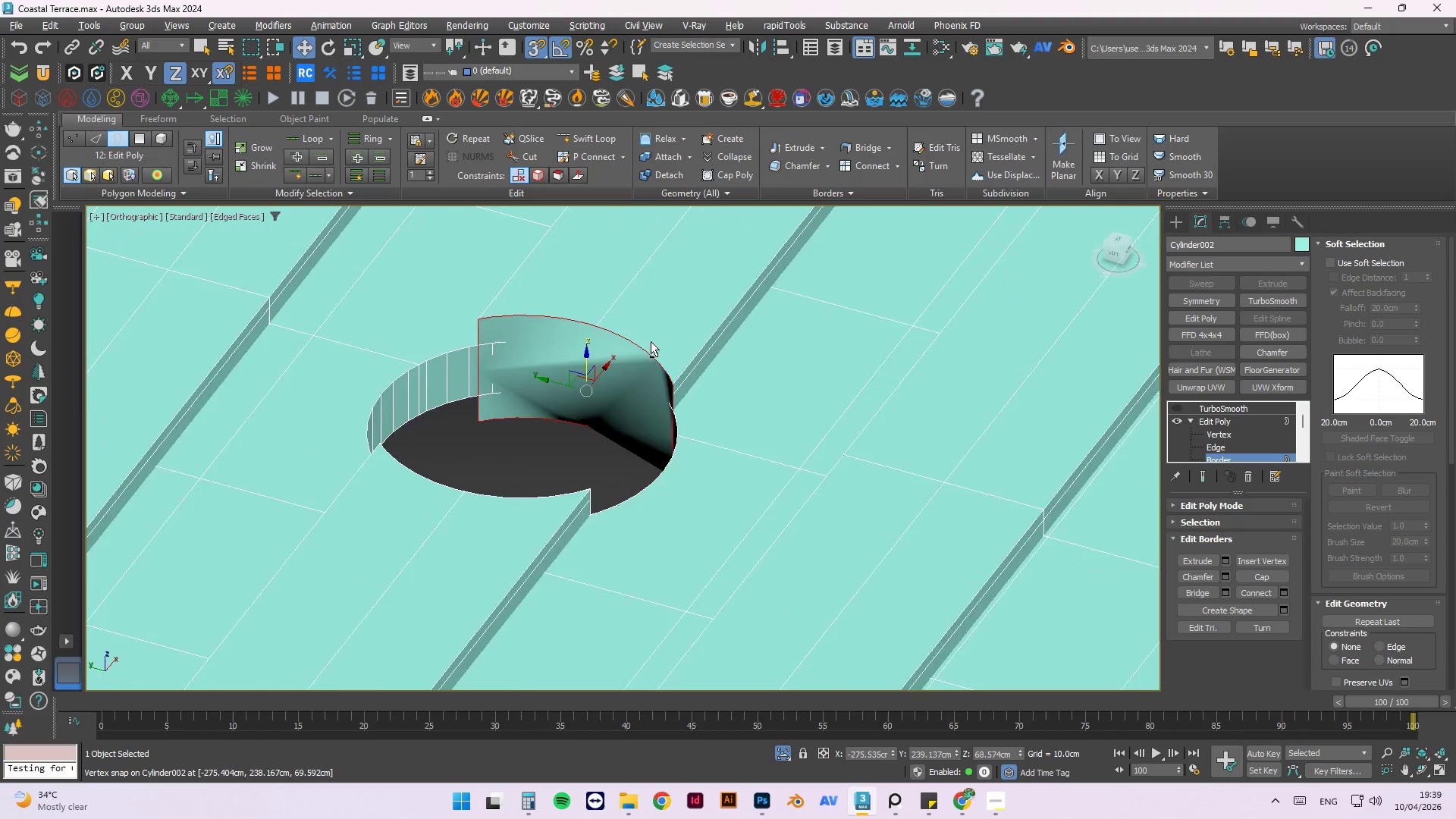 
hold_key(key=AltLeft, duration=0.7)
 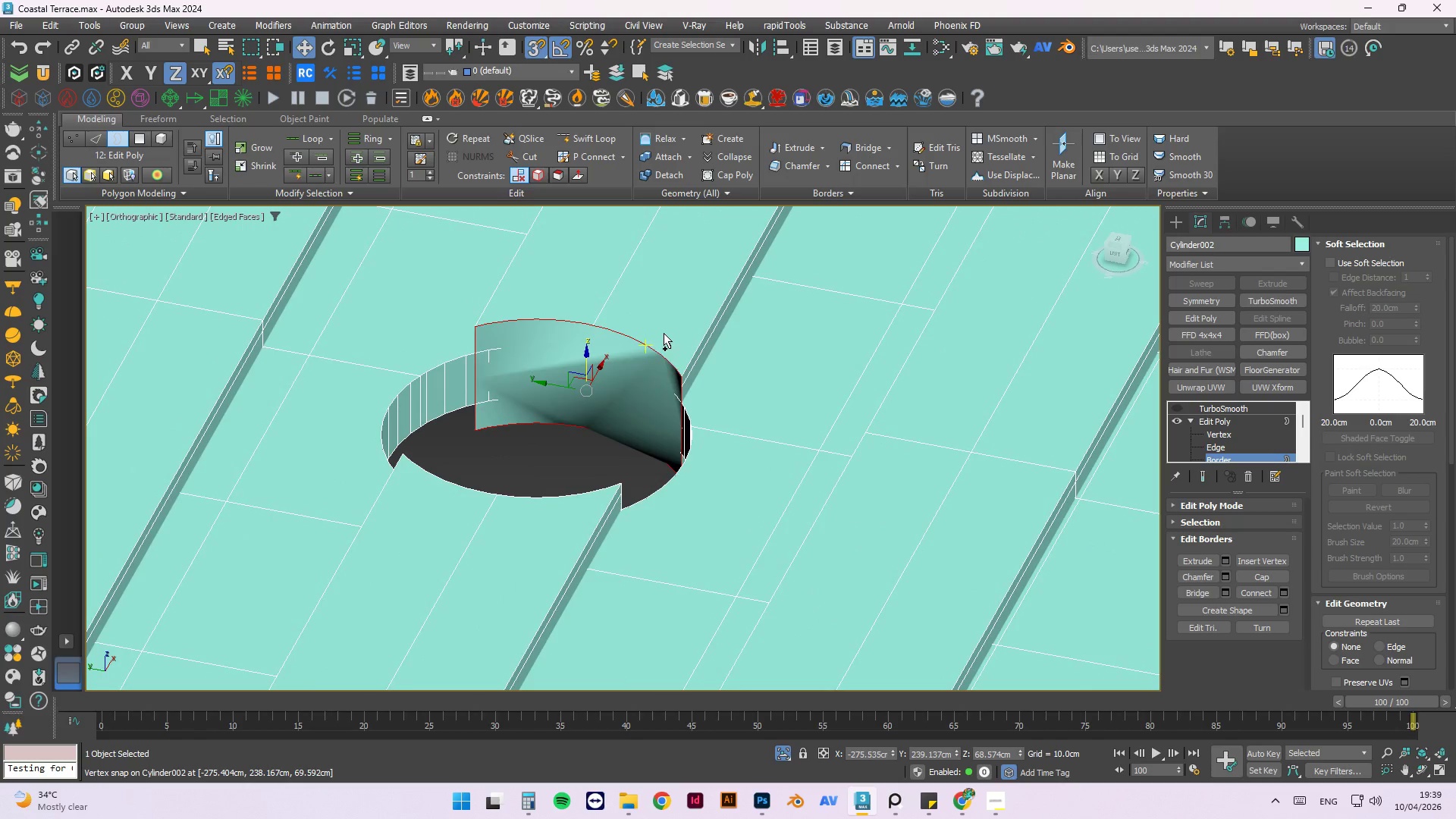 
hold_key(key=AltLeft, duration=4.81)
 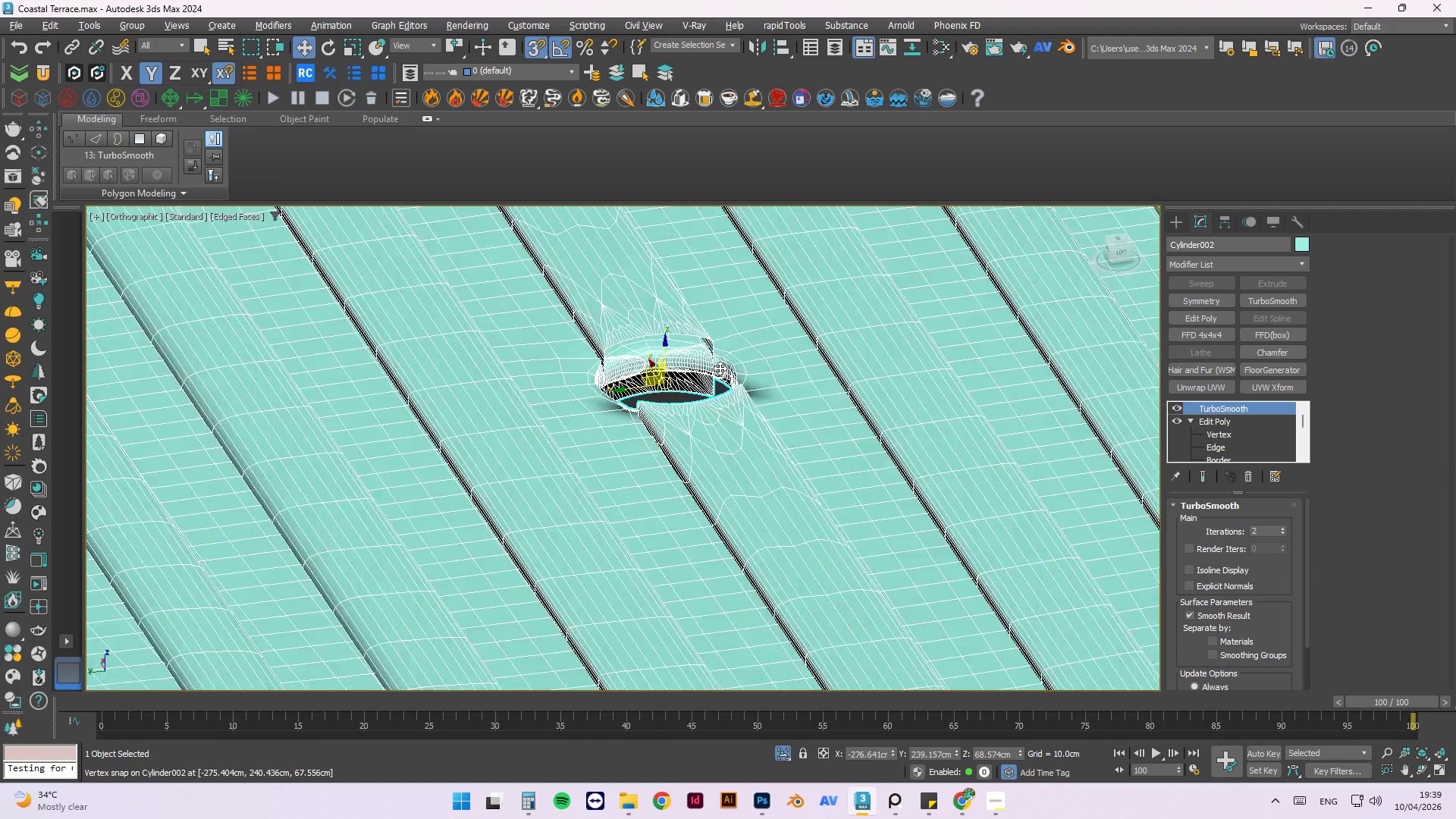 
key(Control+ControlLeft)
 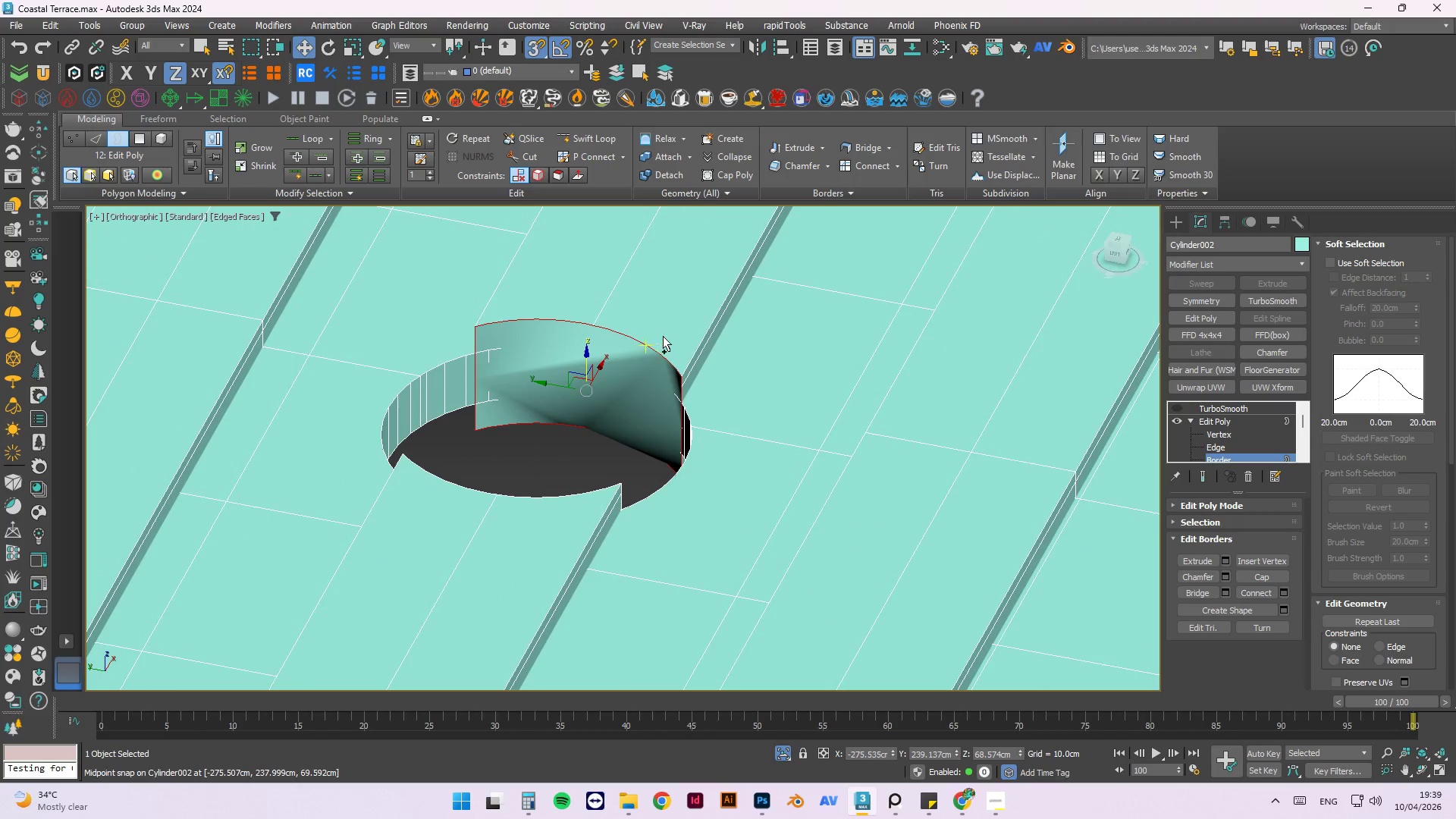 
key(Control+Z)
 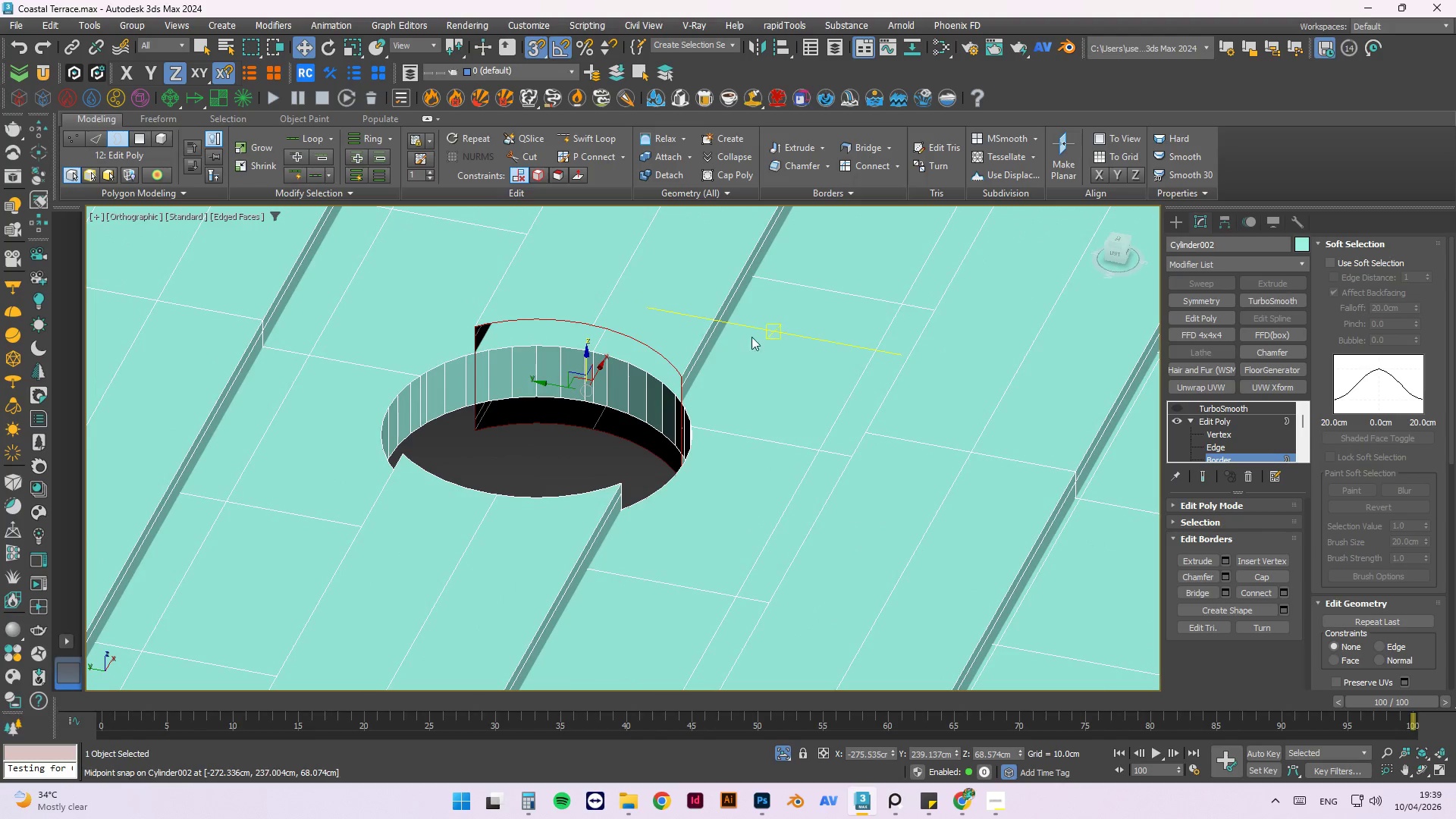 
scroll: coordinate [764, 338], scroll_direction: down, amount: 2.0
 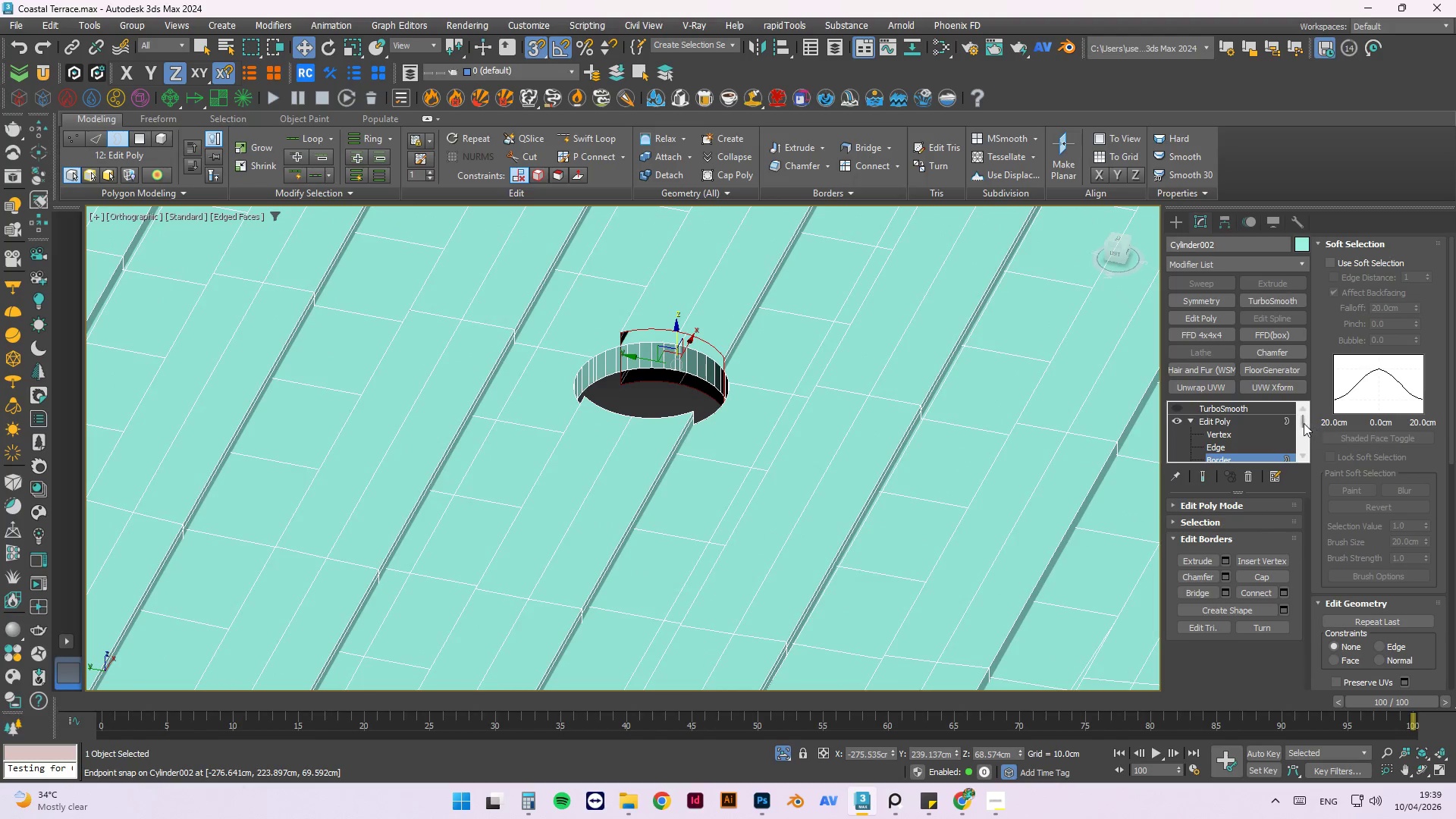 
left_click_drag(start_coordinate=[1291, 419], to_coordinate=[1287, 419])
 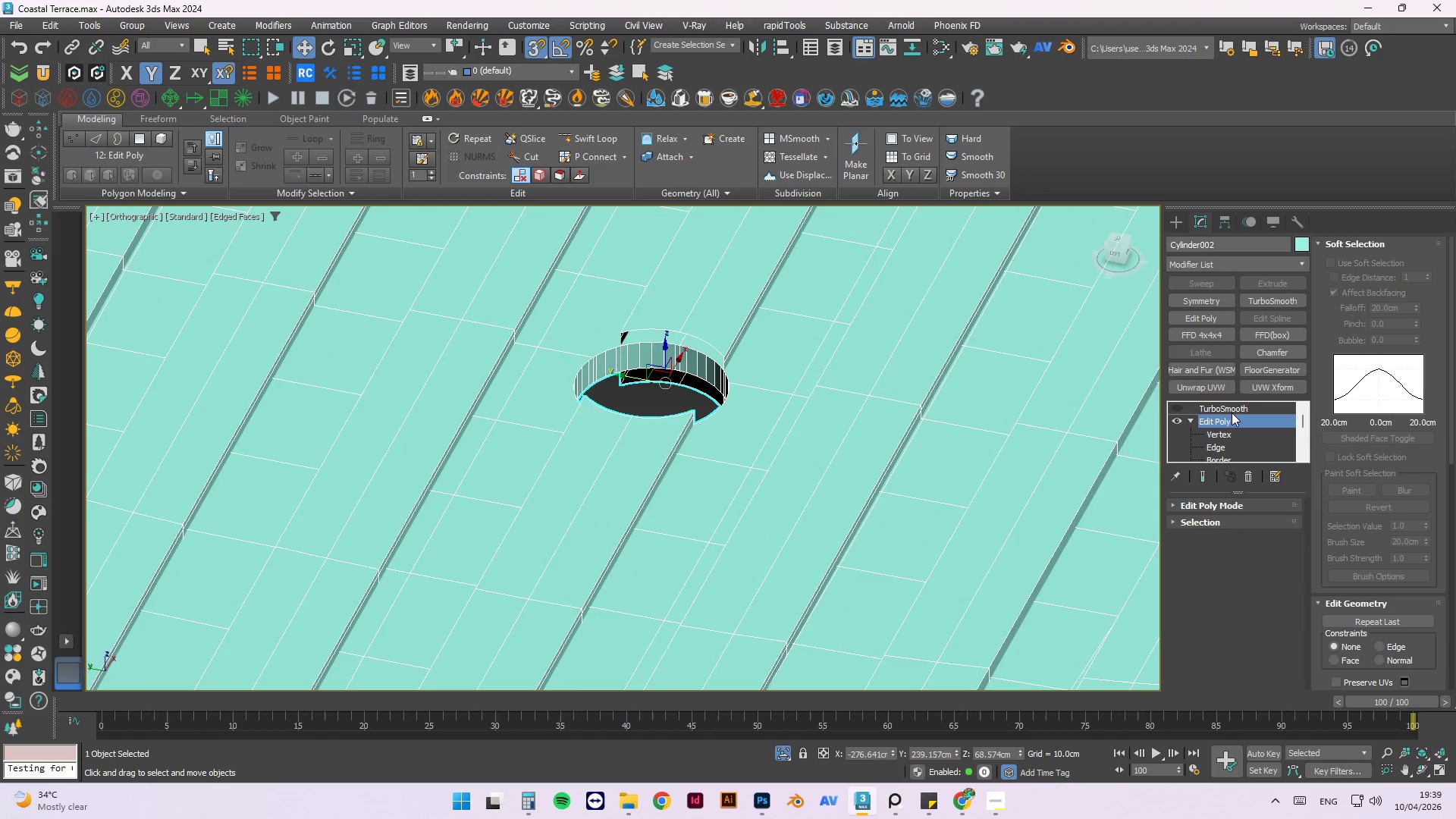 
left_click([1227, 412])
 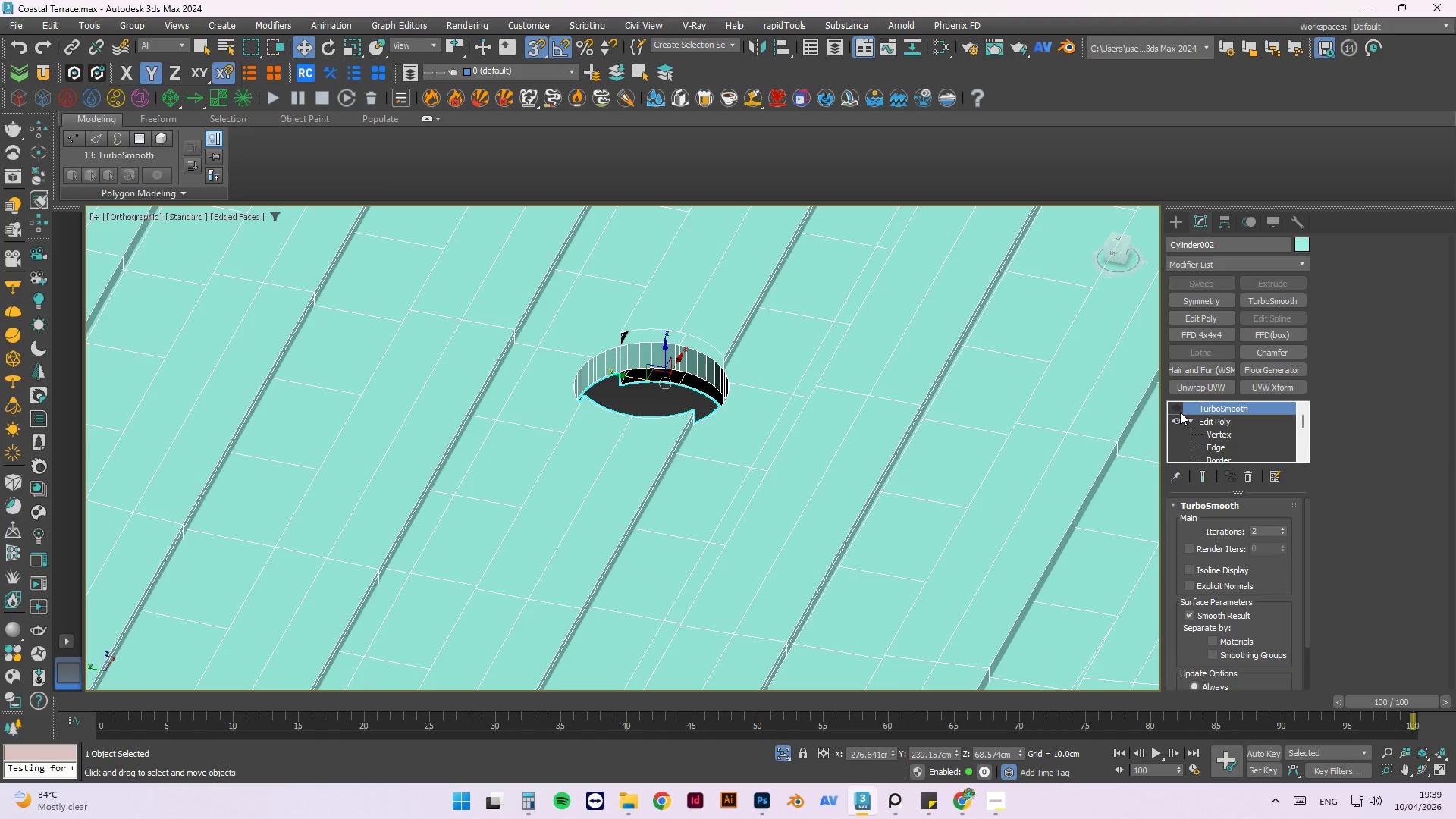 
left_click([1175, 410])
 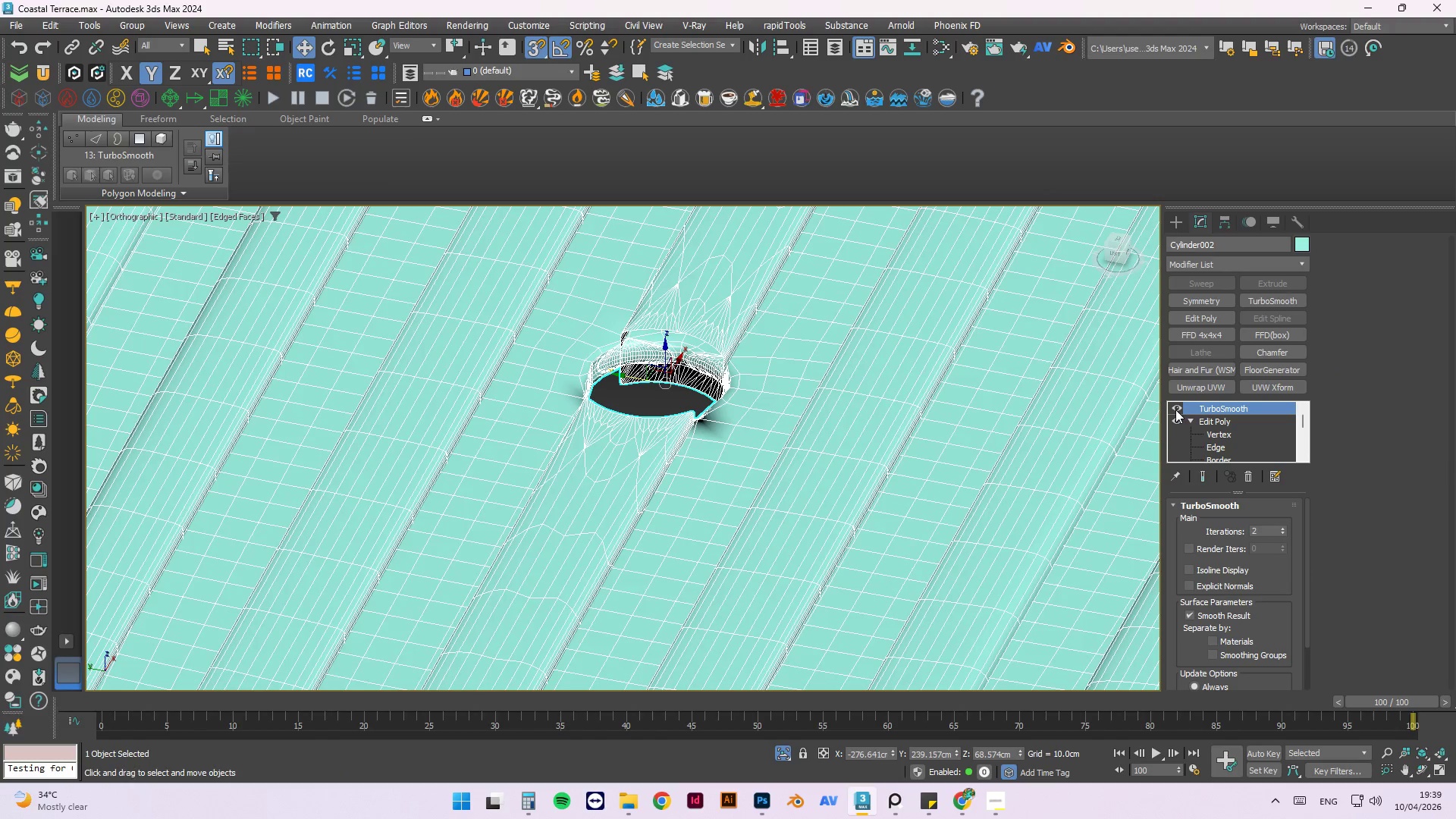 
hold_key(key=AltLeft, duration=1.5)
 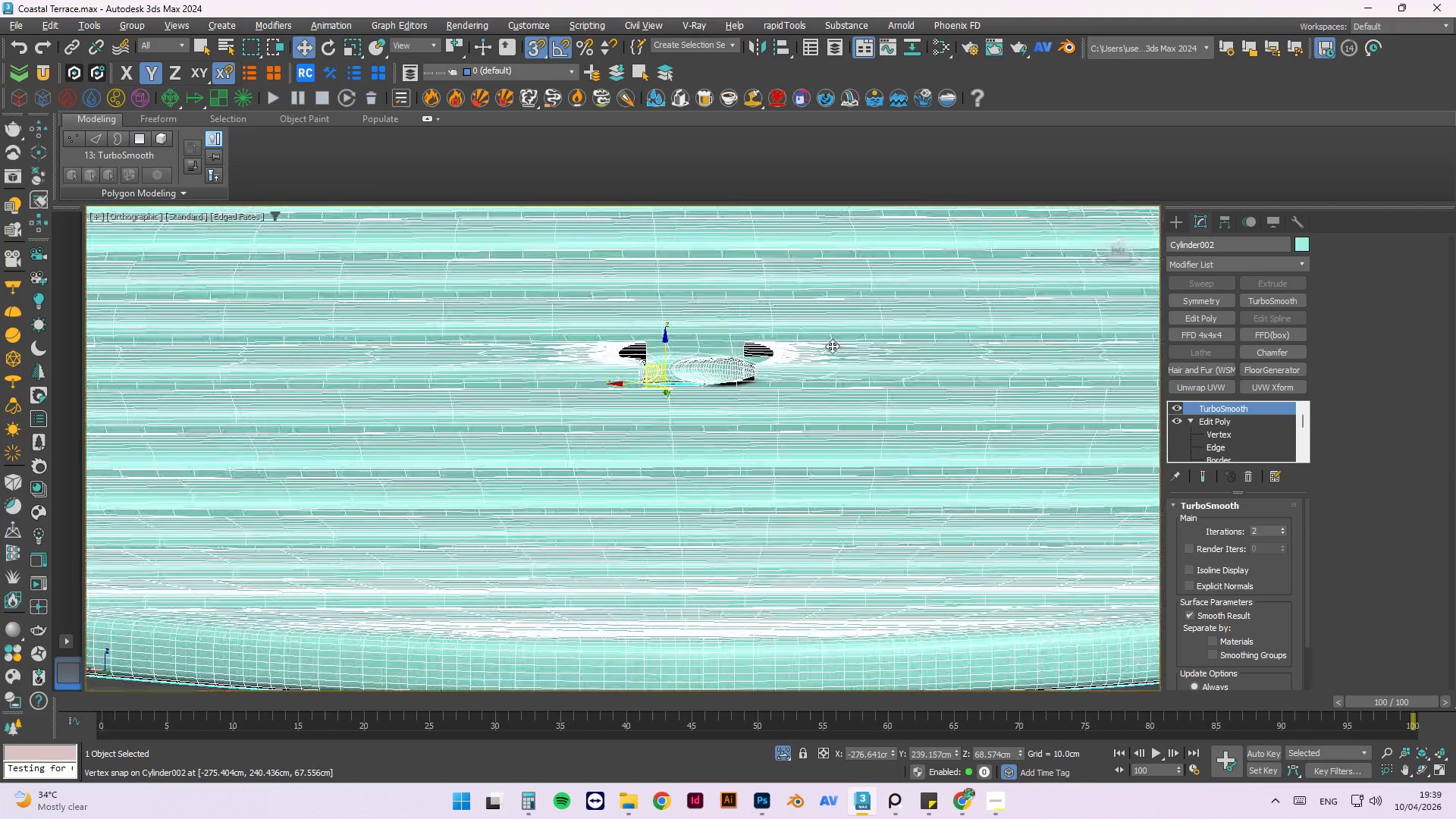 
hold_key(key=AltLeft, duration=1.51)
 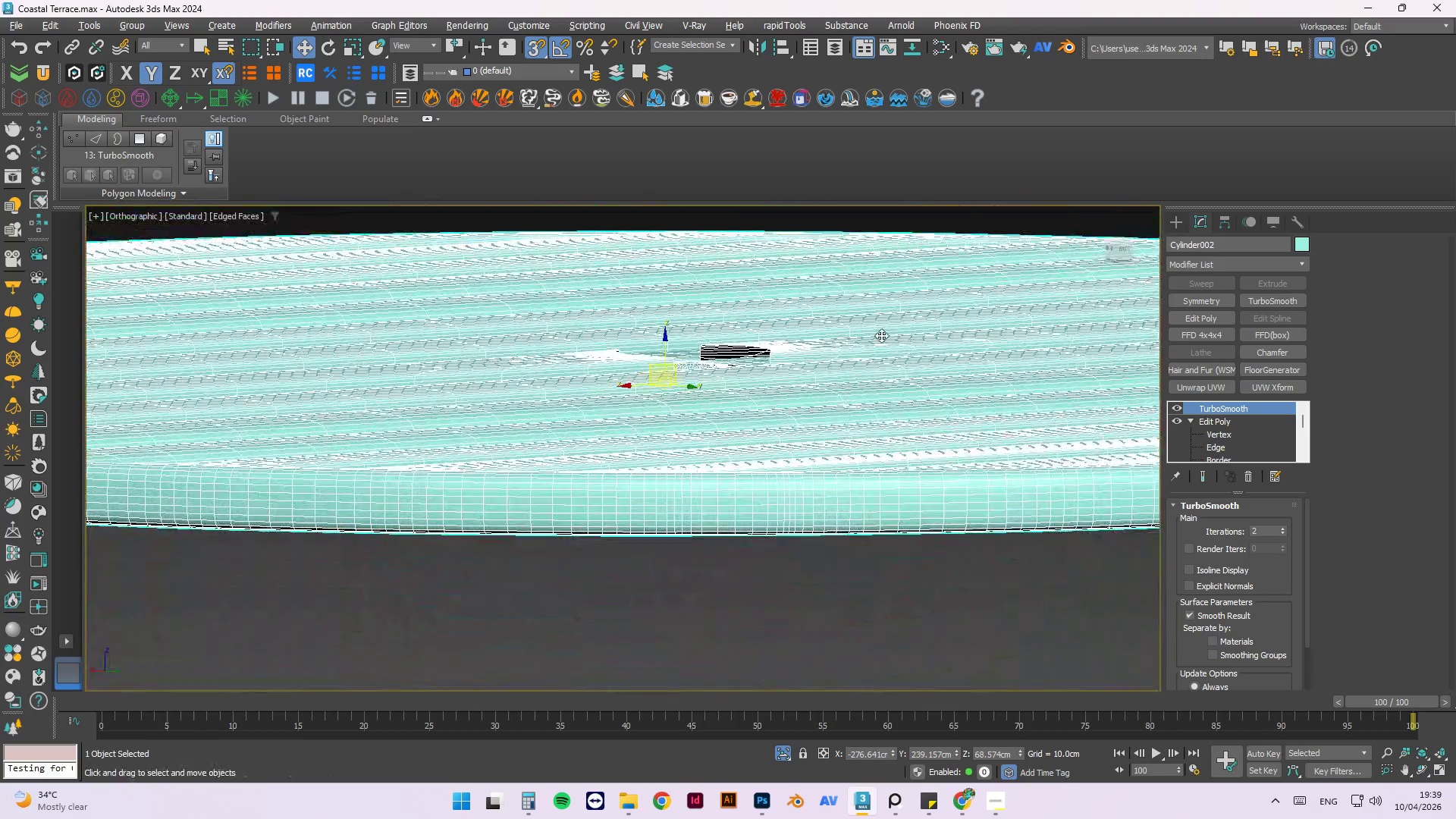 
hold_key(key=AltLeft, duration=1.52)
 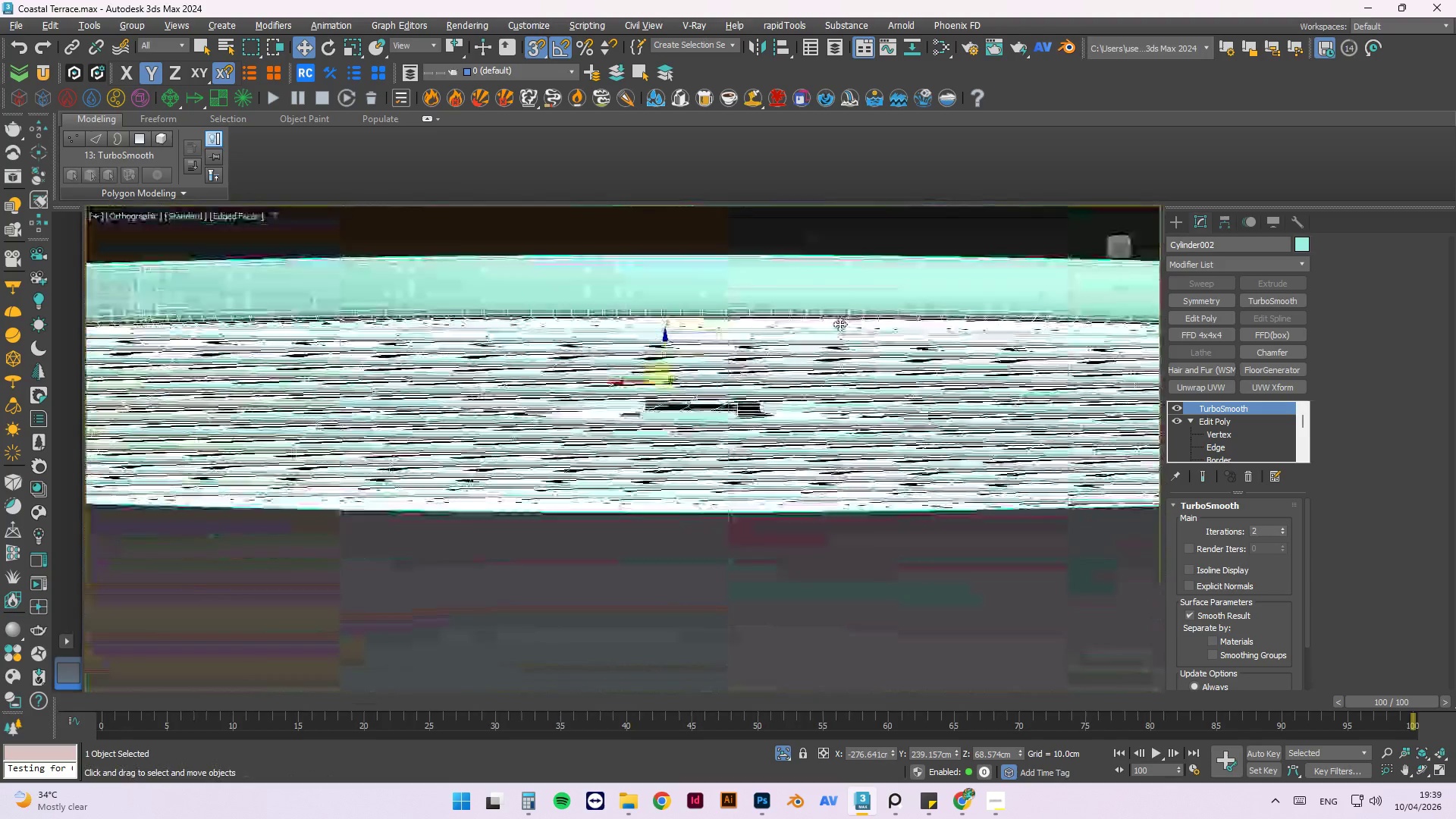 
hold_key(key=AltLeft, duration=1.52)
 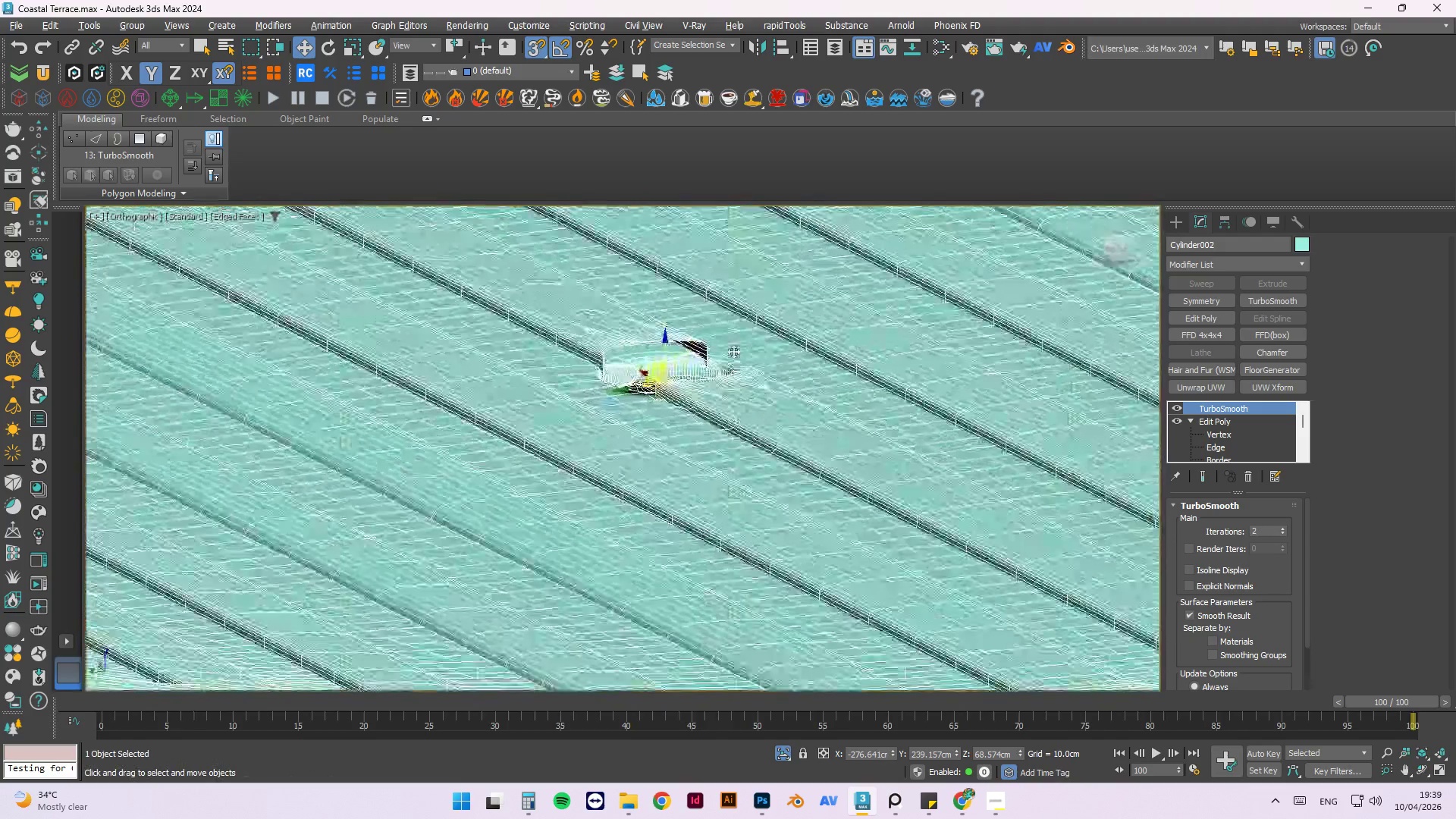 
hold_key(key=AltLeft, duration=1.5)
 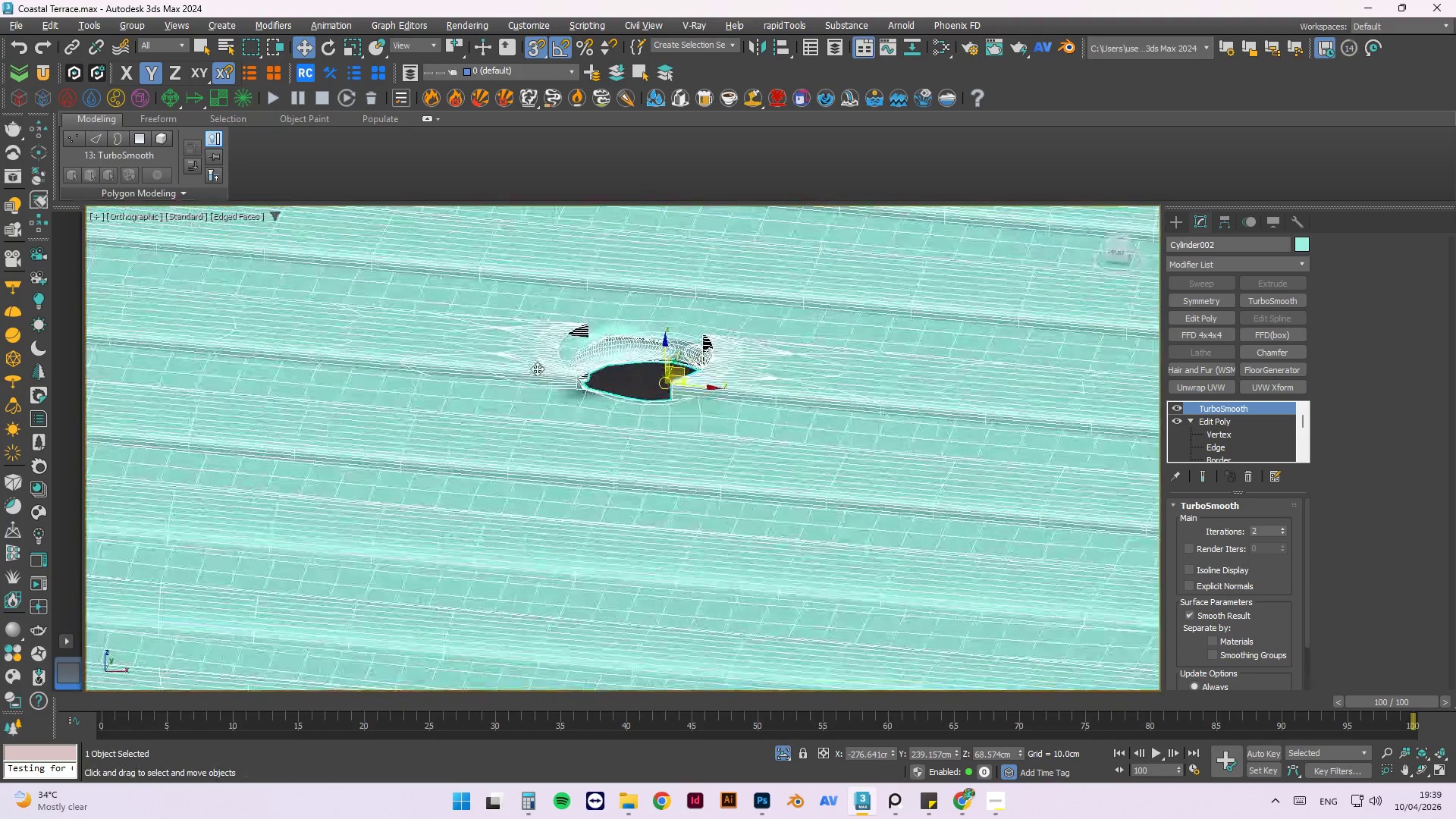 
hold_key(key=AltLeft, duration=1.5)
 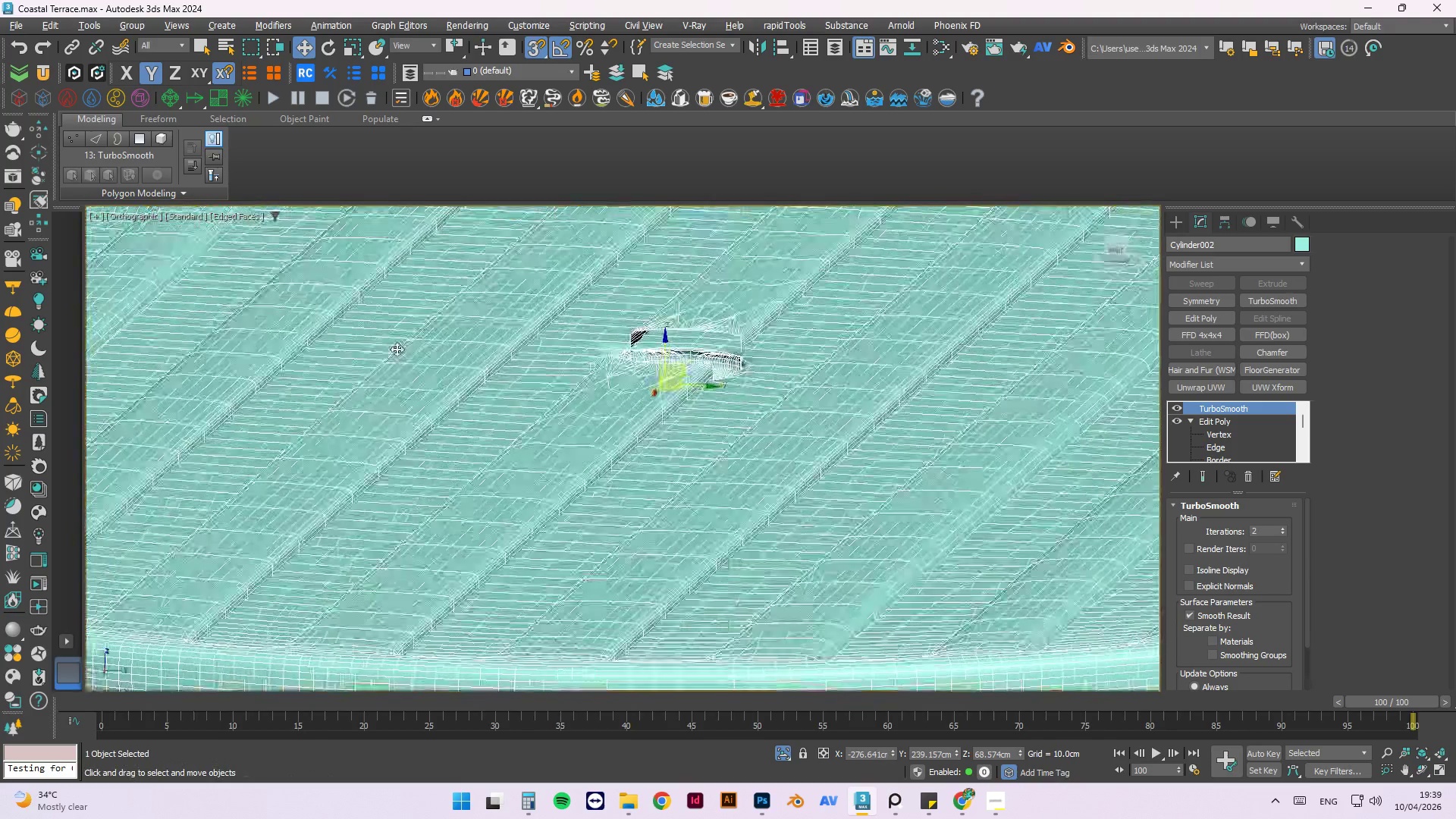 
hold_key(key=AltLeft, duration=1.5)
 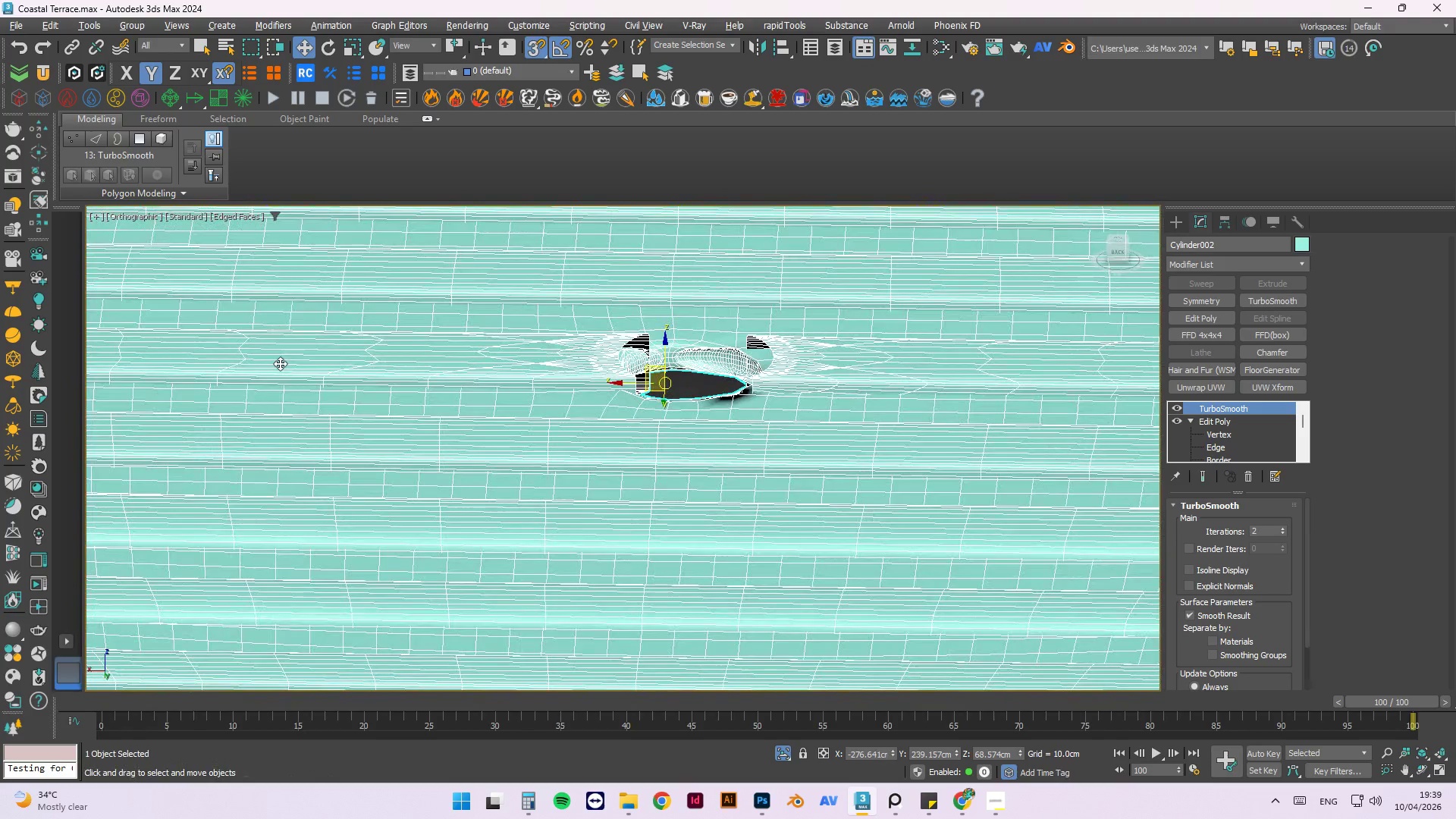 
hold_key(key=AltLeft, duration=1.5)
 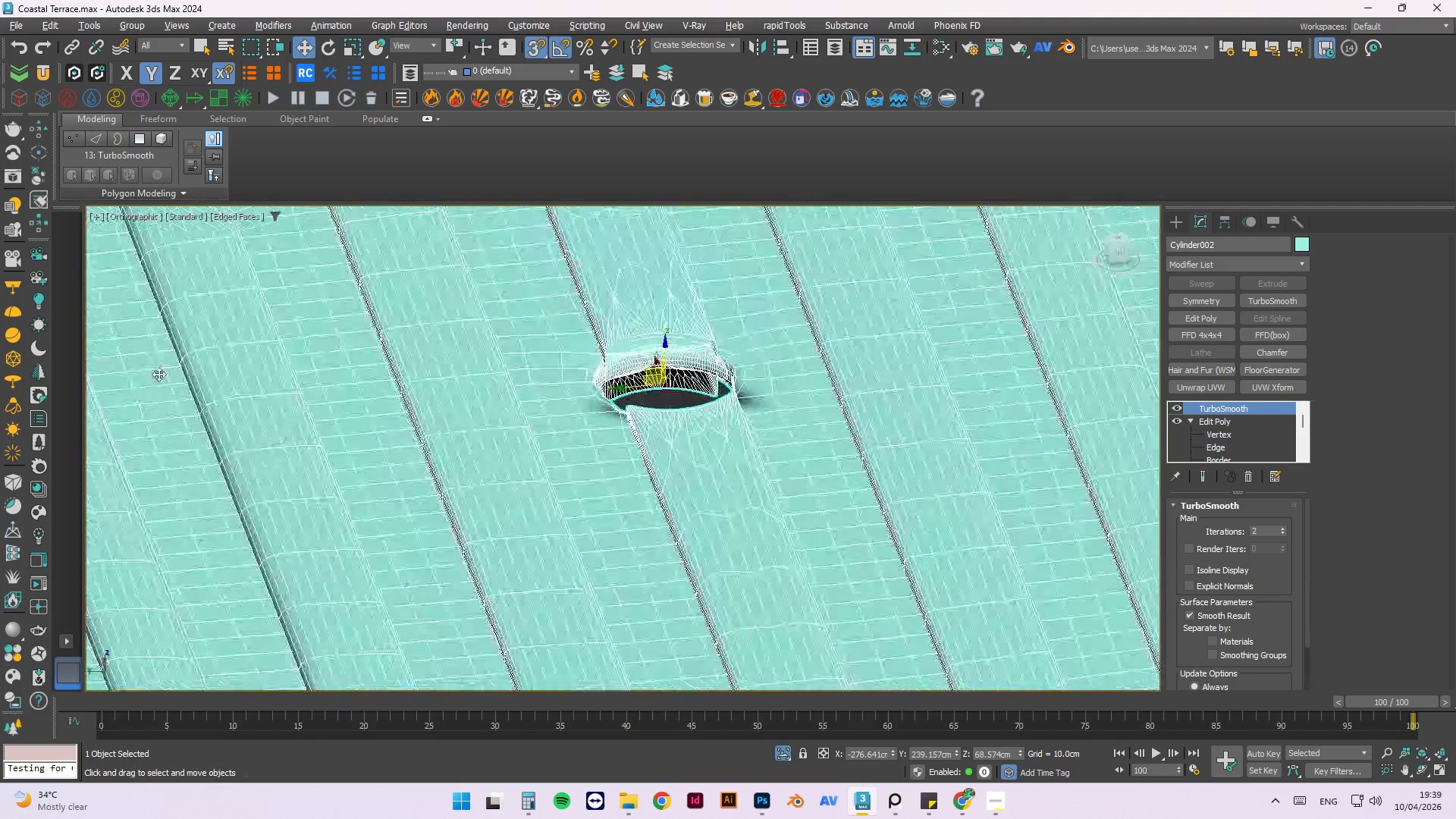 
hold_key(key=AltLeft, duration=1.5)
 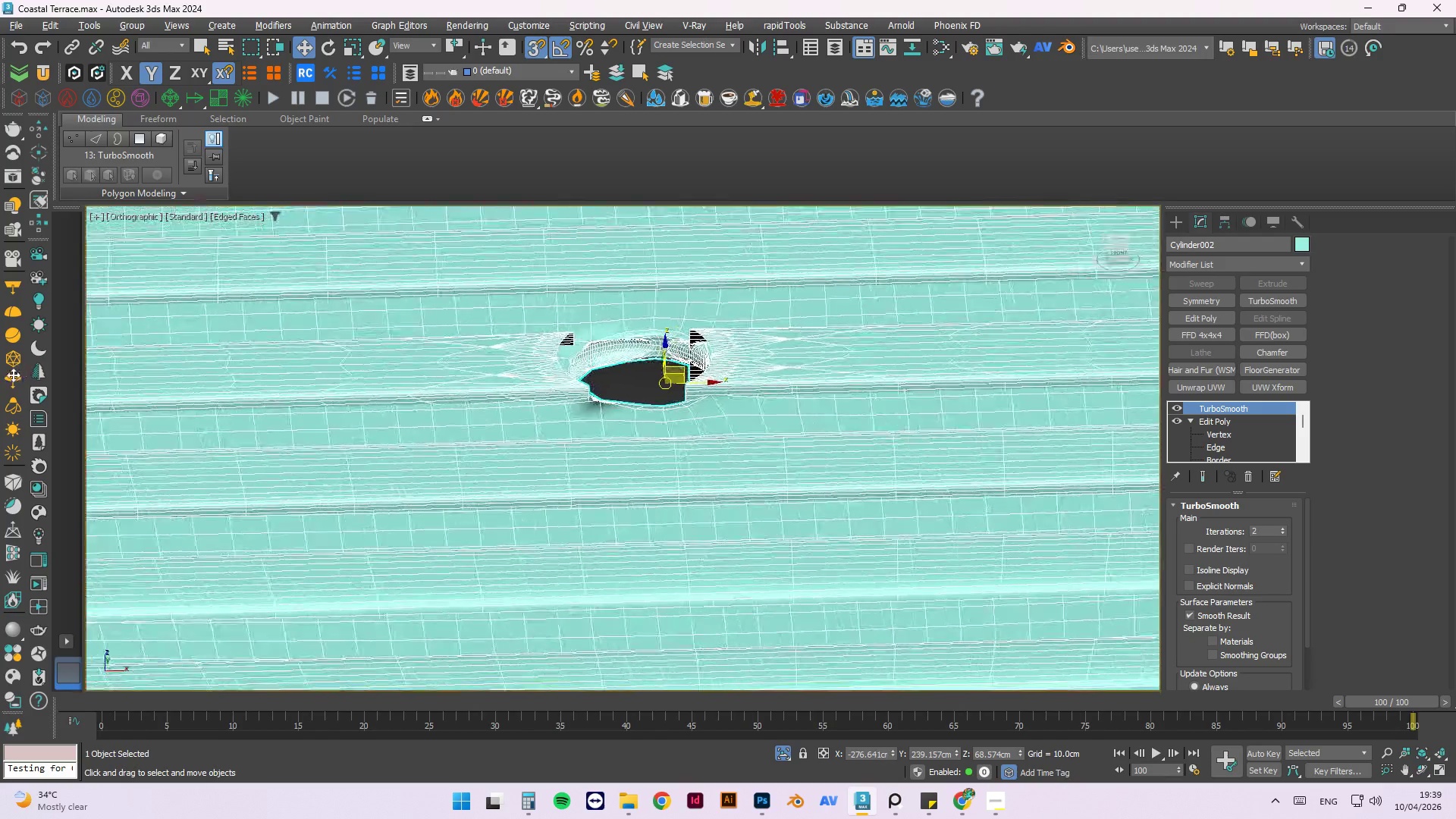 
hold_key(key=AltLeft, duration=1.51)
 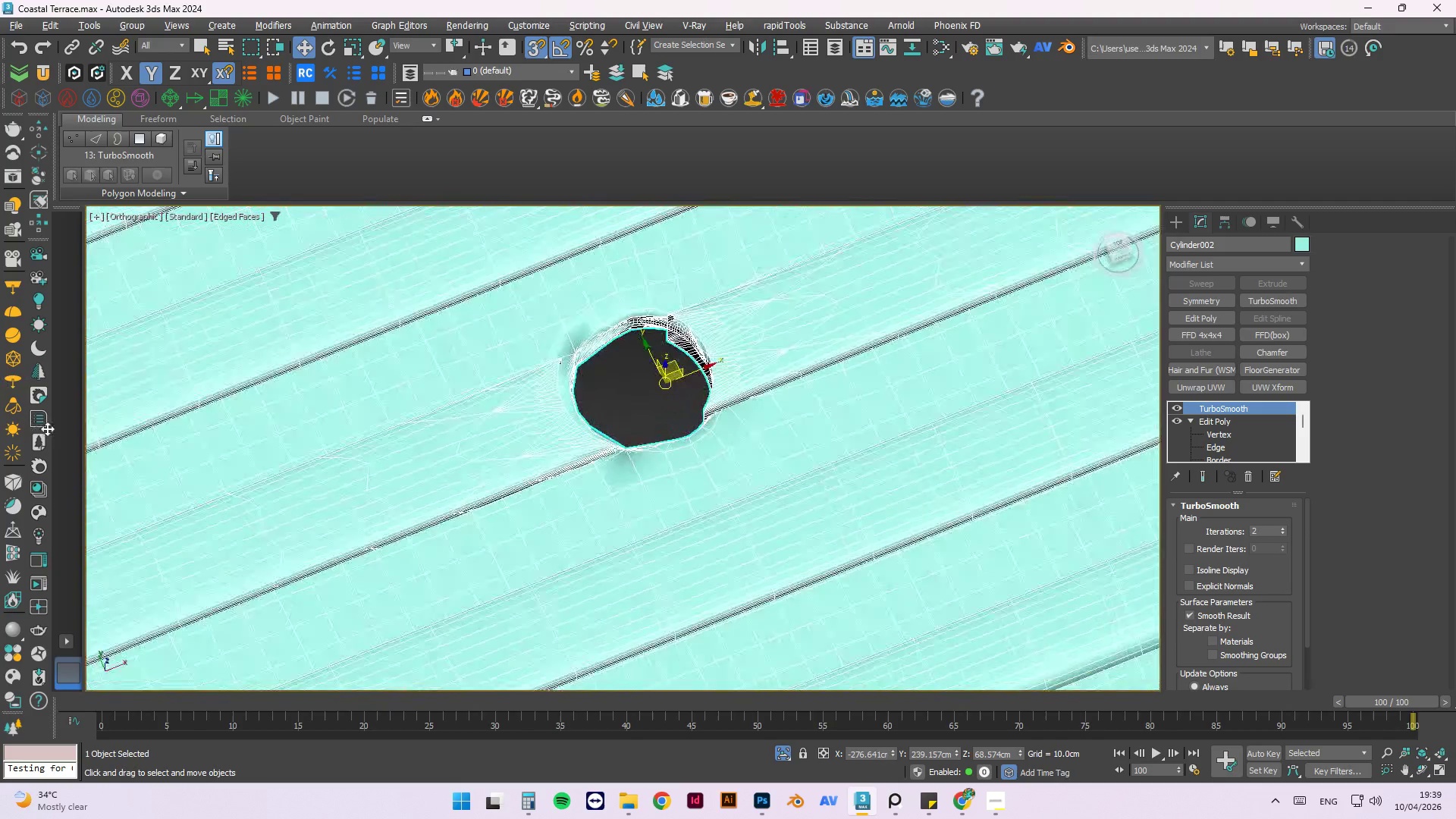 
hold_key(key=AltLeft, duration=1.52)
 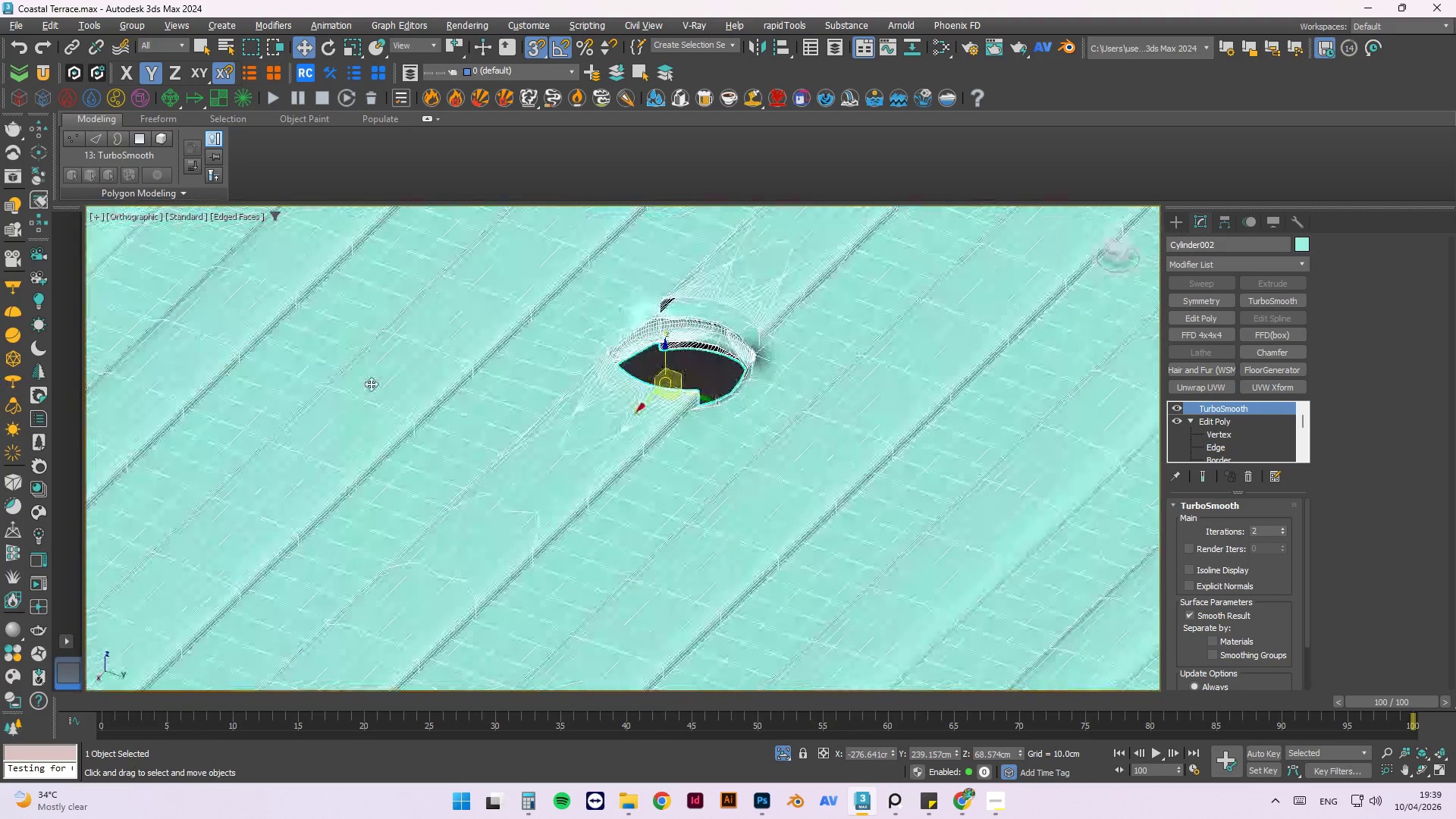 
hold_key(key=AltLeft, duration=0.59)
 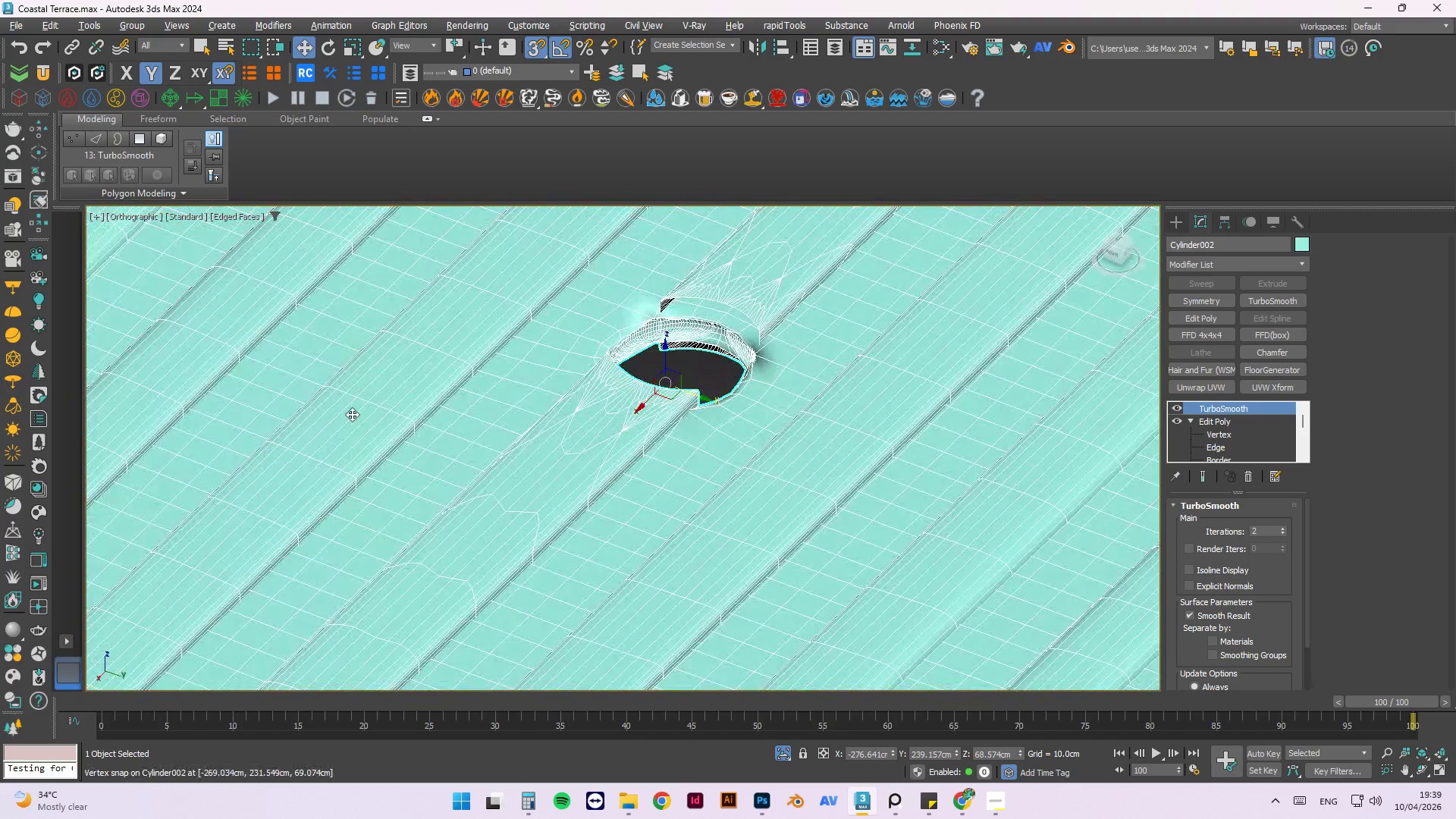 
scroll: coordinate [347, 430], scroll_direction: down, amount: 4.0
 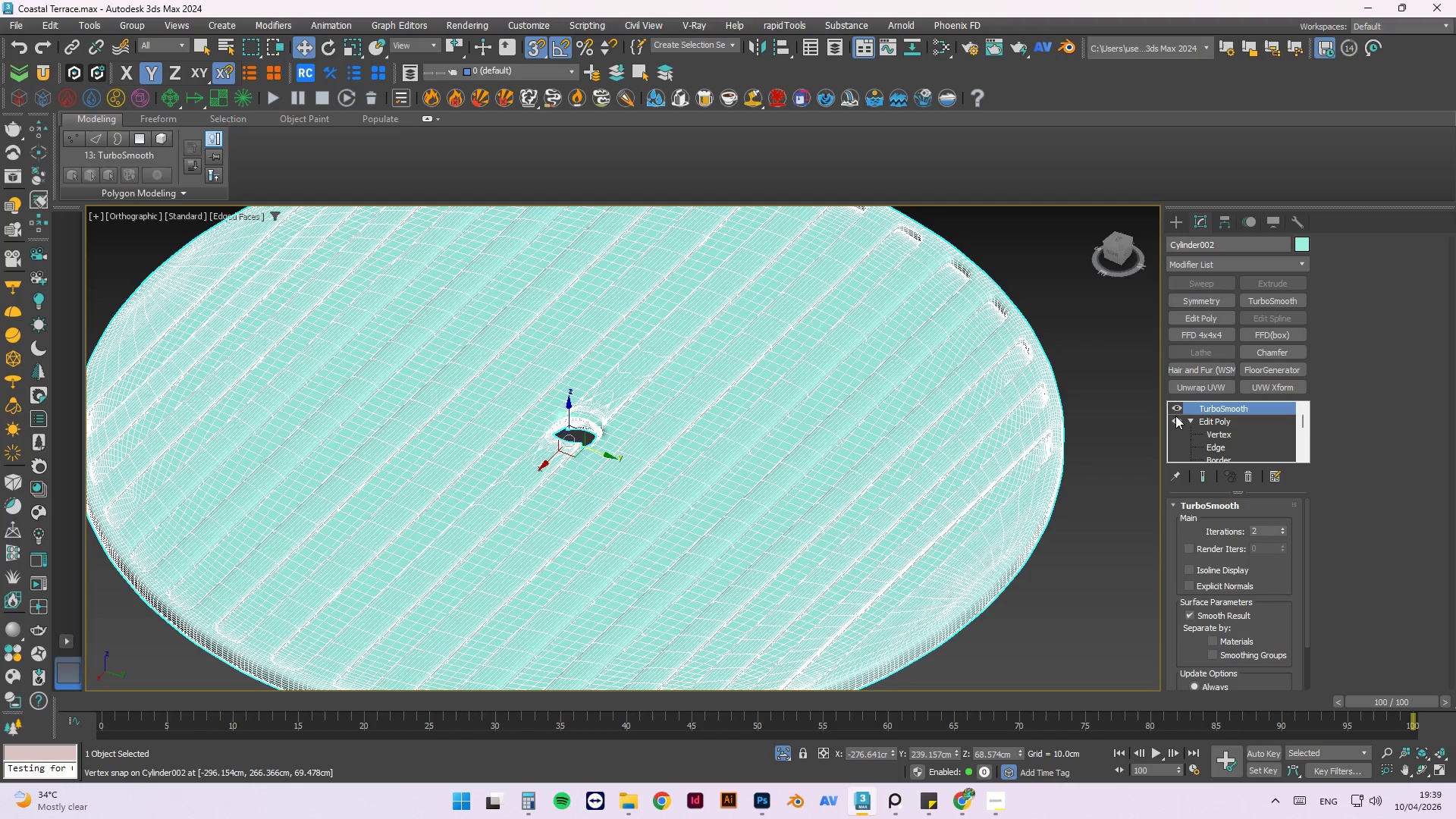 
left_click([1219, 424])
 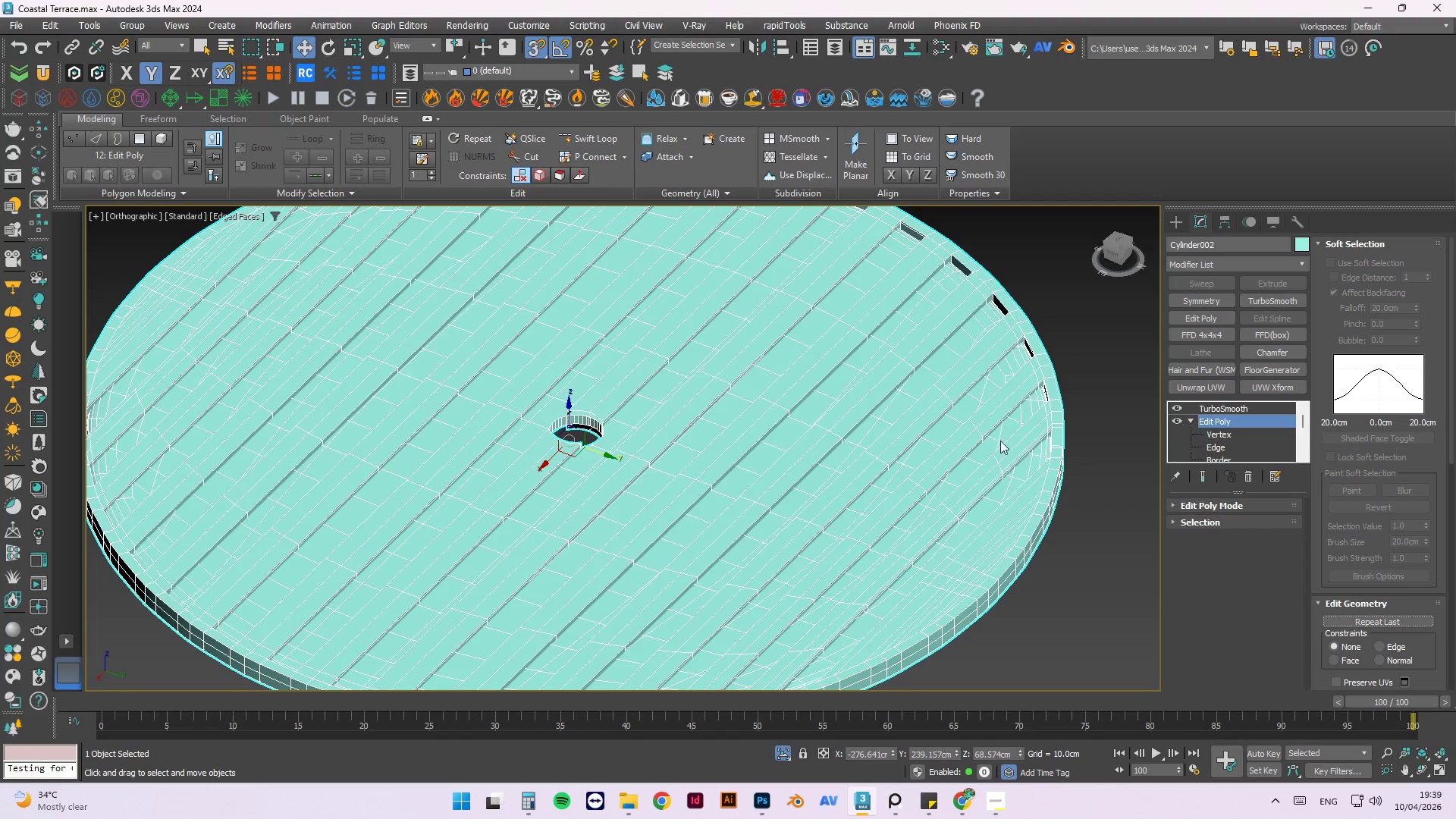 
scroll: coordinate [449, 413], scroll_direction: up, amount: 2.0
 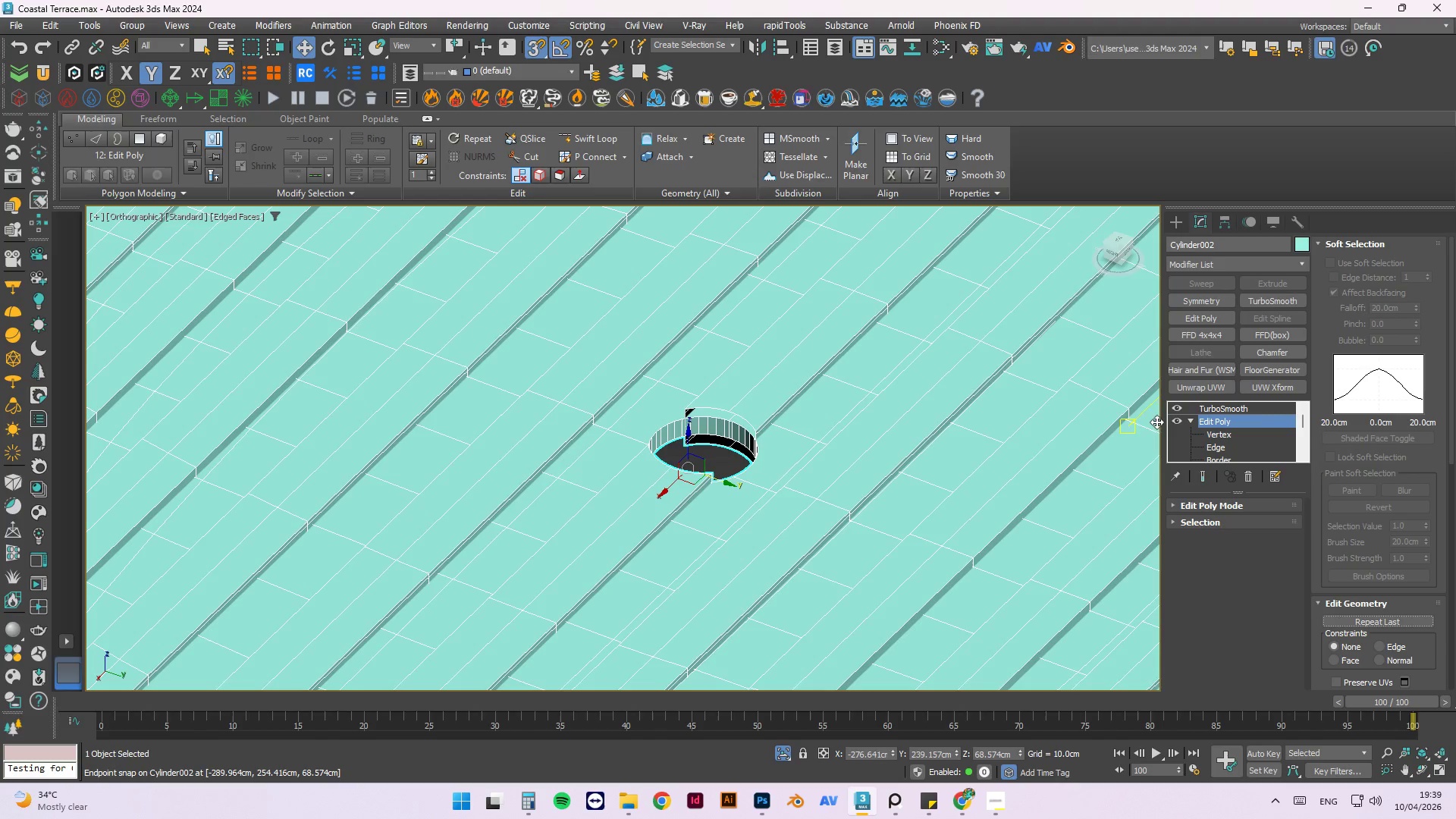 
left_click([1179, 422])
 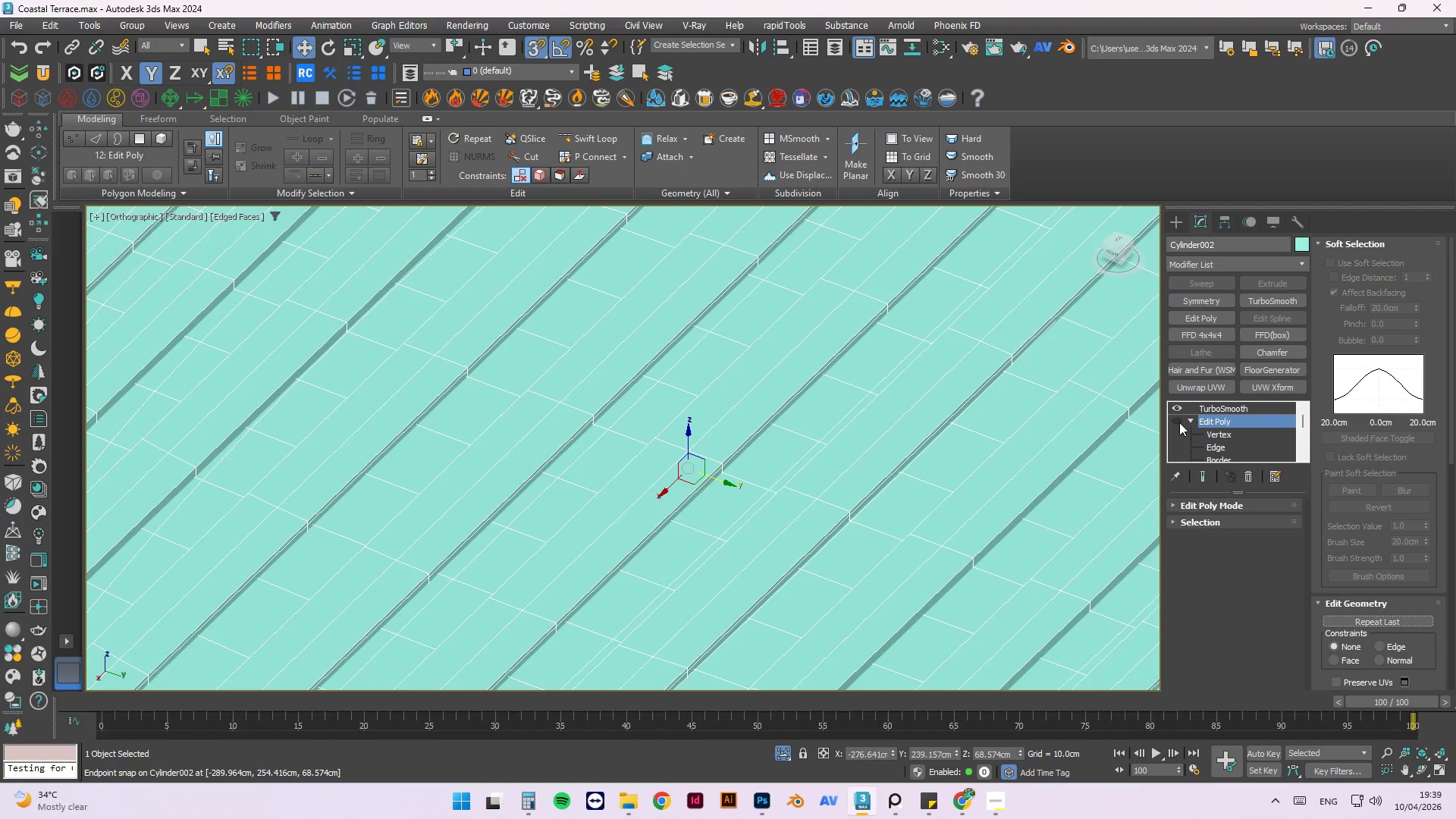 
left_click([1179, 422])
 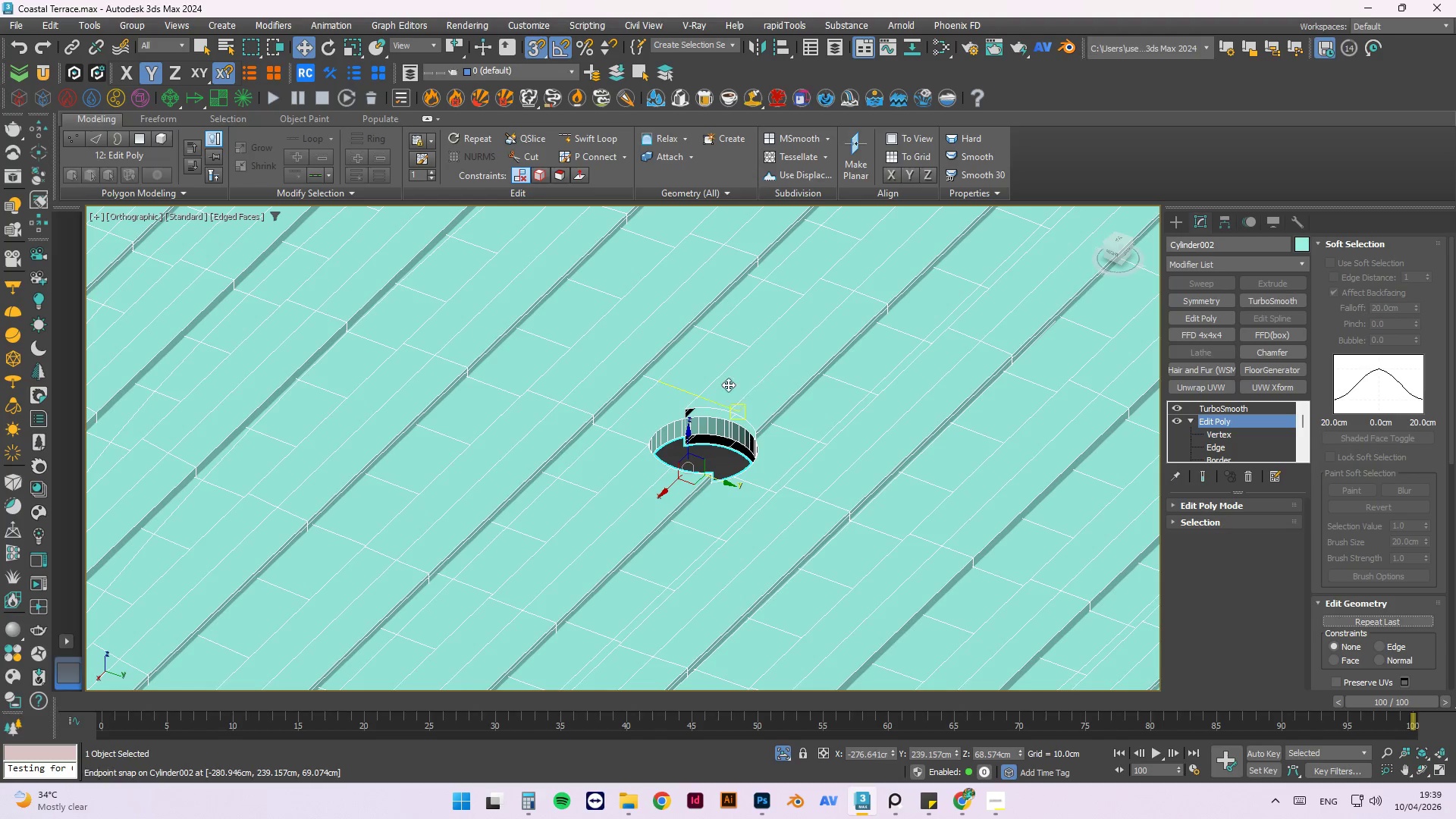 
scroll: coordinate [741, 418], scroll_direction: up, amount: 3.0
 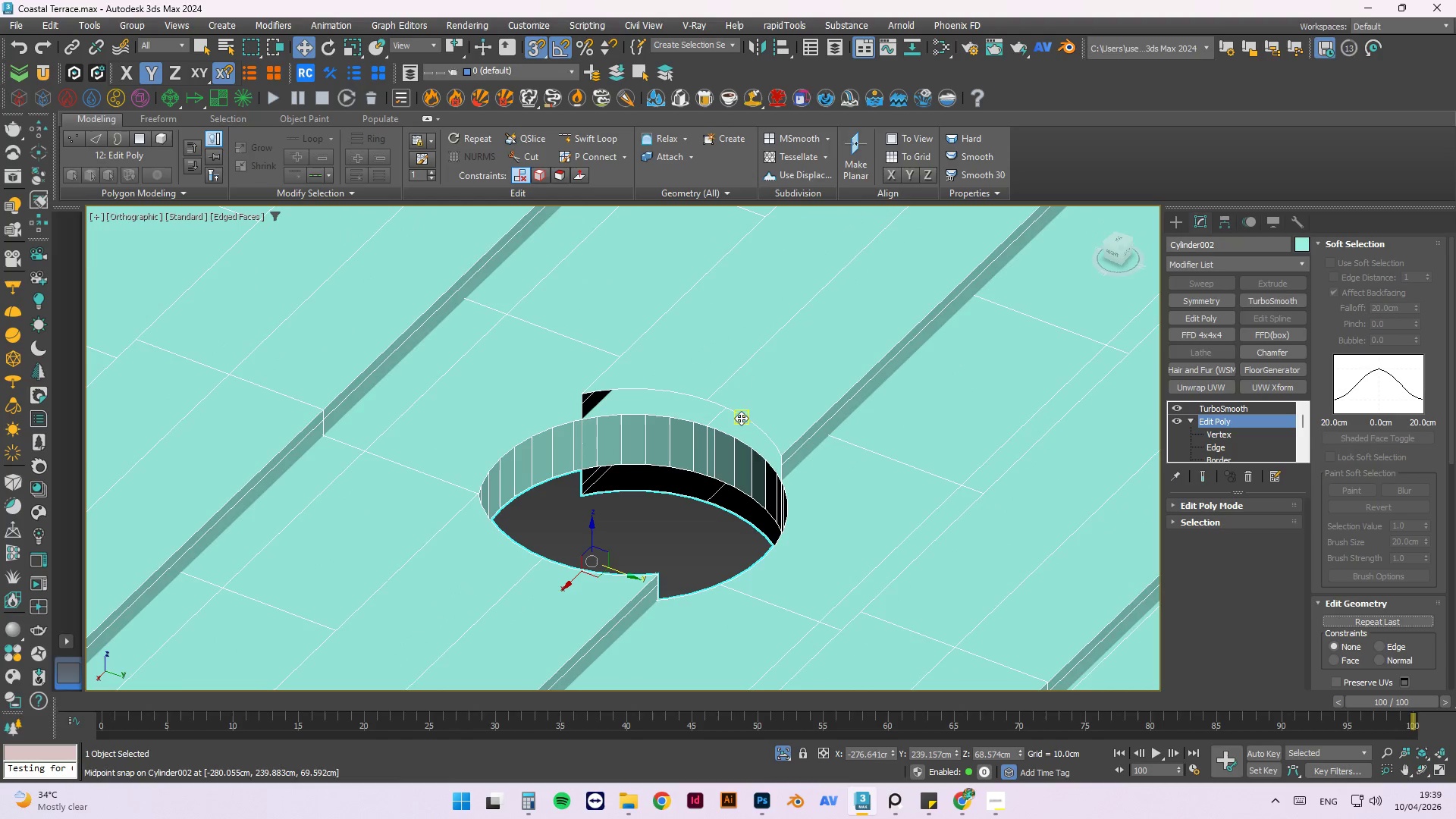 
scroll: coordinate [662, 483], scroll_direction: down, amount: 1.0
 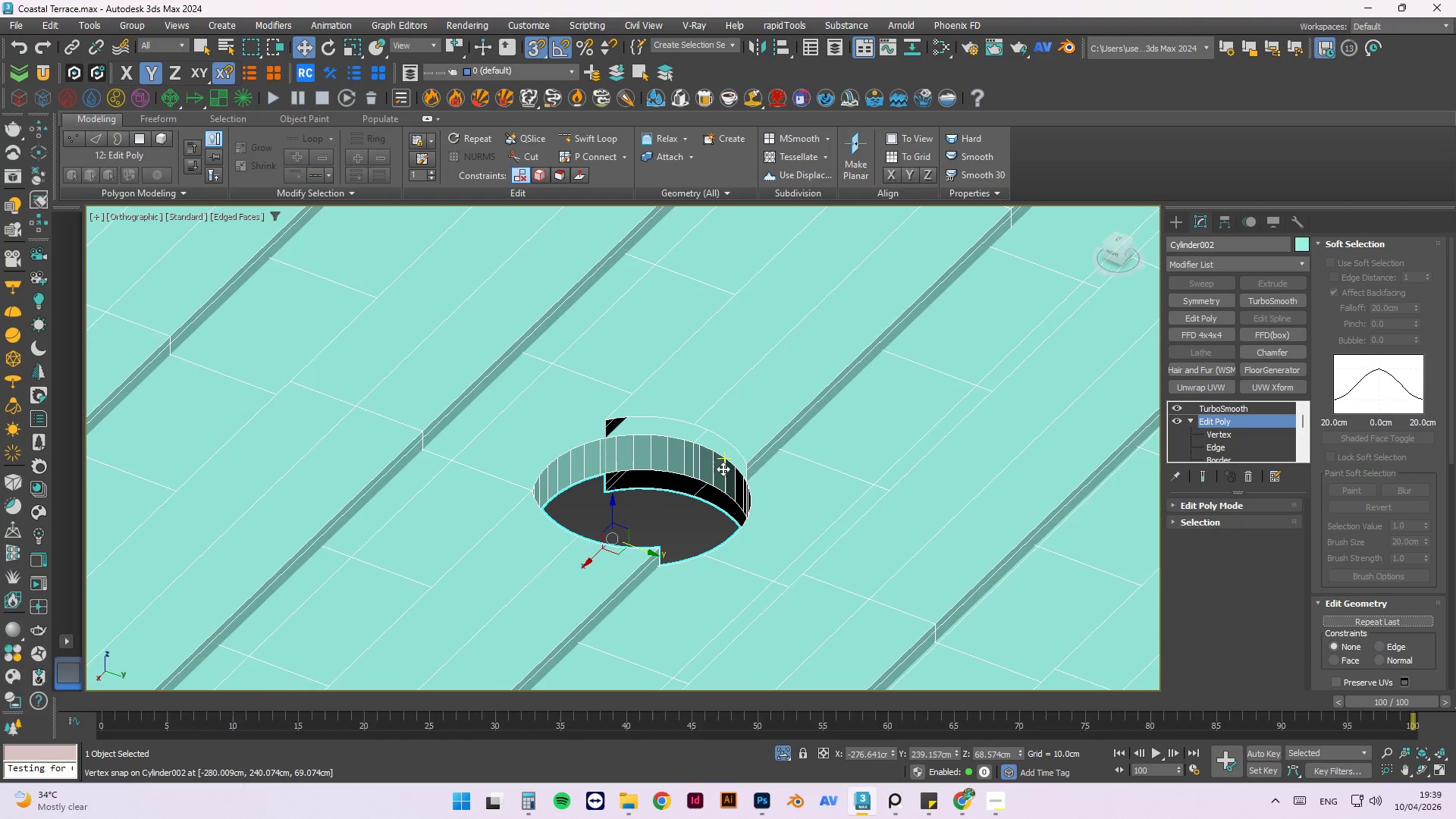 
key(Control+S)
 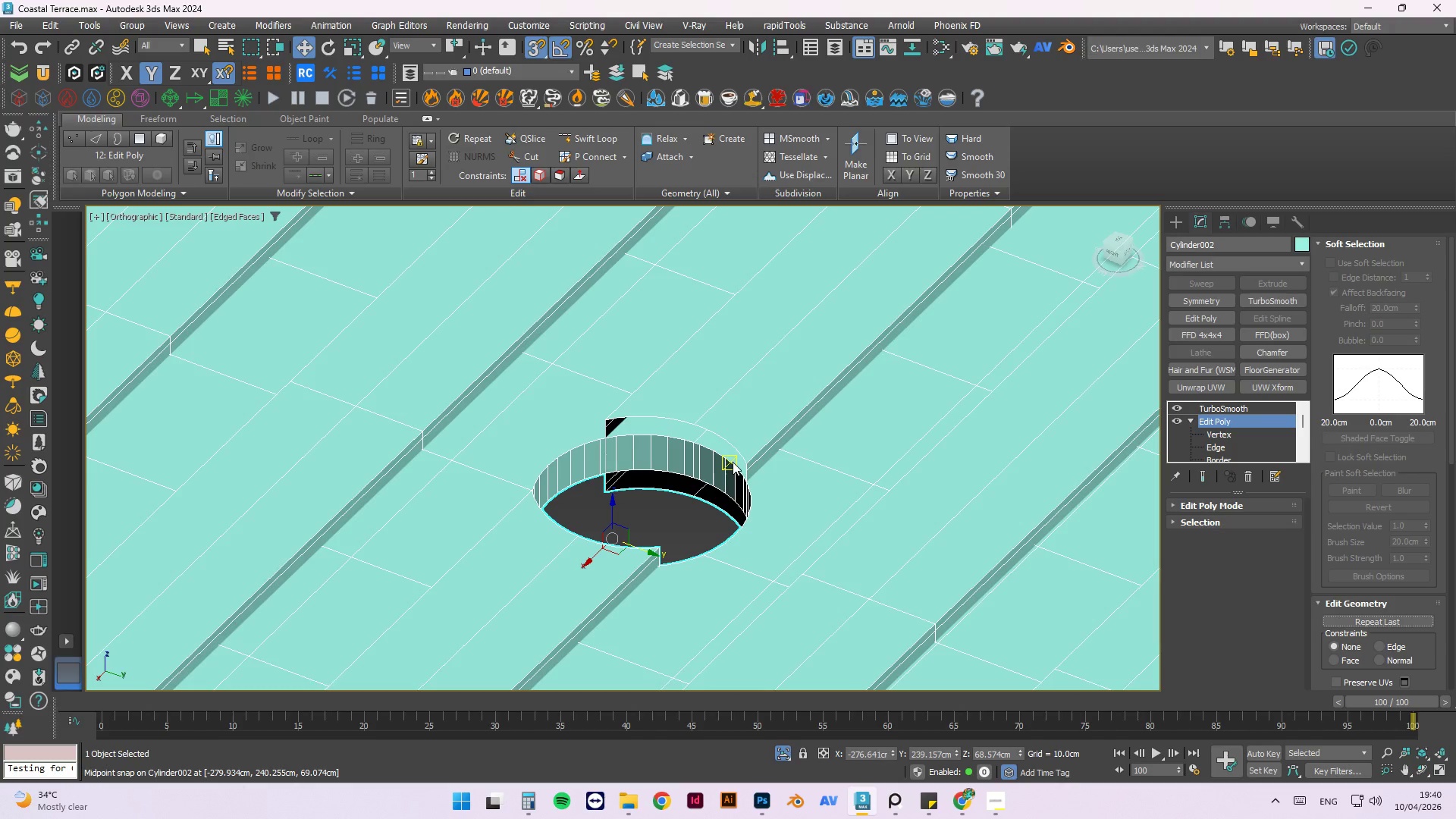 
wait(6.88)
 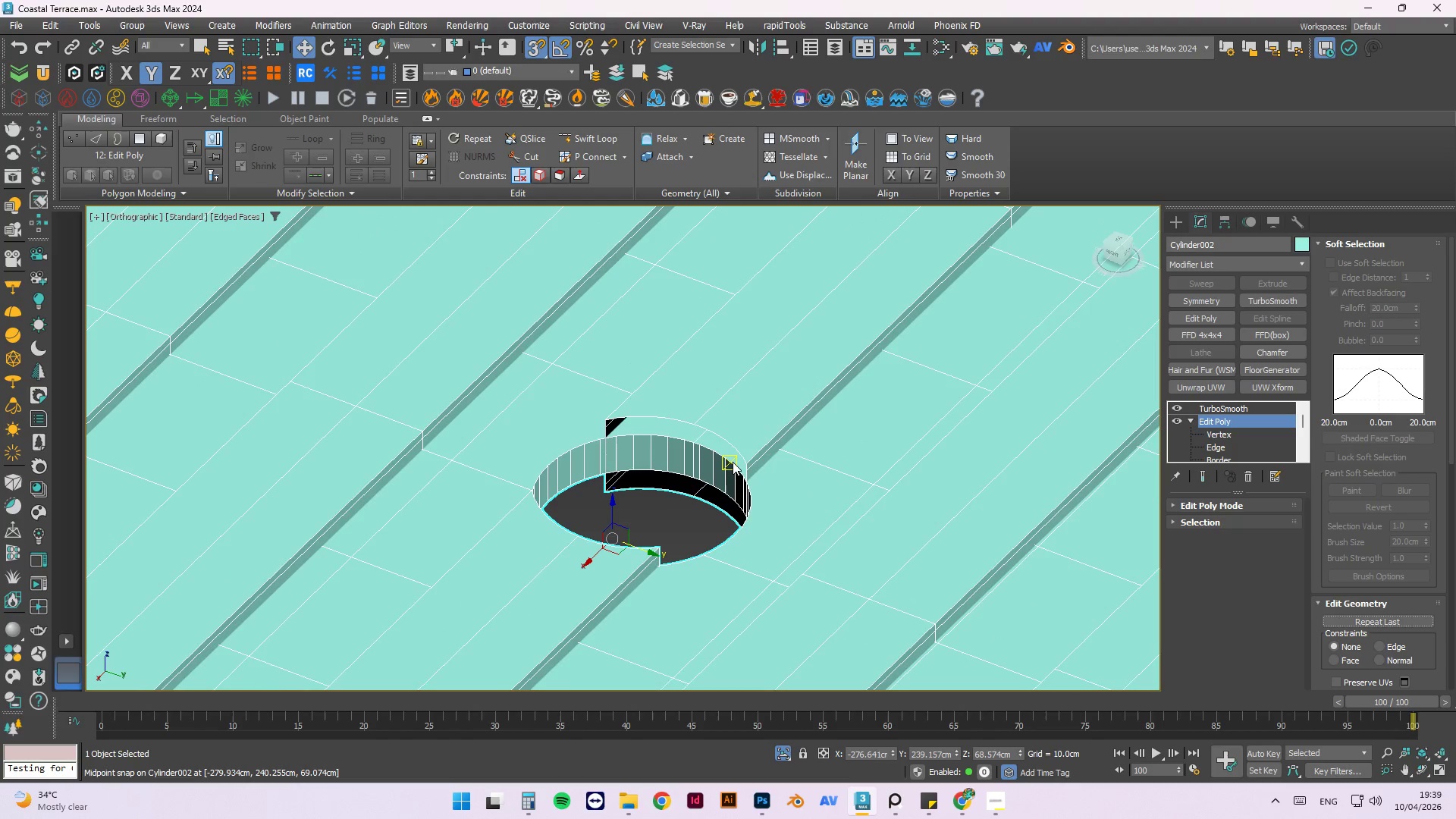 
left_click([1215, 409])
 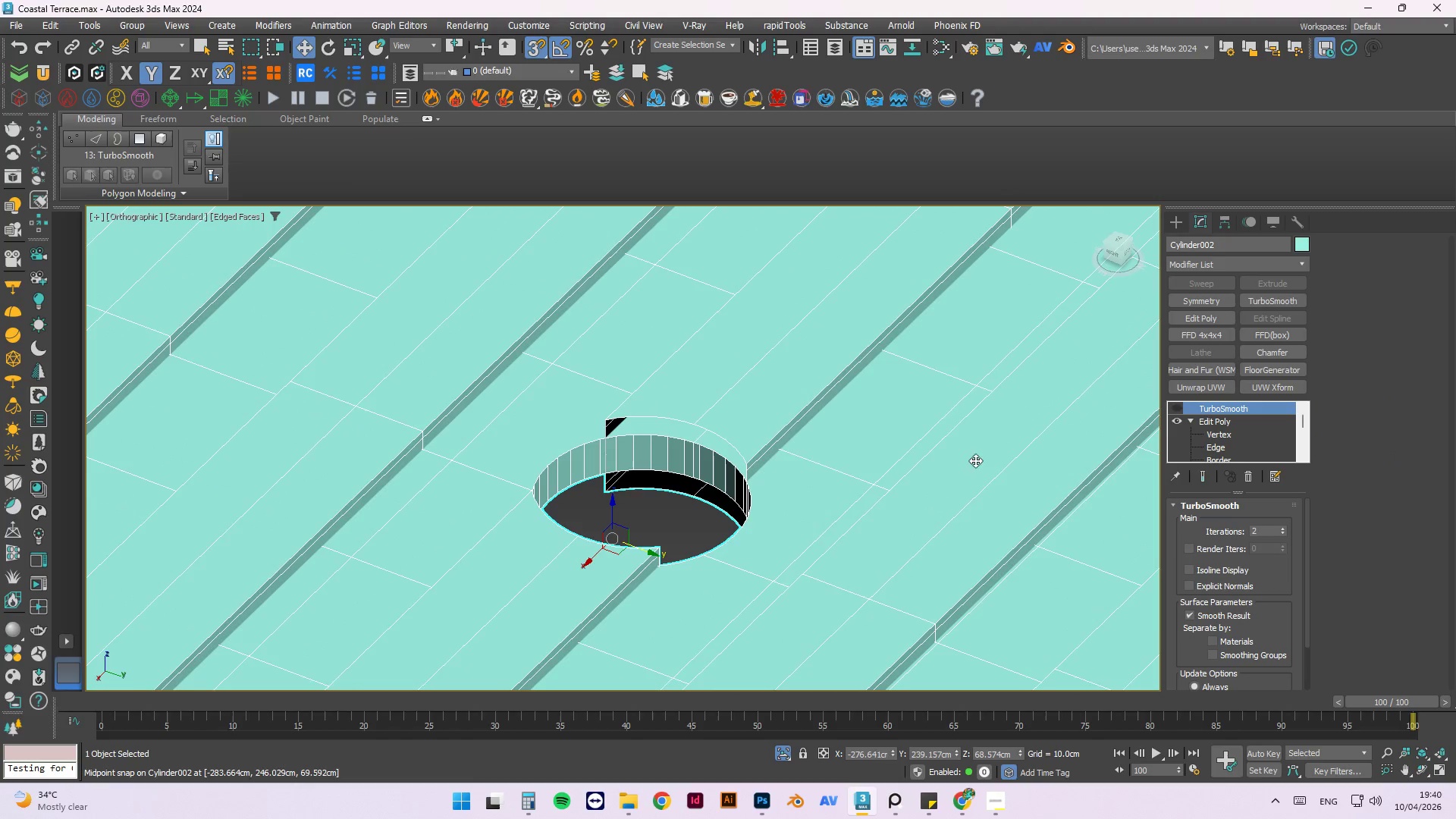 
wait(6.39)
 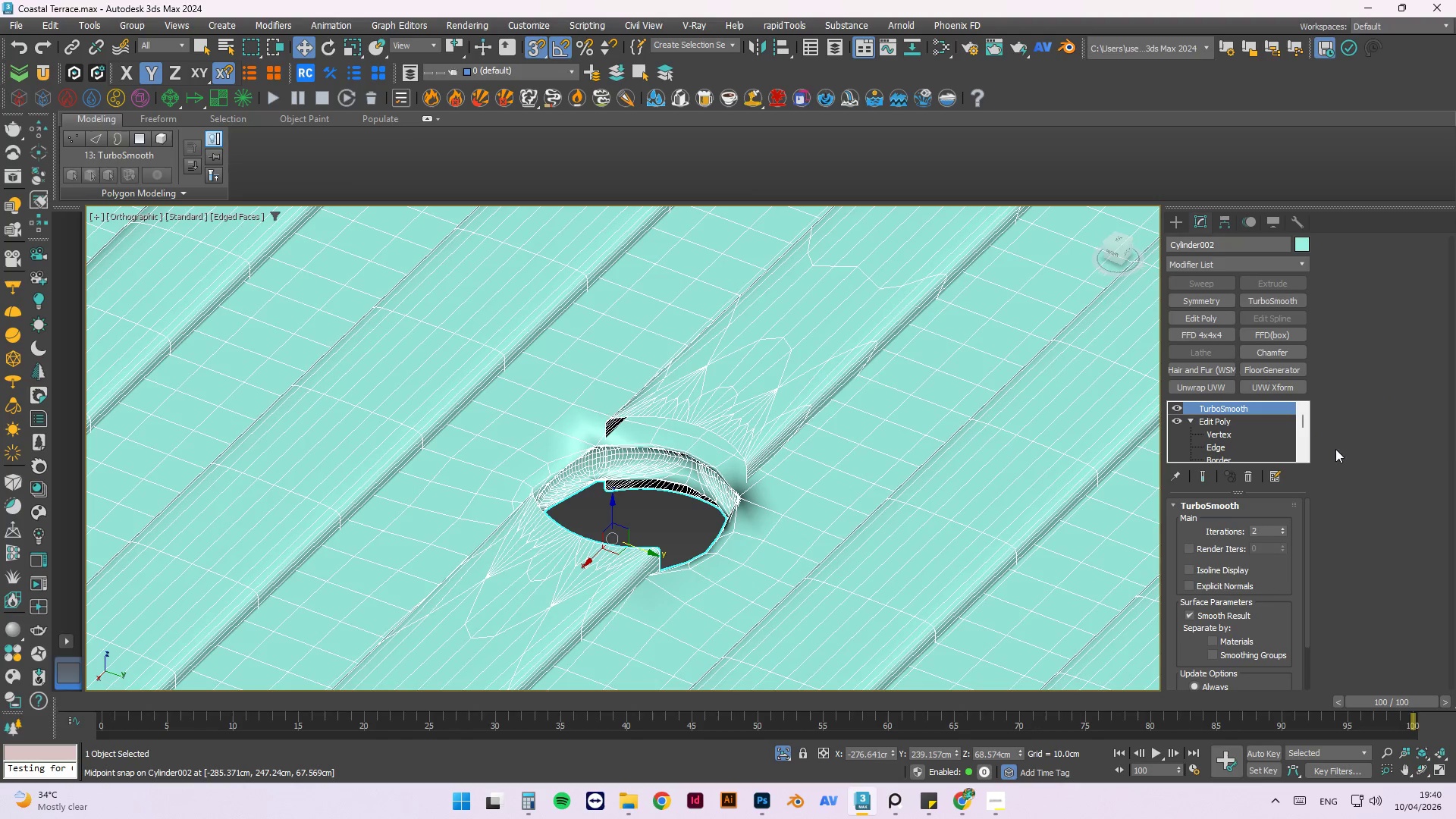 
left_click([1210, 447])
 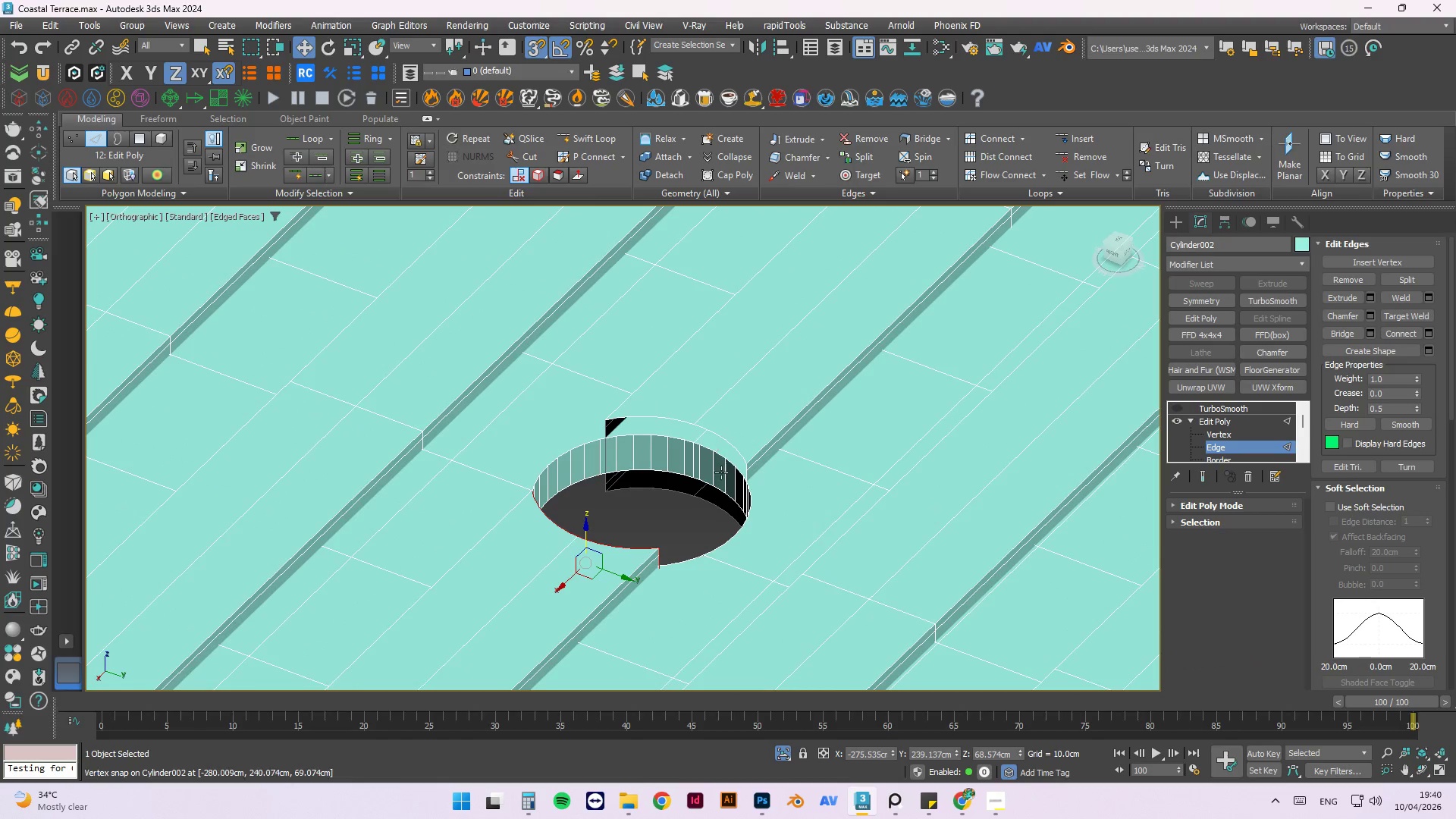 
scroll: coordinate [692, 458], scroll_direction: up, amount: 2.0
 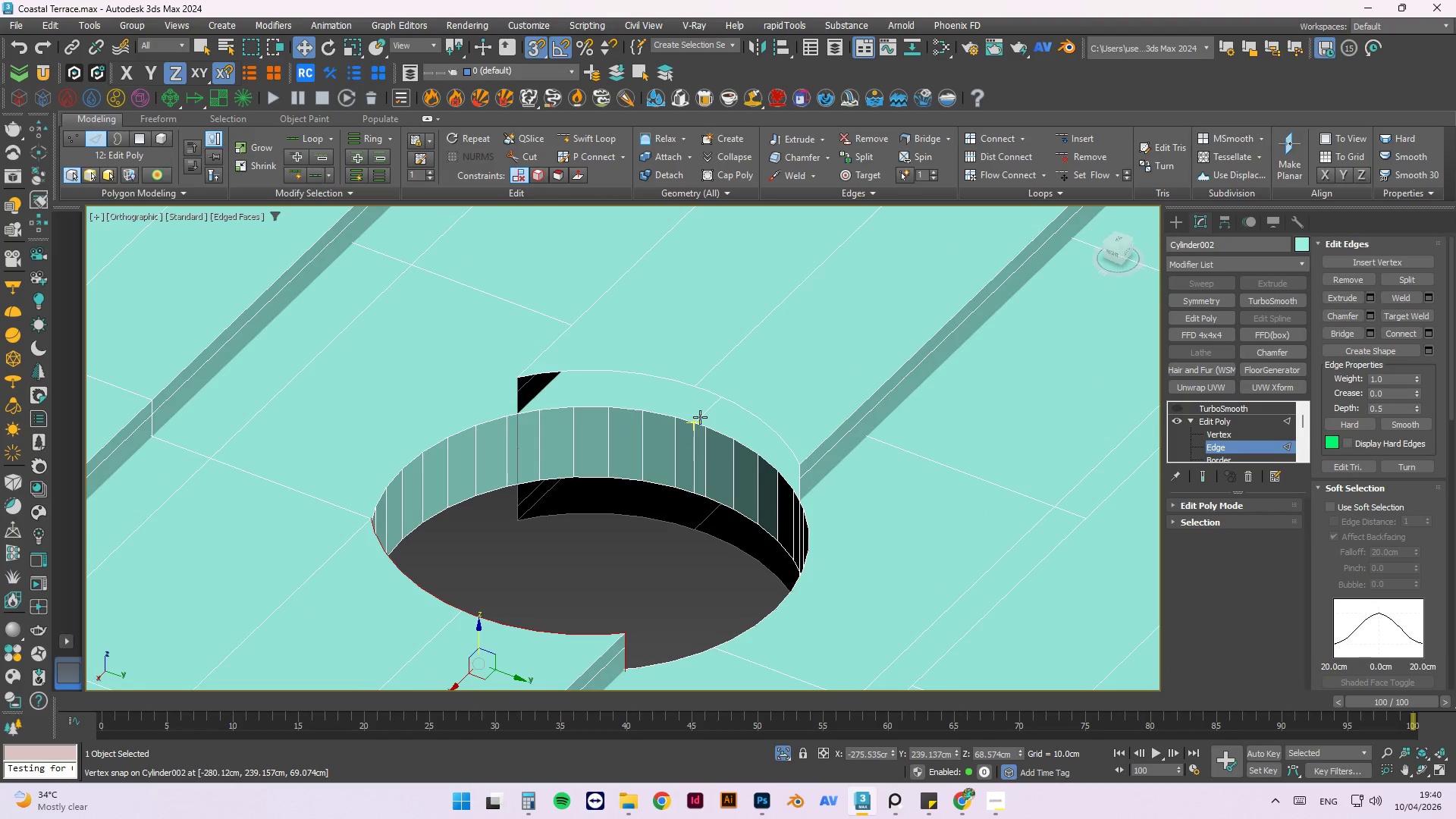 
key(Alt+Q)
 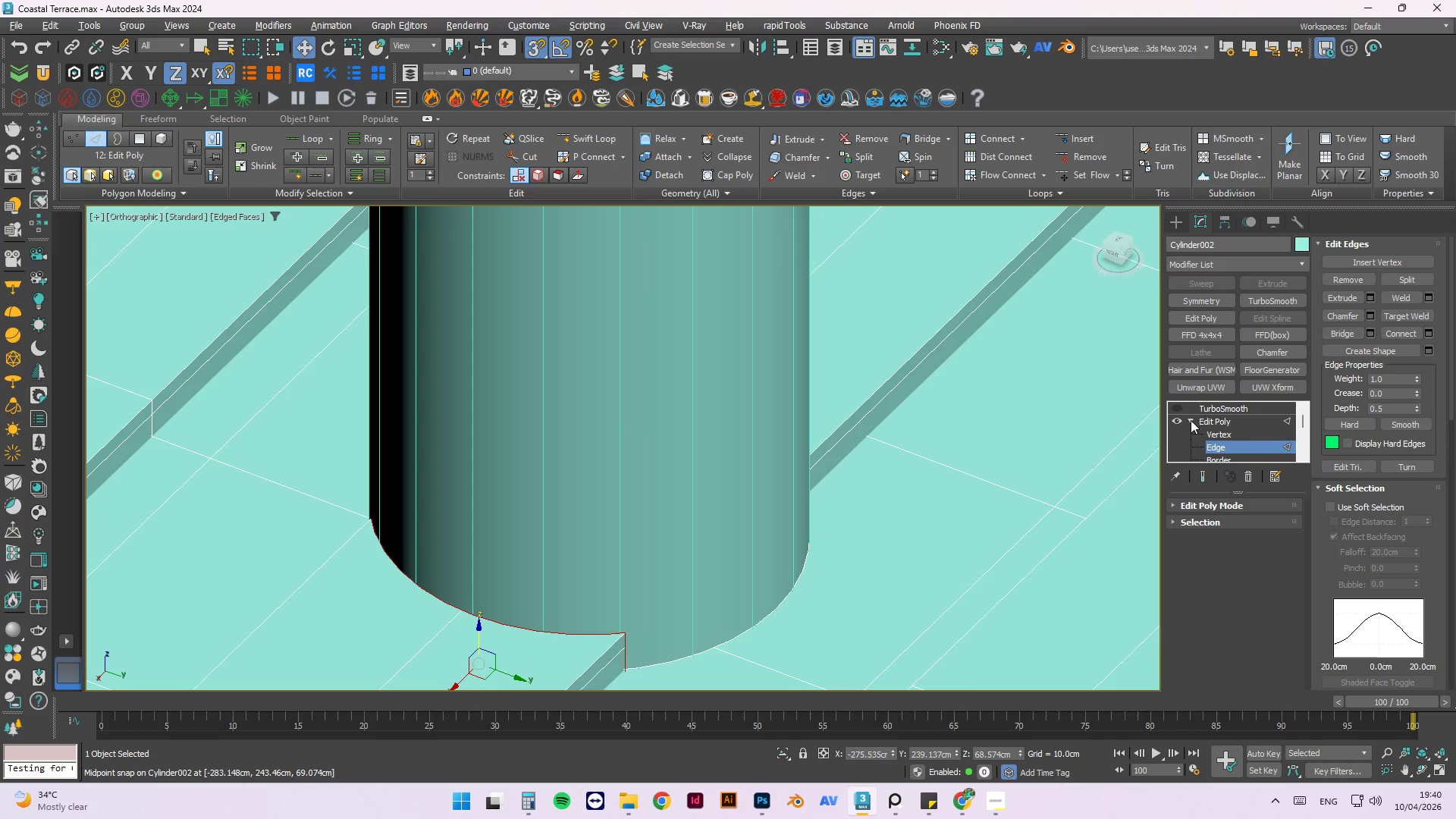 
key(Alt+Q)
 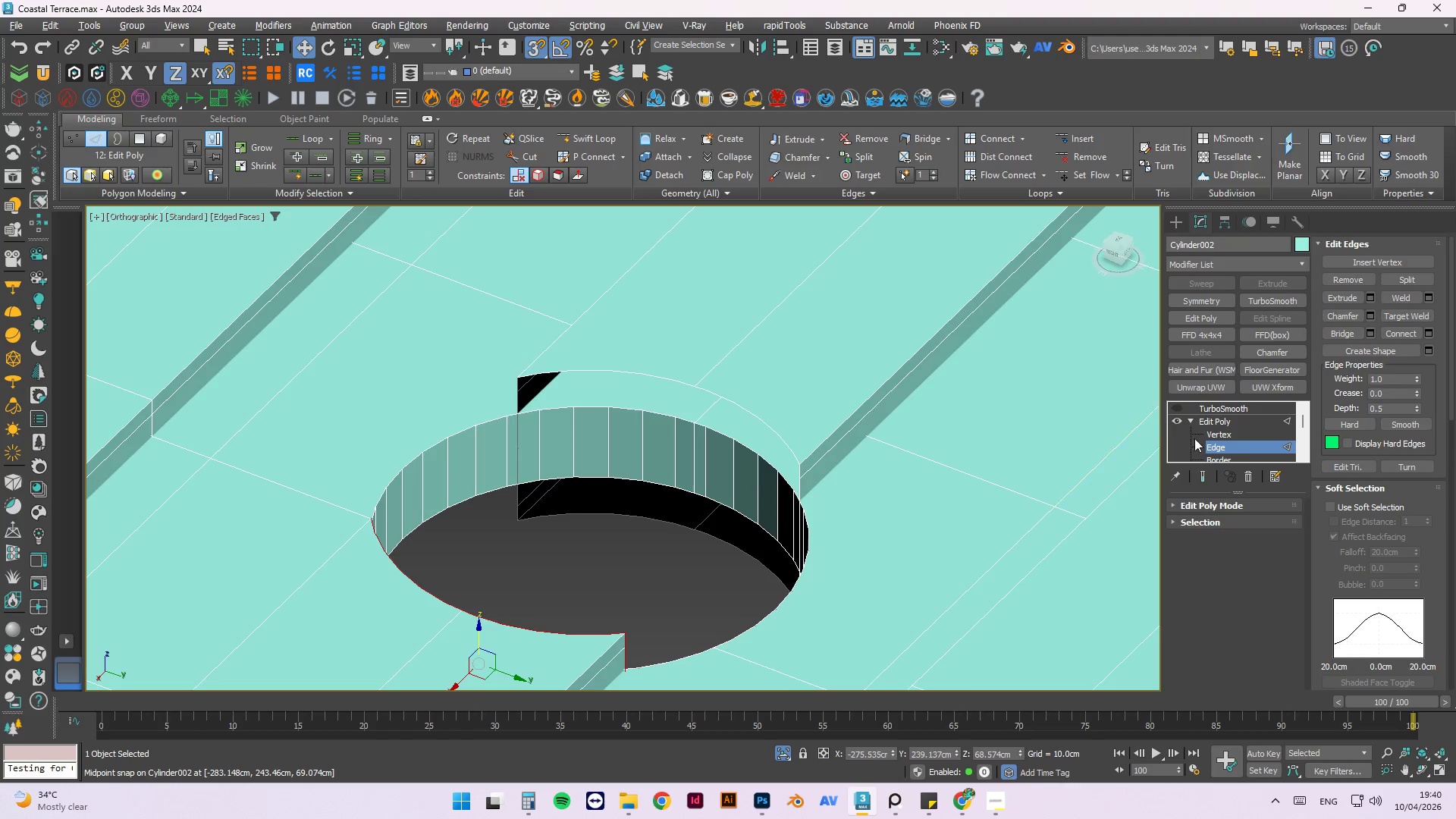 
left_click([1247, 447])
 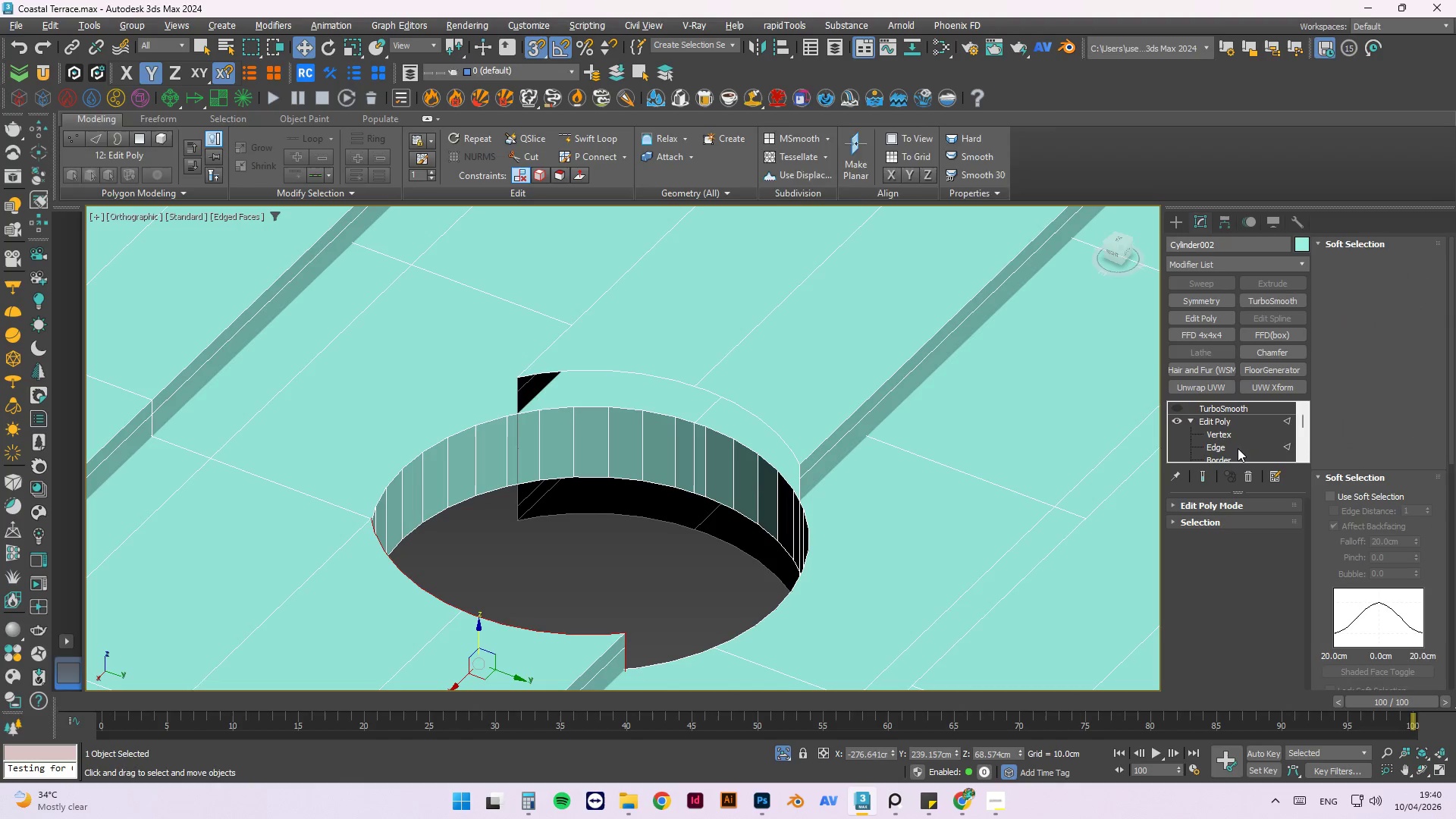 
key(Alt+1)
 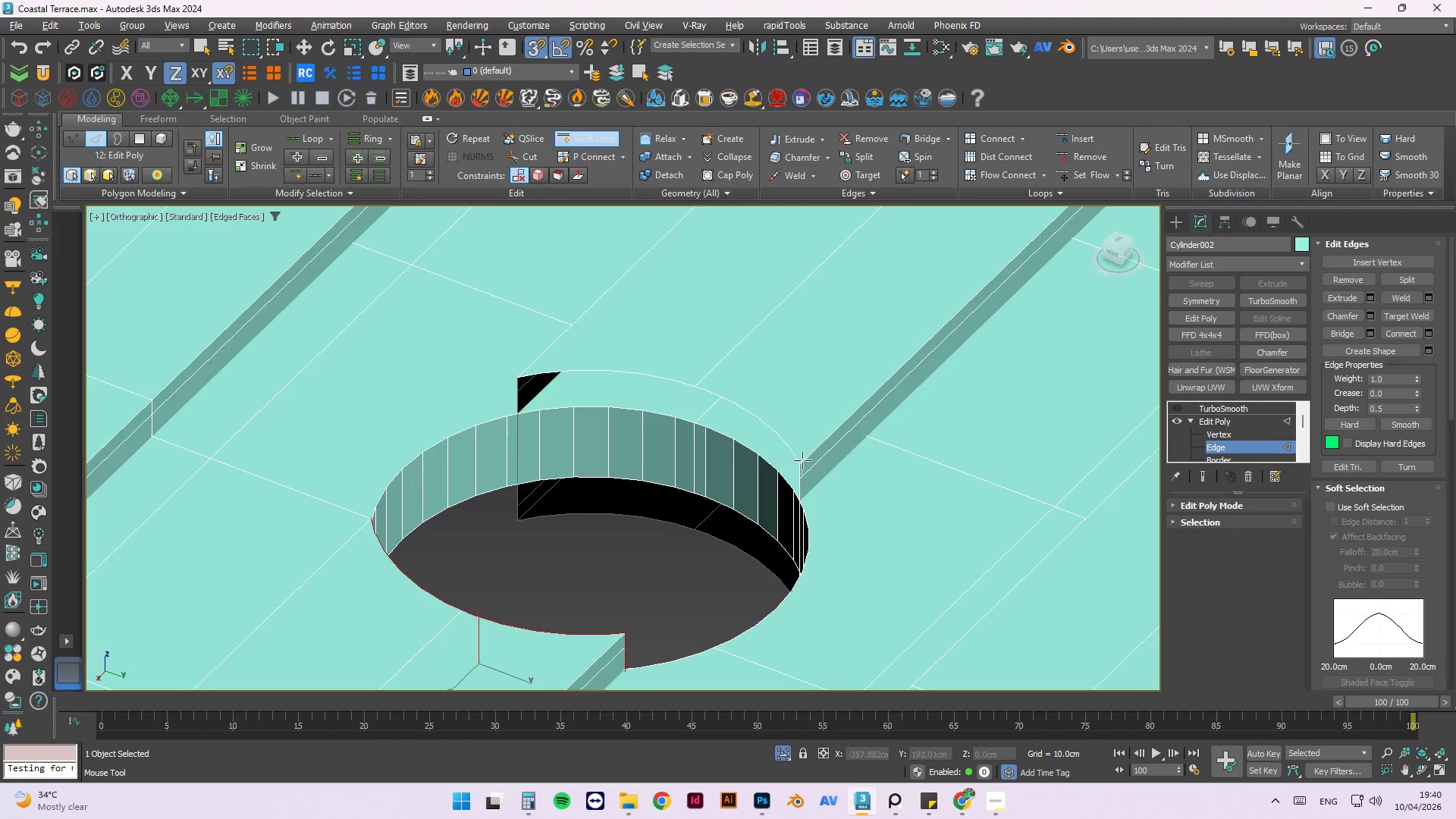 
scroll: coordinate [797, 460], scroll_direction: up, amount: 3.0
 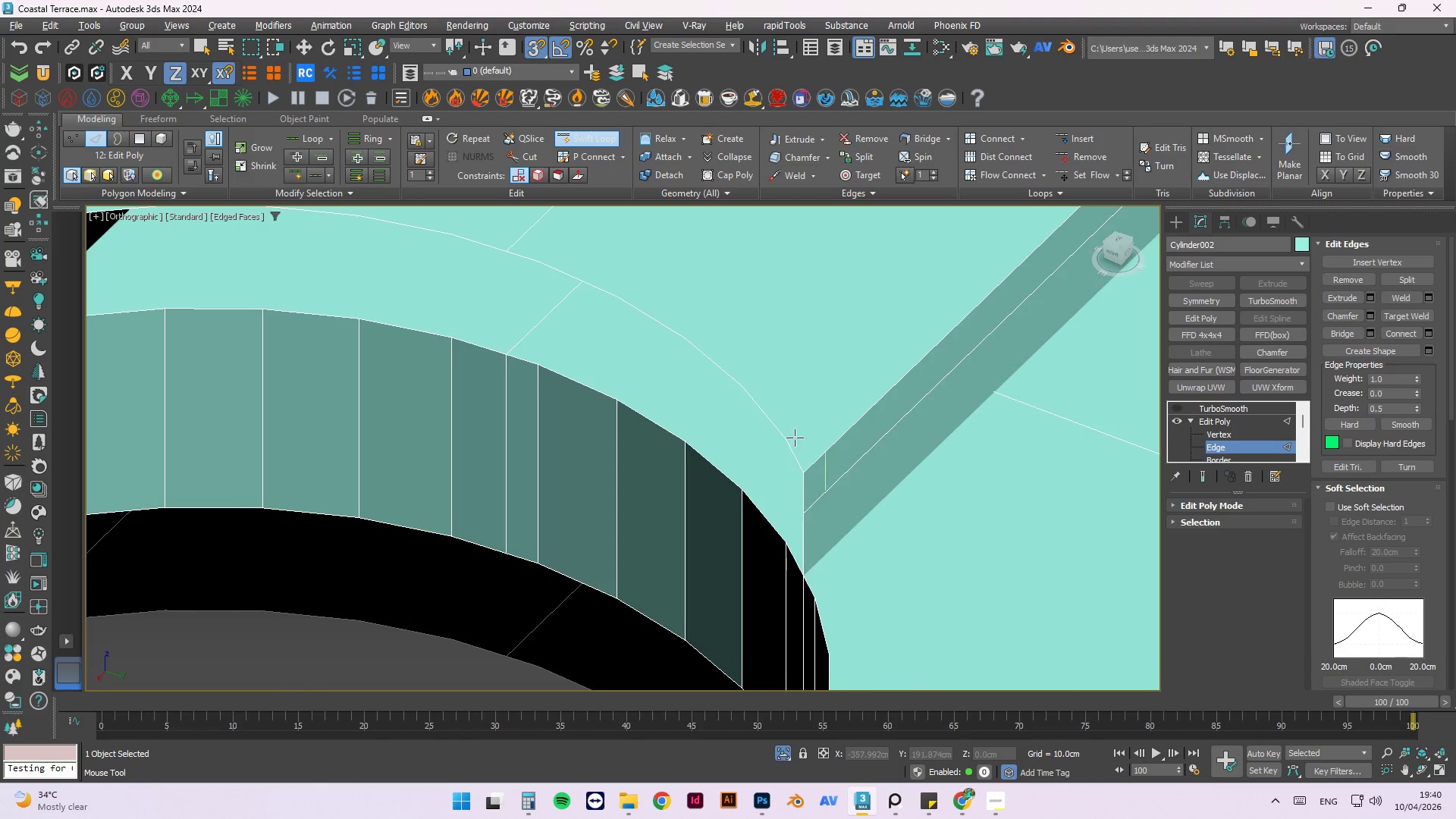 
scroll: coordinate [821, 488], scroll_direction: down, amount: 2.0
 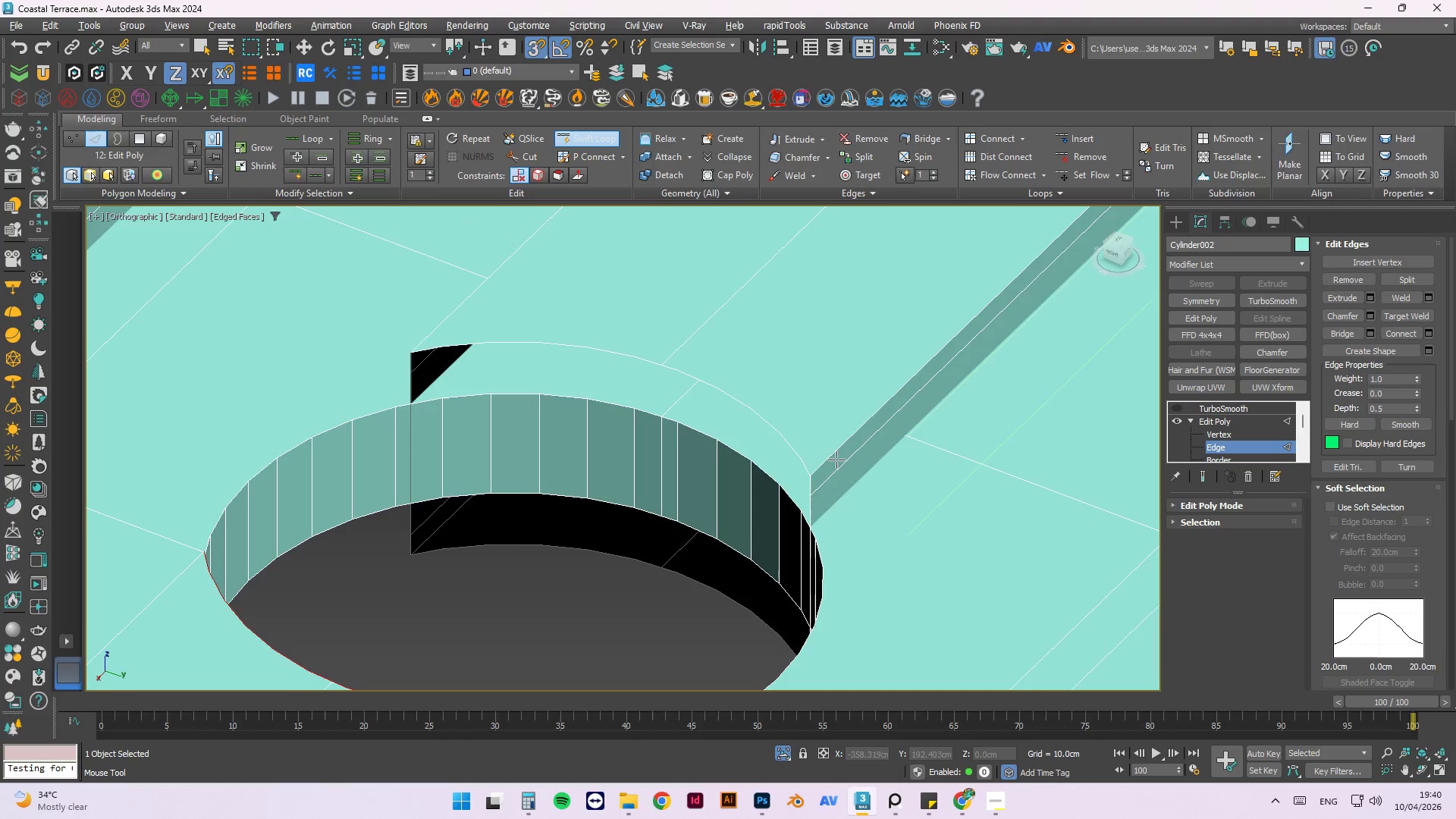 
key(Alt+1)
 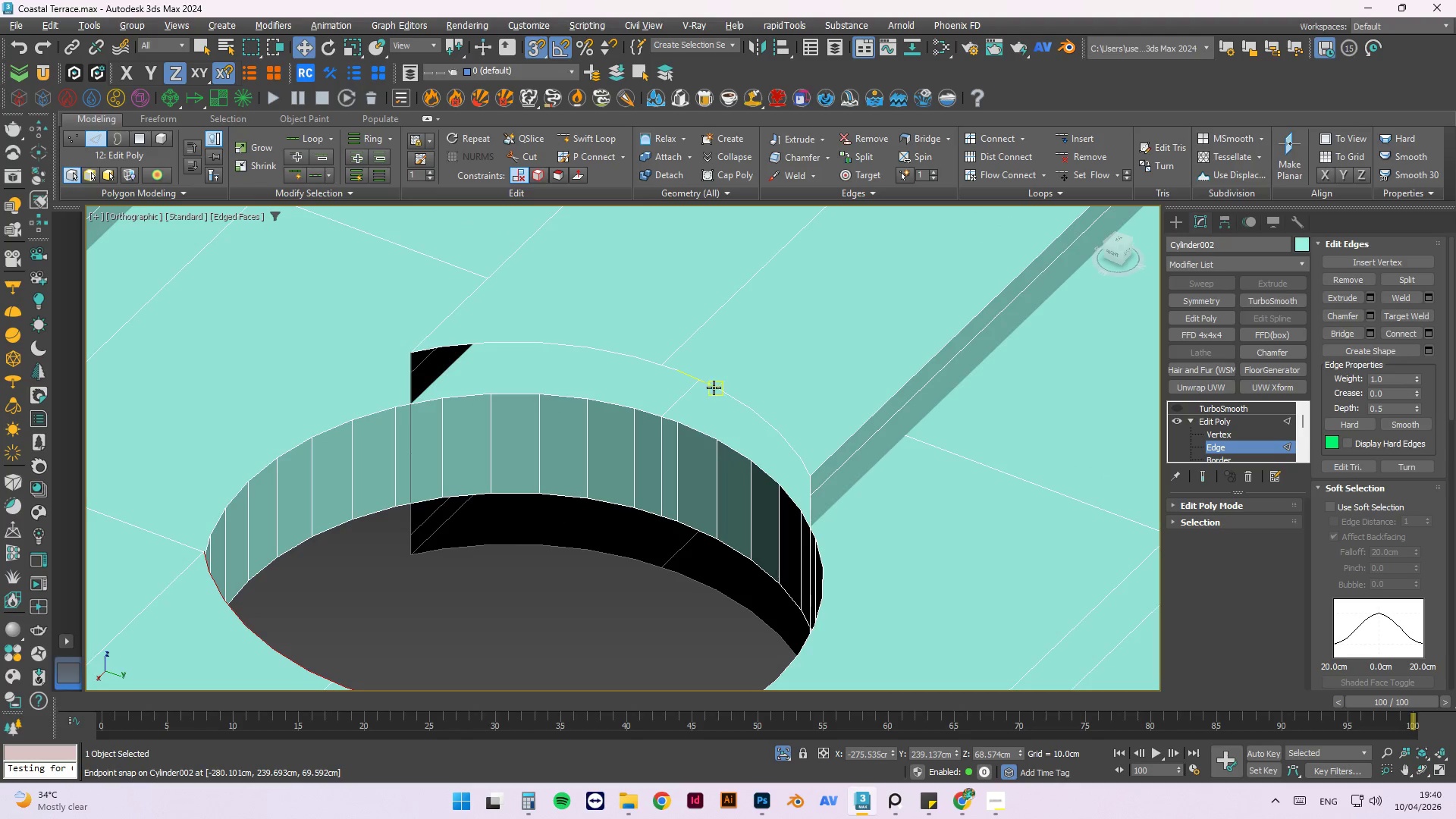 
left_click([714, 386])
 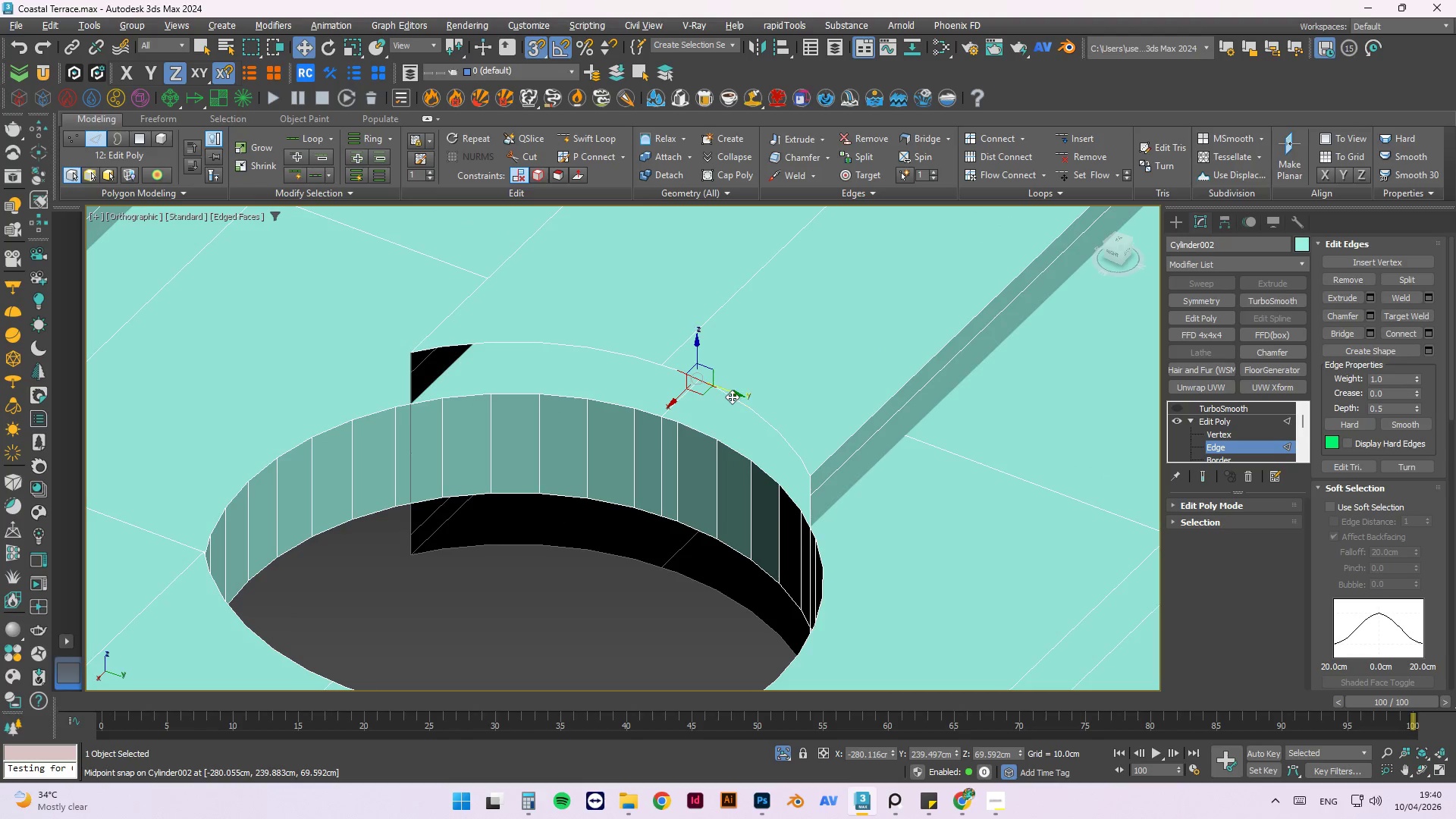 
double_click([732, 397])
 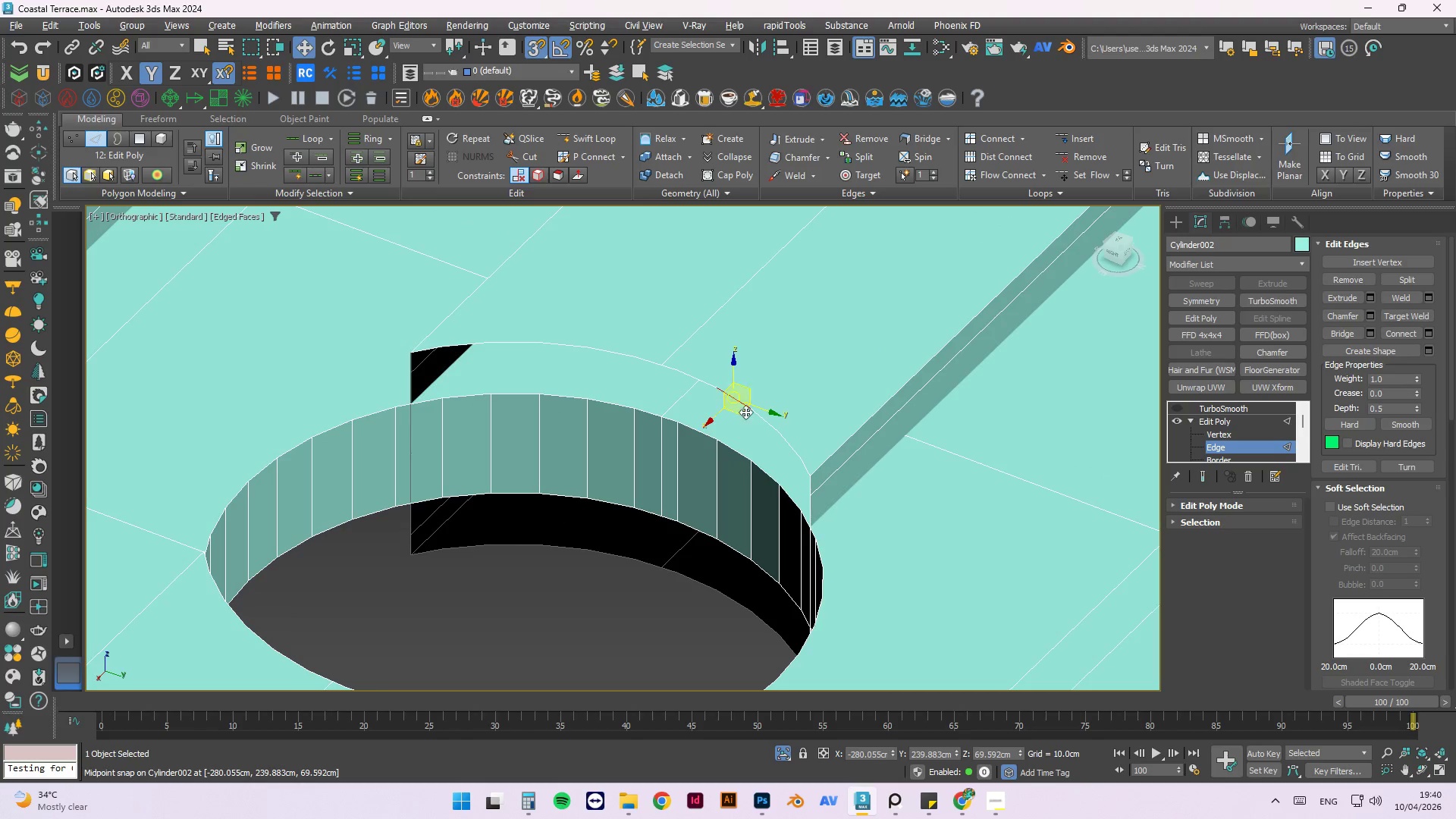 
hold_key(key=AltLeft, duration=1.5)
scroll: coordinate [747, 426], scroll_direction: down, amount: 2.0
 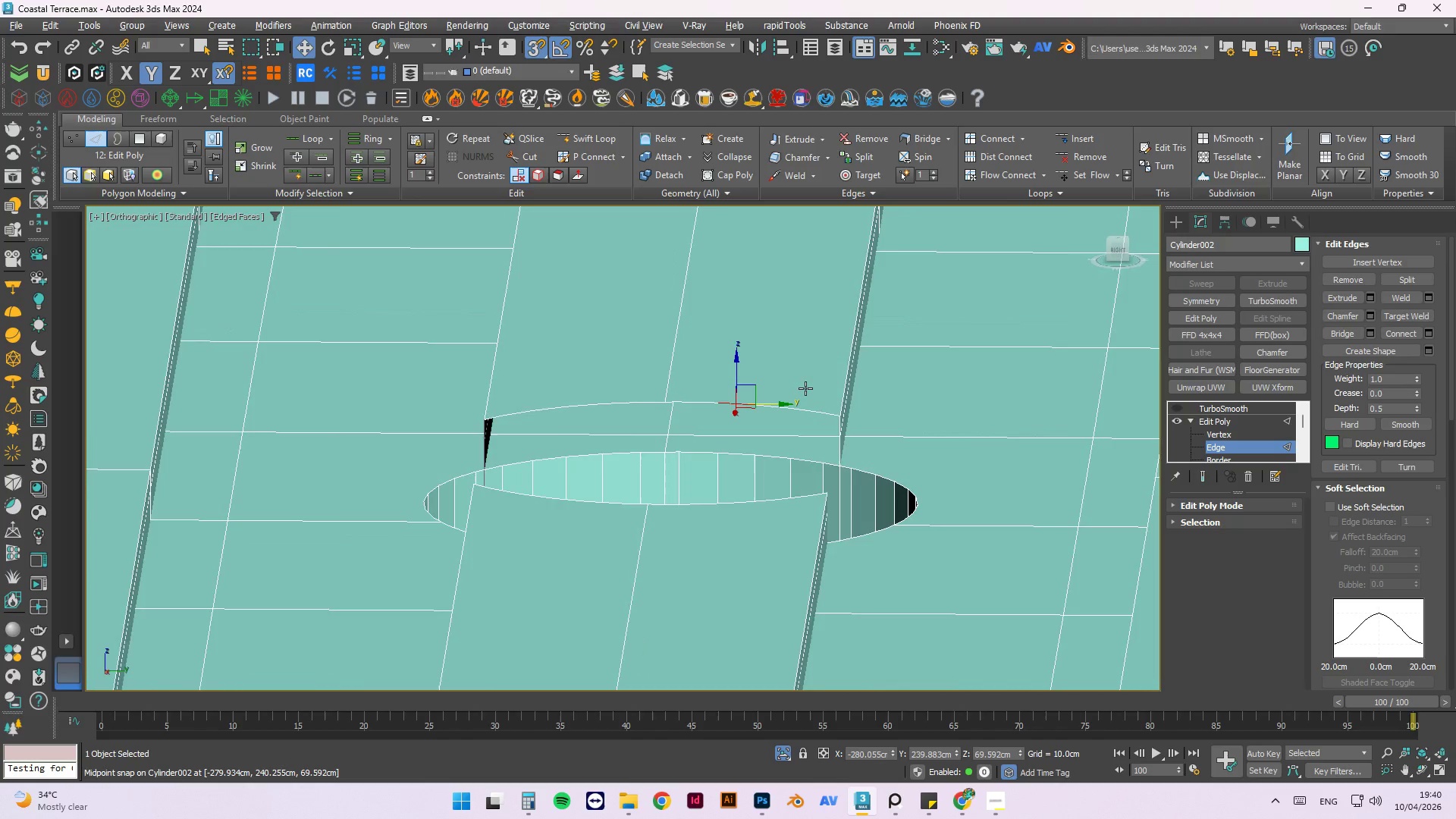 
hold_key(key=AltLeft, duration=1.51)
 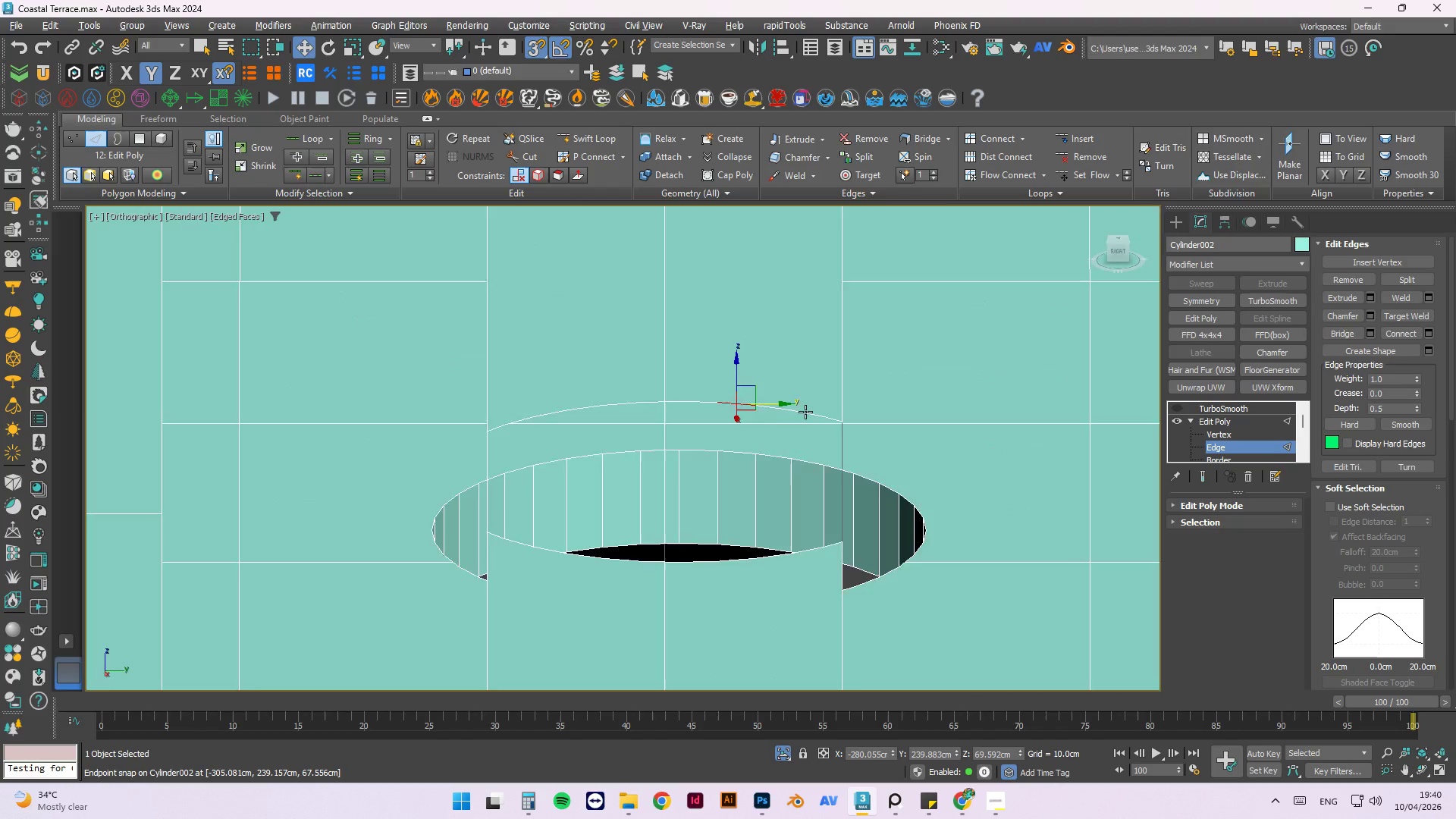 
hold_key(key=AltLeft, duration=1.5)
 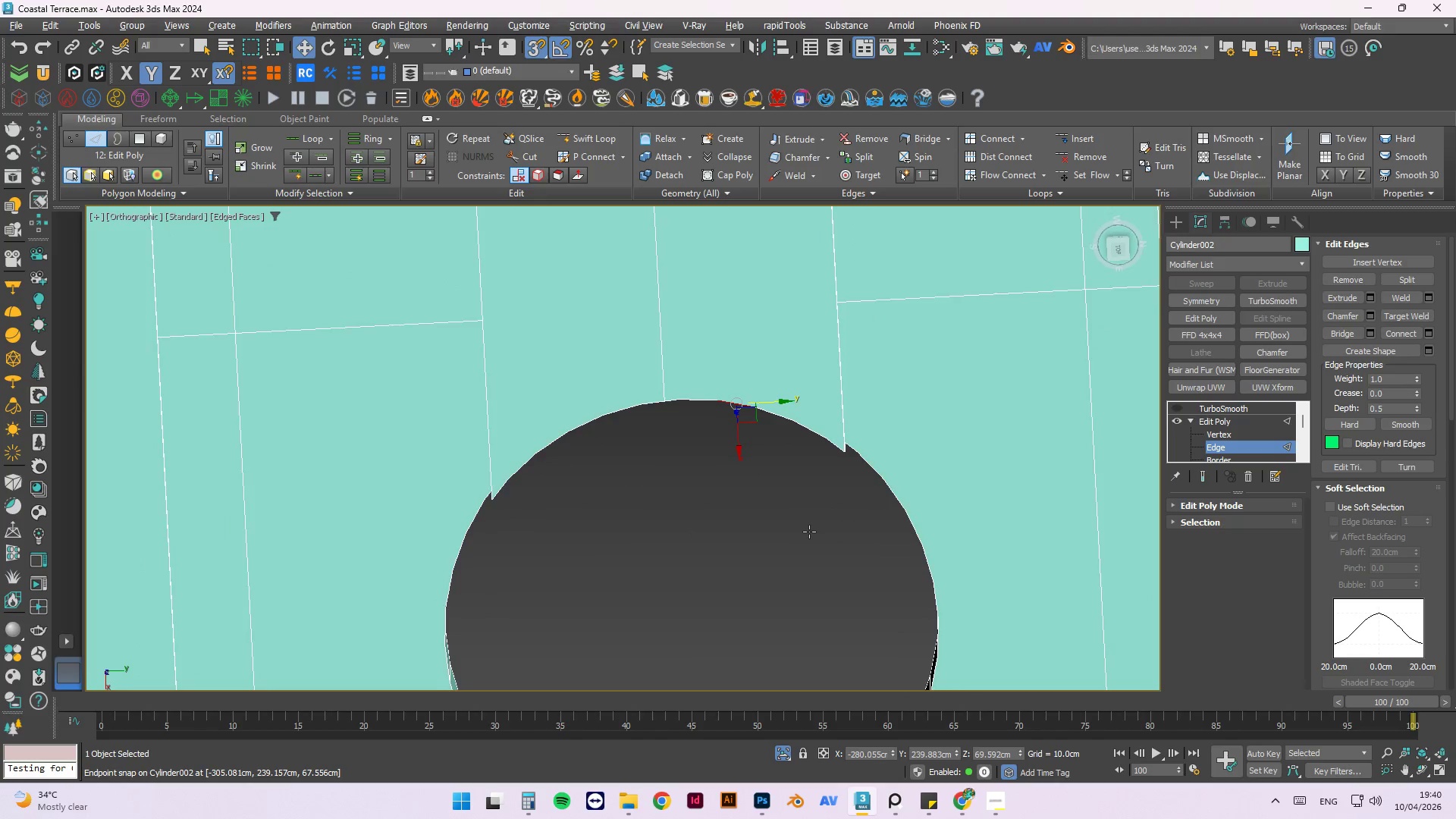 
hold_key(key=AltLeft, duration=1.17)
 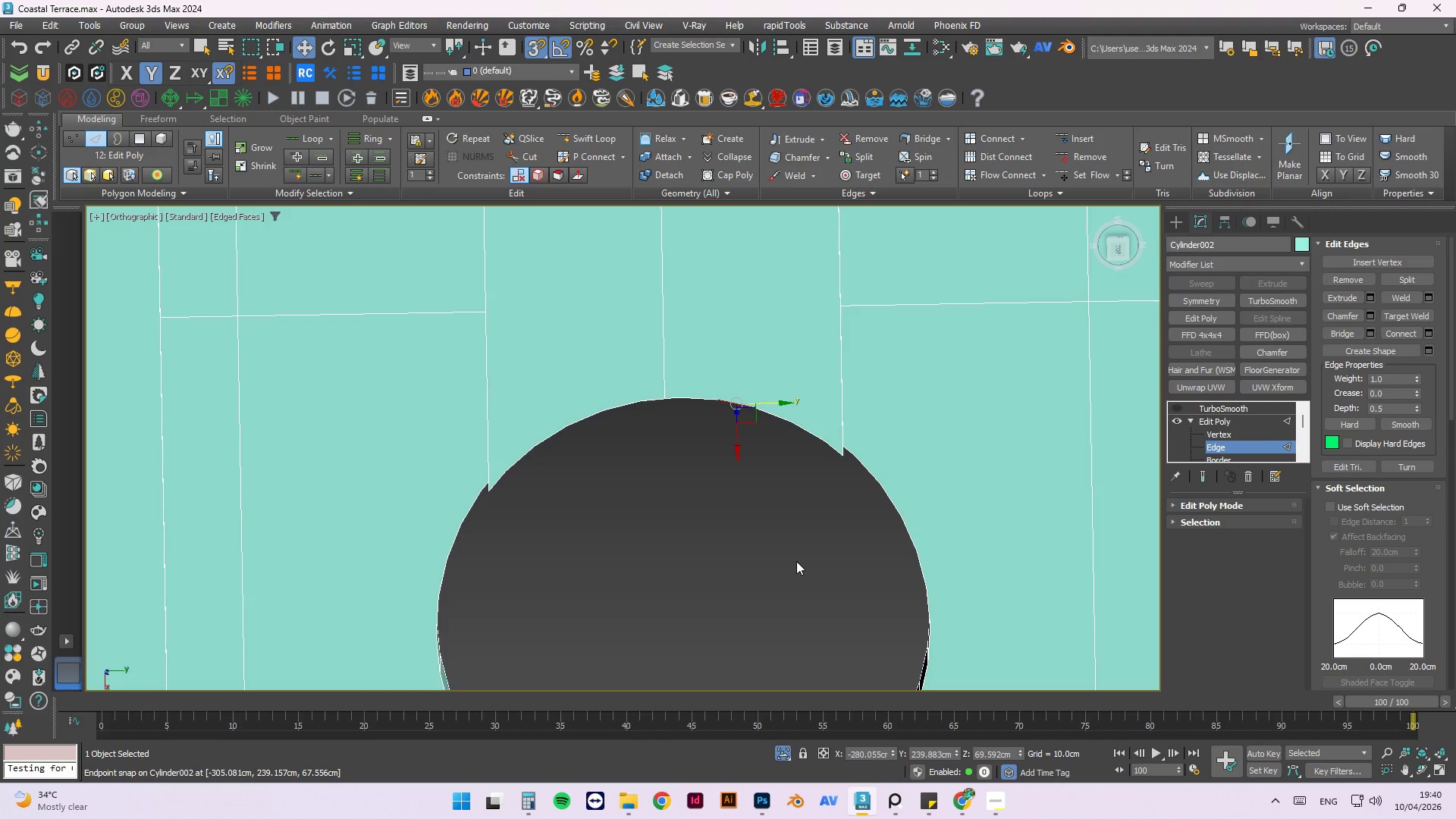 
hold_key(key=AltLeft, duration=1.52)
 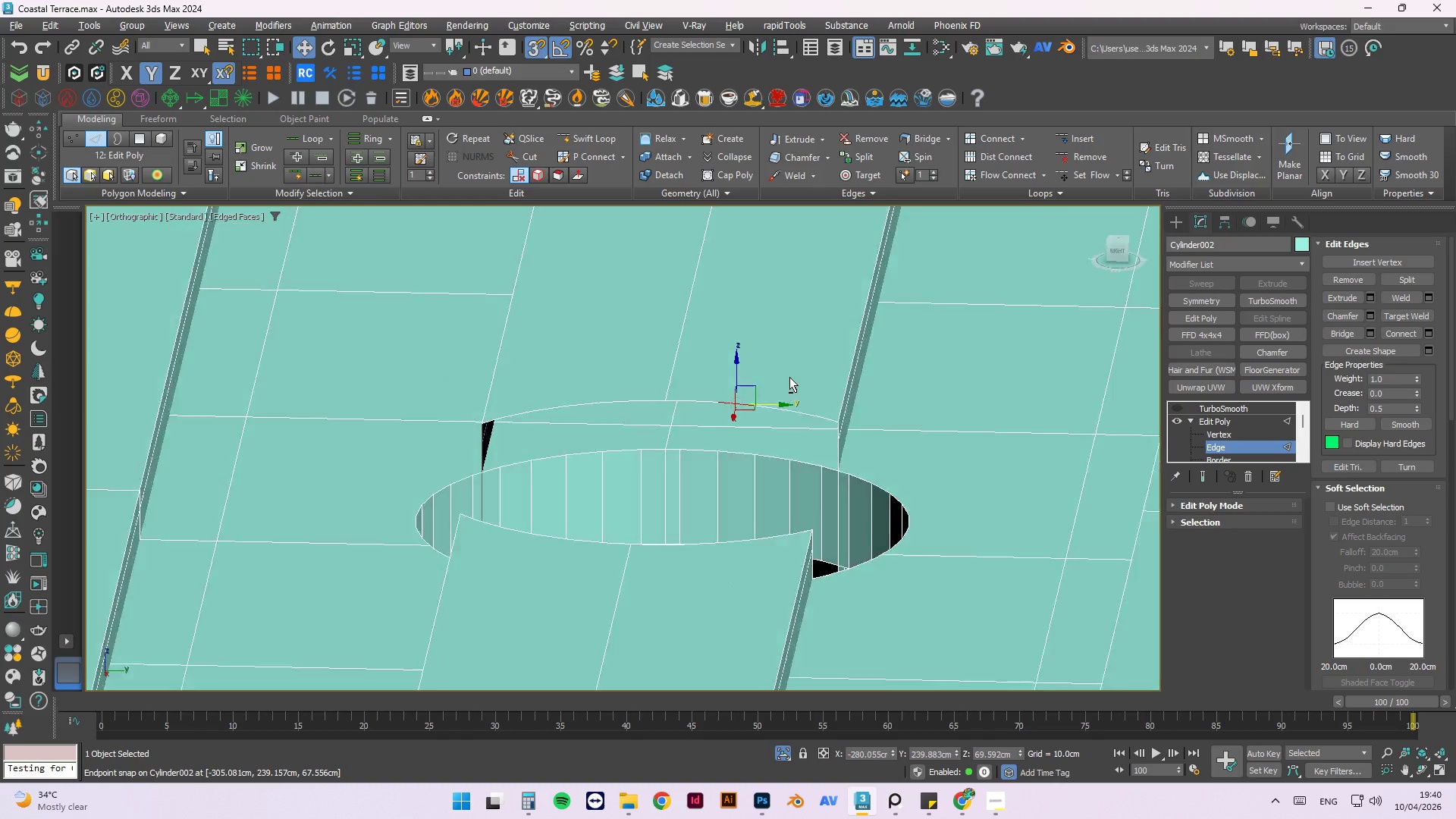 
key(Alt+AltLeft)
 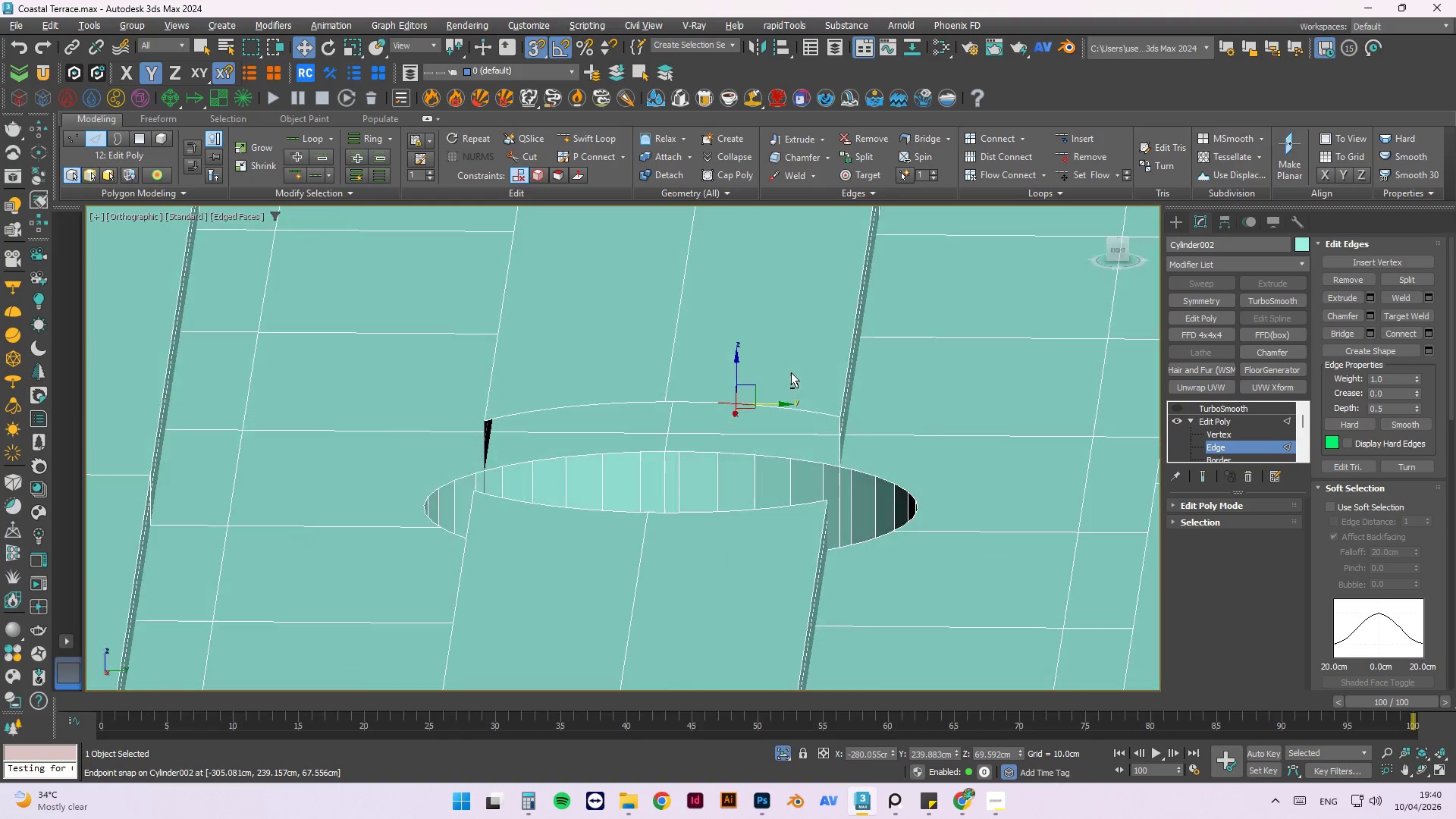 
key(Alt+AltLeft)
 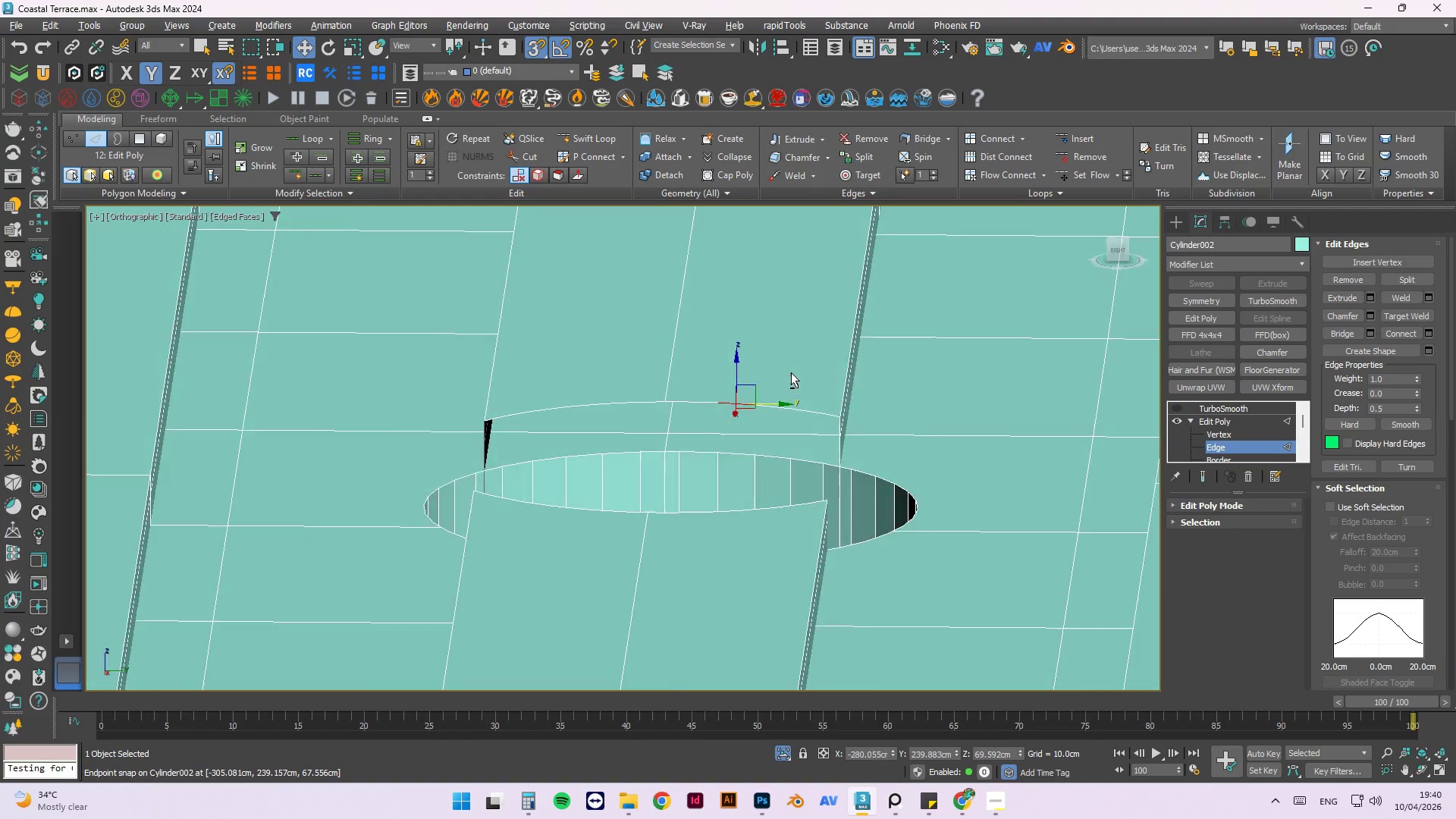 
key(Alt+AltLeft)
 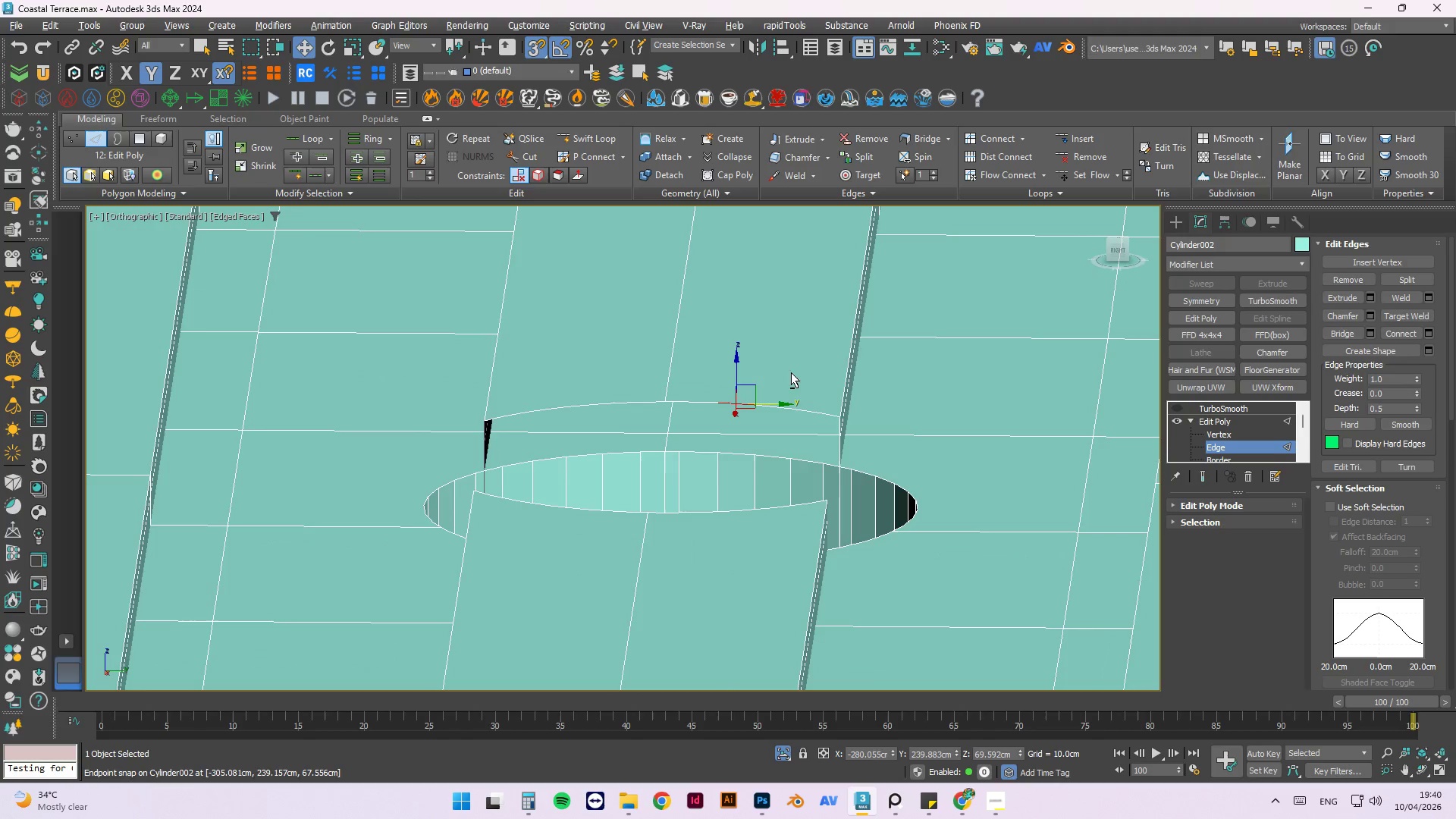 
key(Alt+AltLeft)
 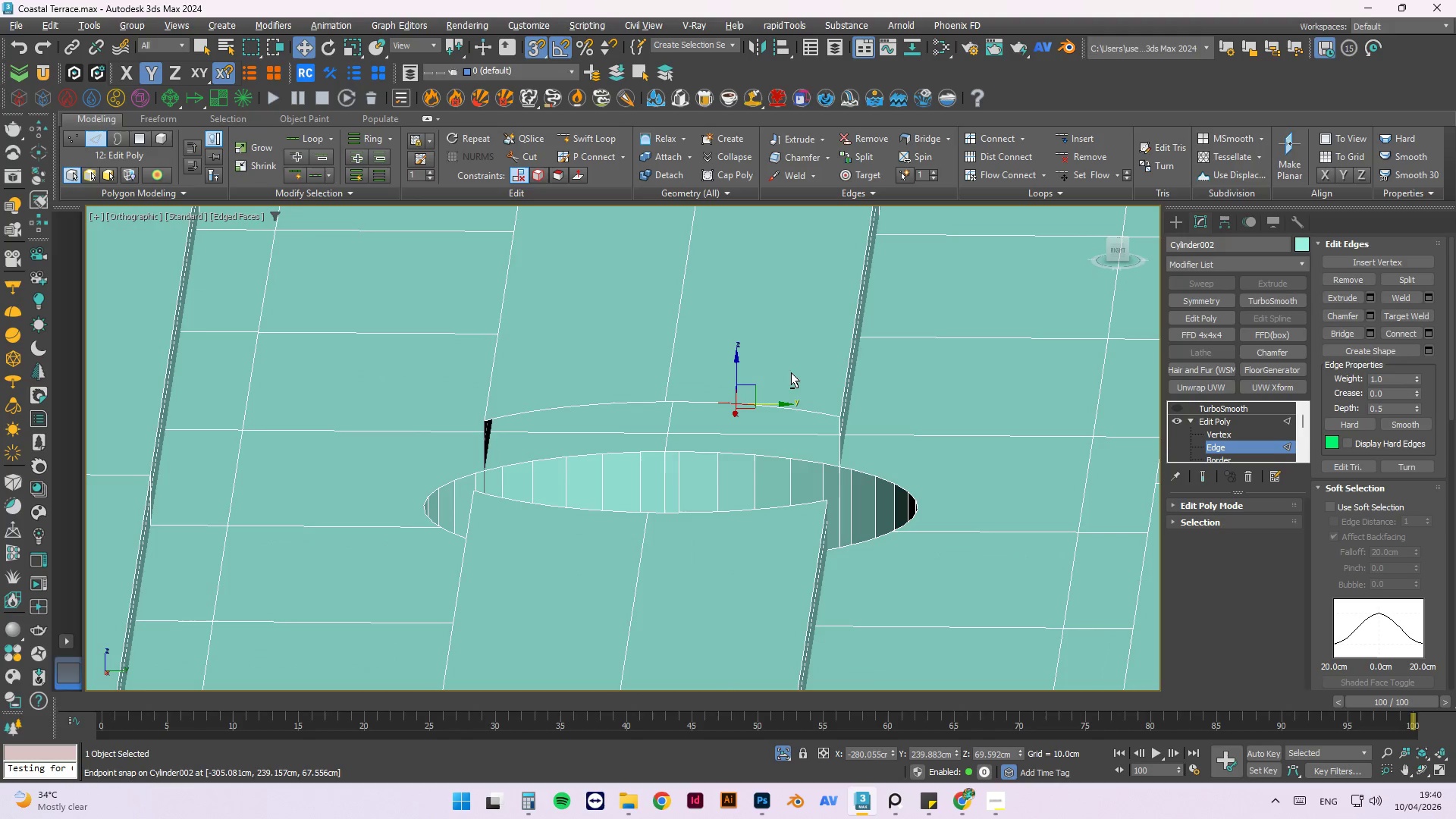 
key(Alt+AltLeft)
 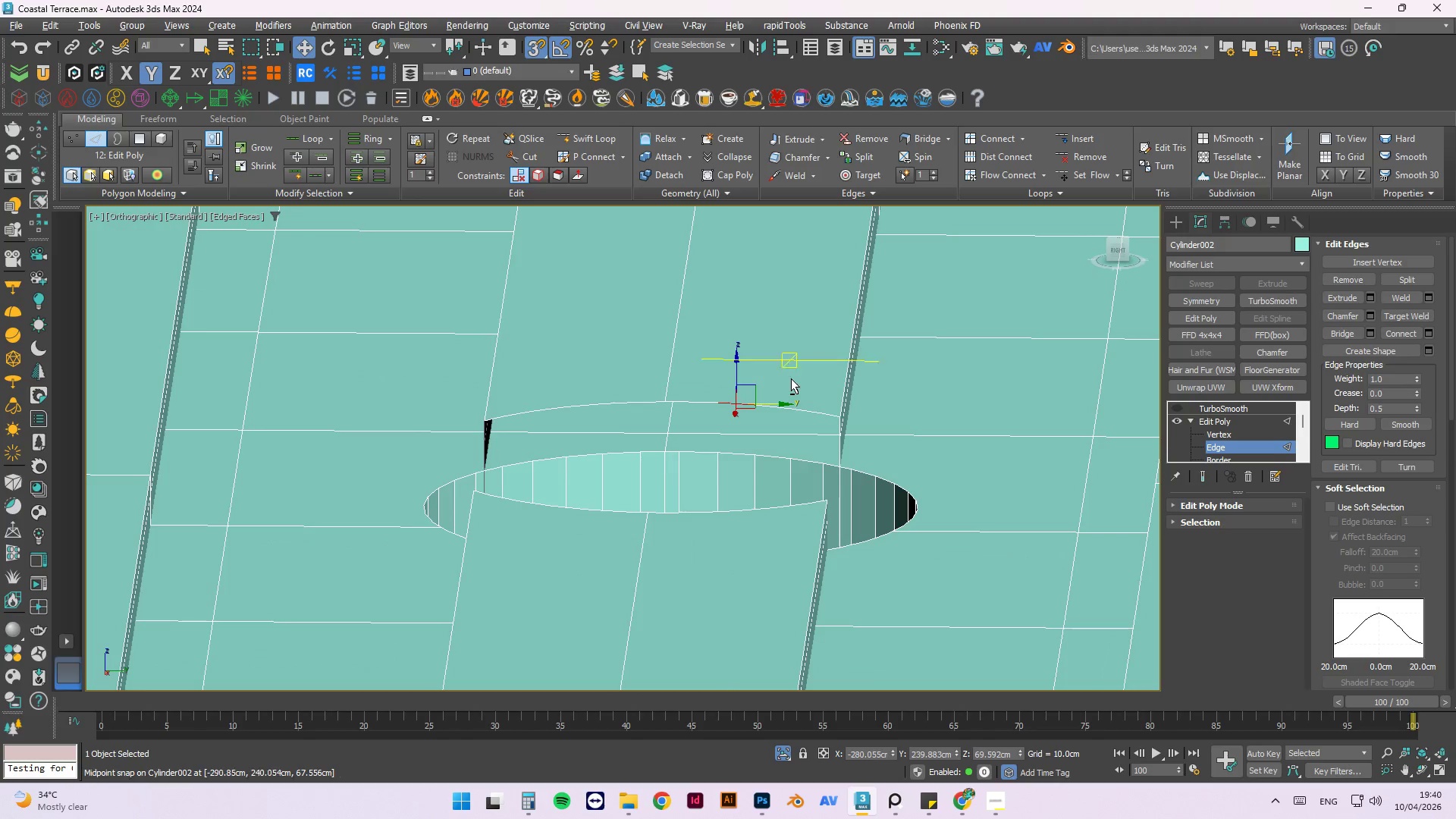 
key(Alt+AltLeft)
 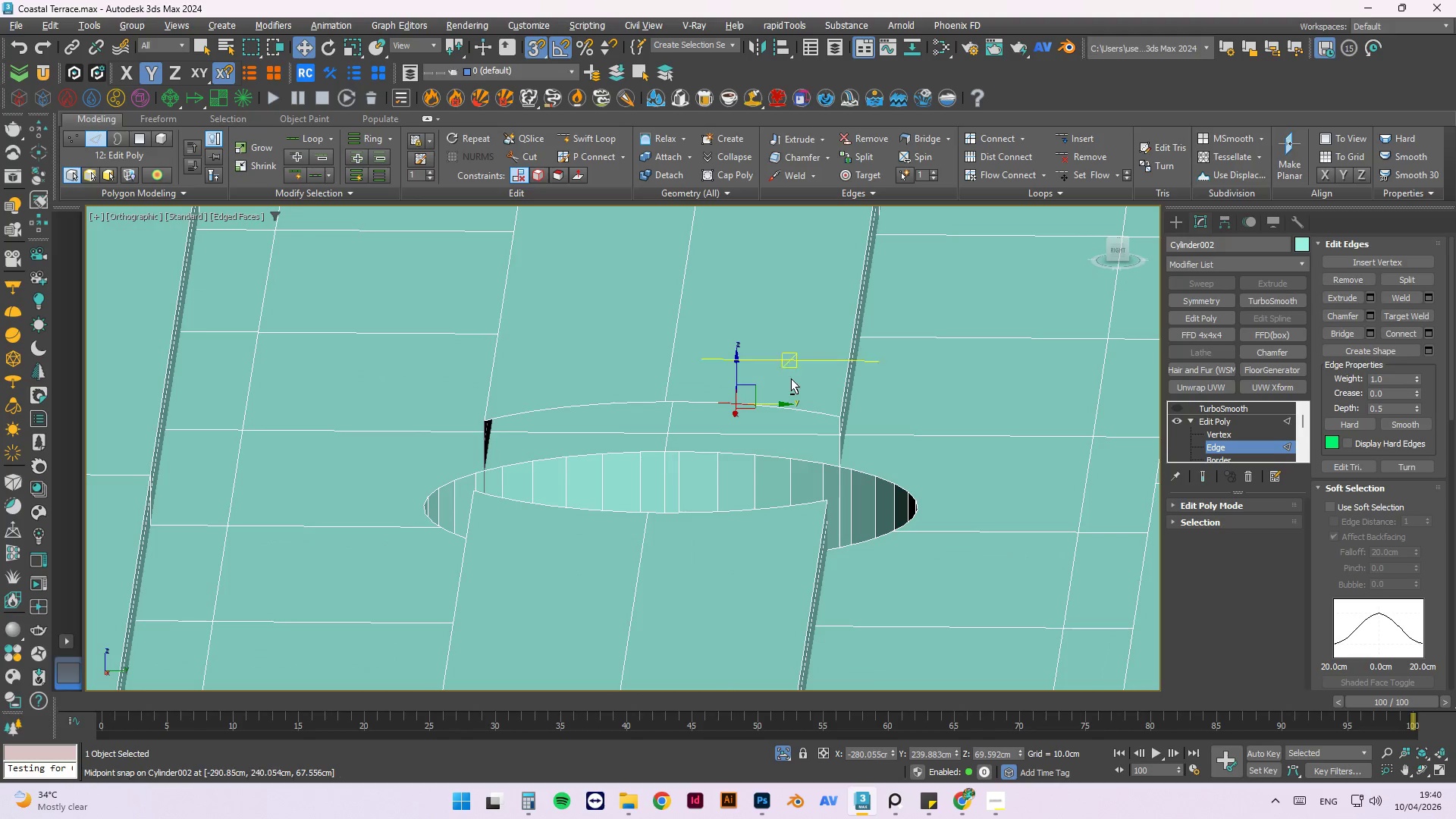 
key(Alt+AltLeft)
 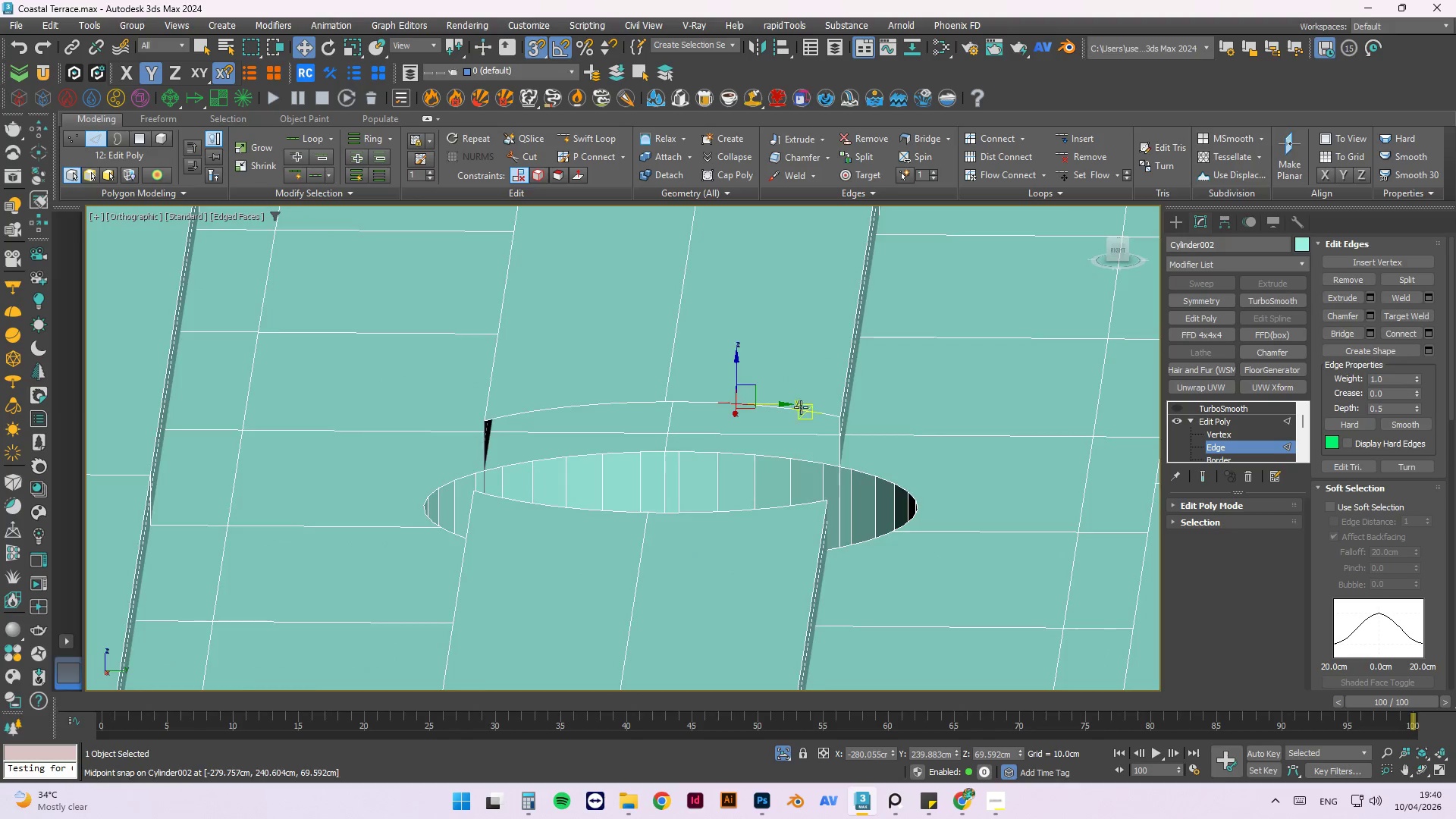 
hold_key(key=ControlLeft, duration=1.16)
 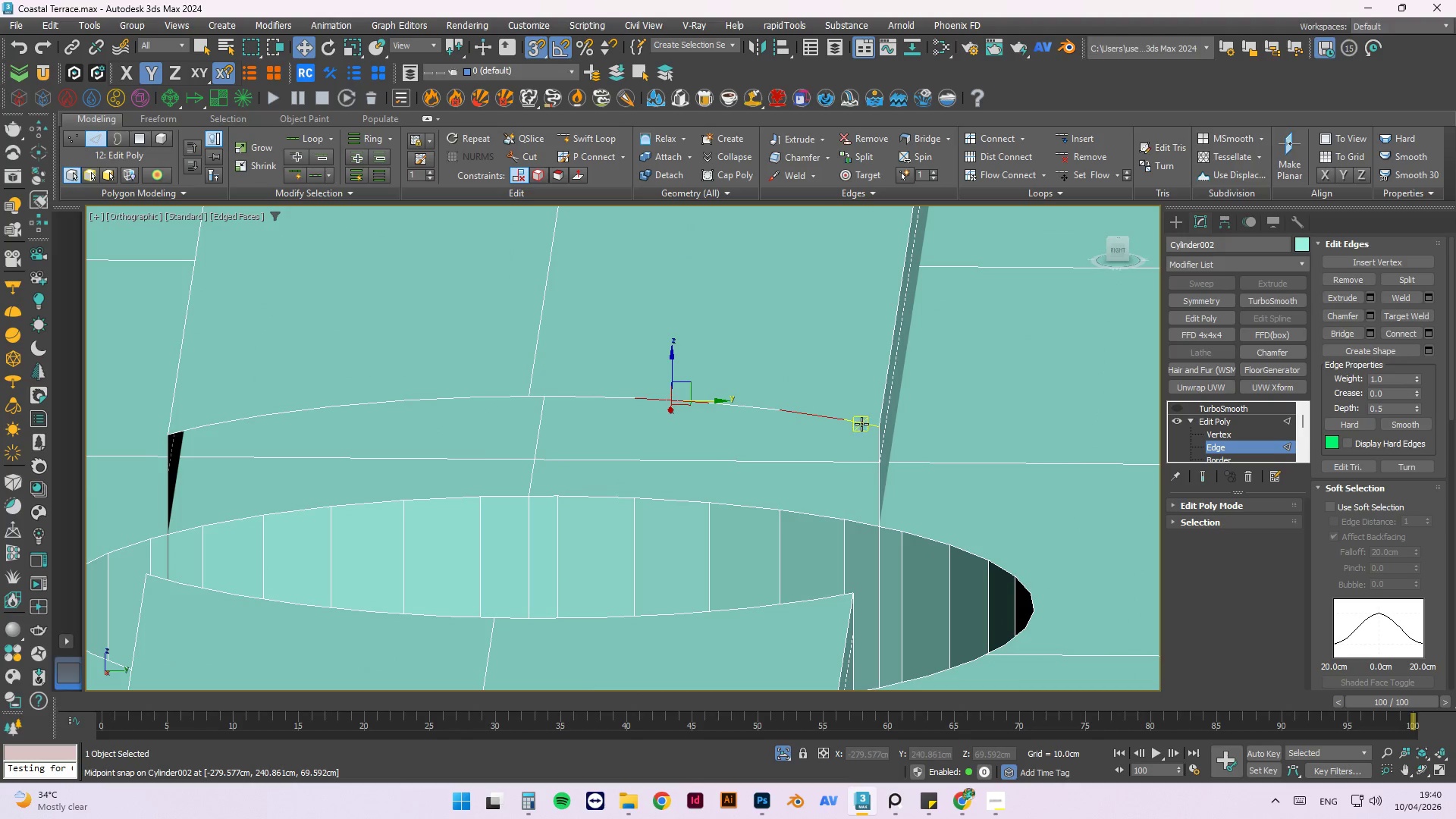 
scroll: coordinate [801, 407], scroll_direction: up, amount: 2.0
 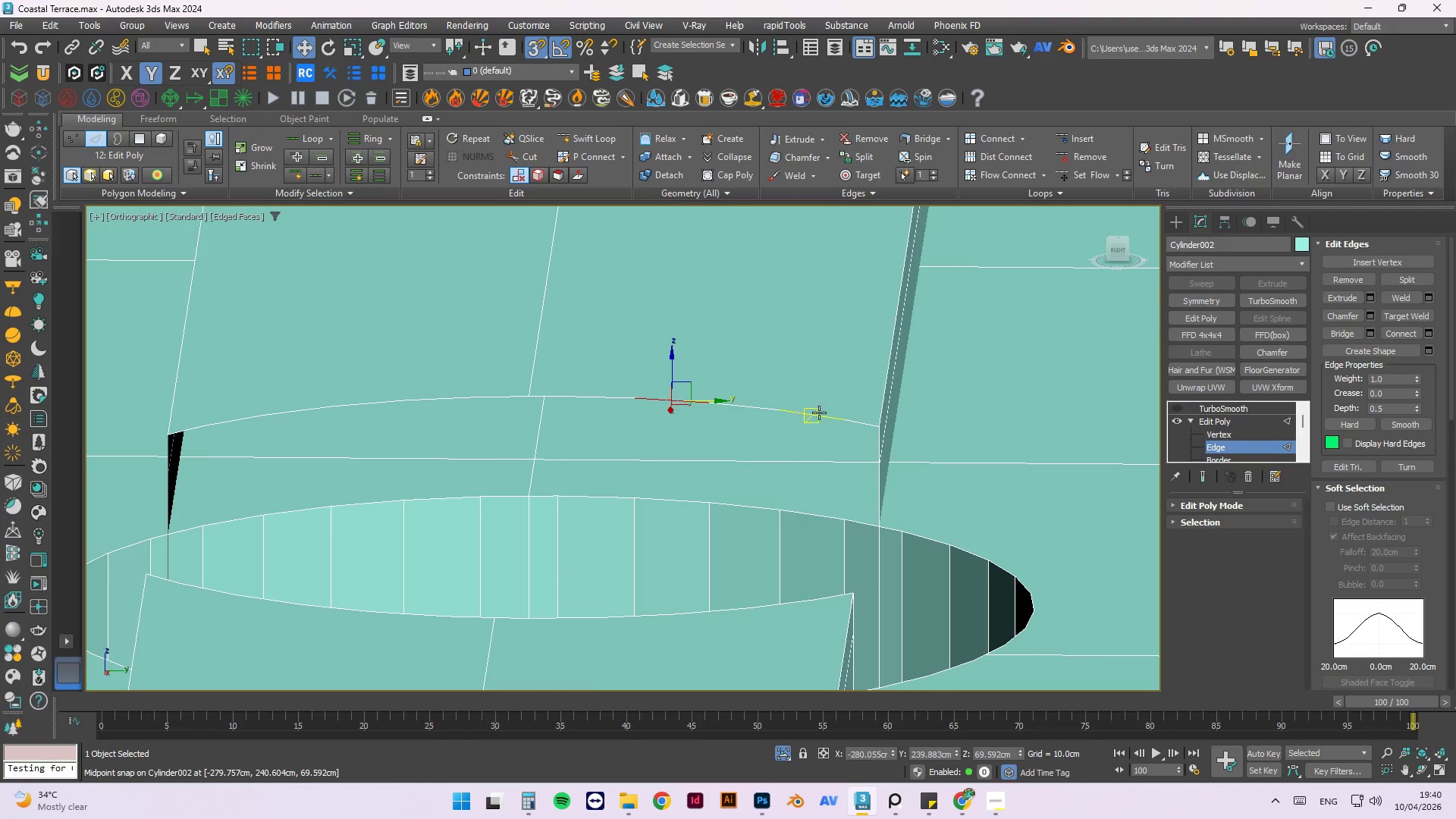 
left_click([842, 425])
 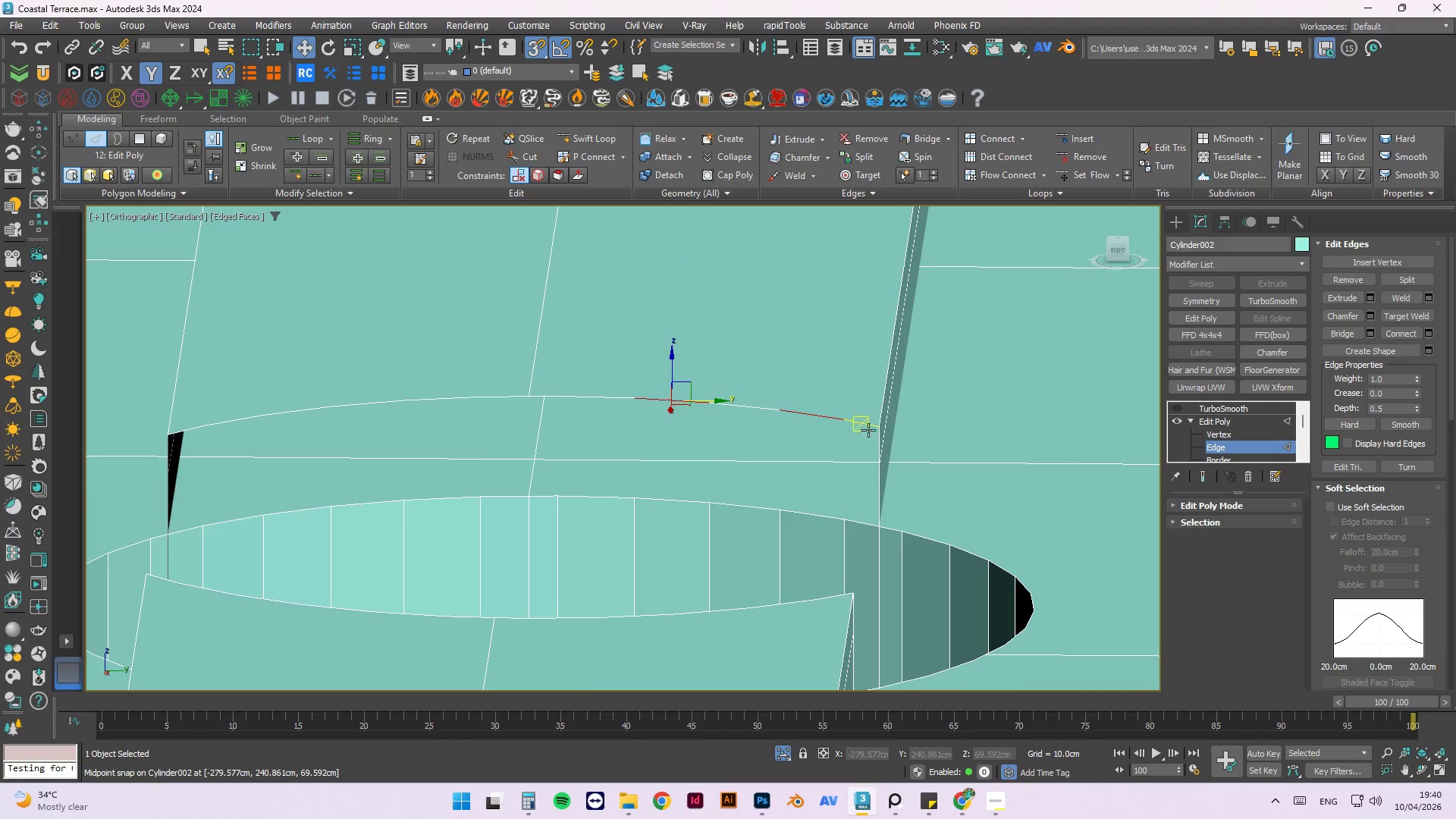 
hold_key(key=ControlLeft, duration=1.19)
 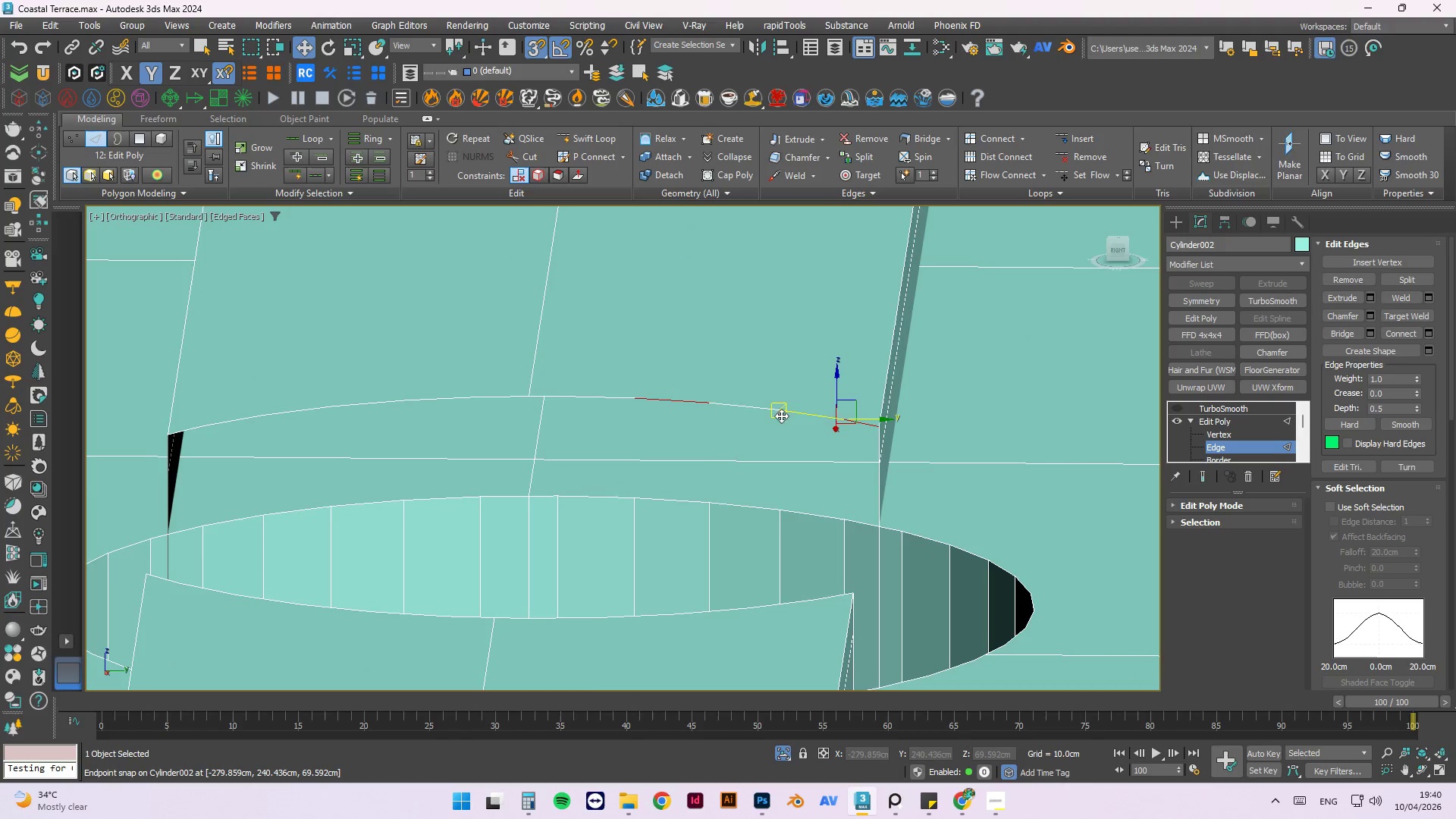 
hold_key(key=ControlLeft, duration=1.52)
left_click([757, 406])
 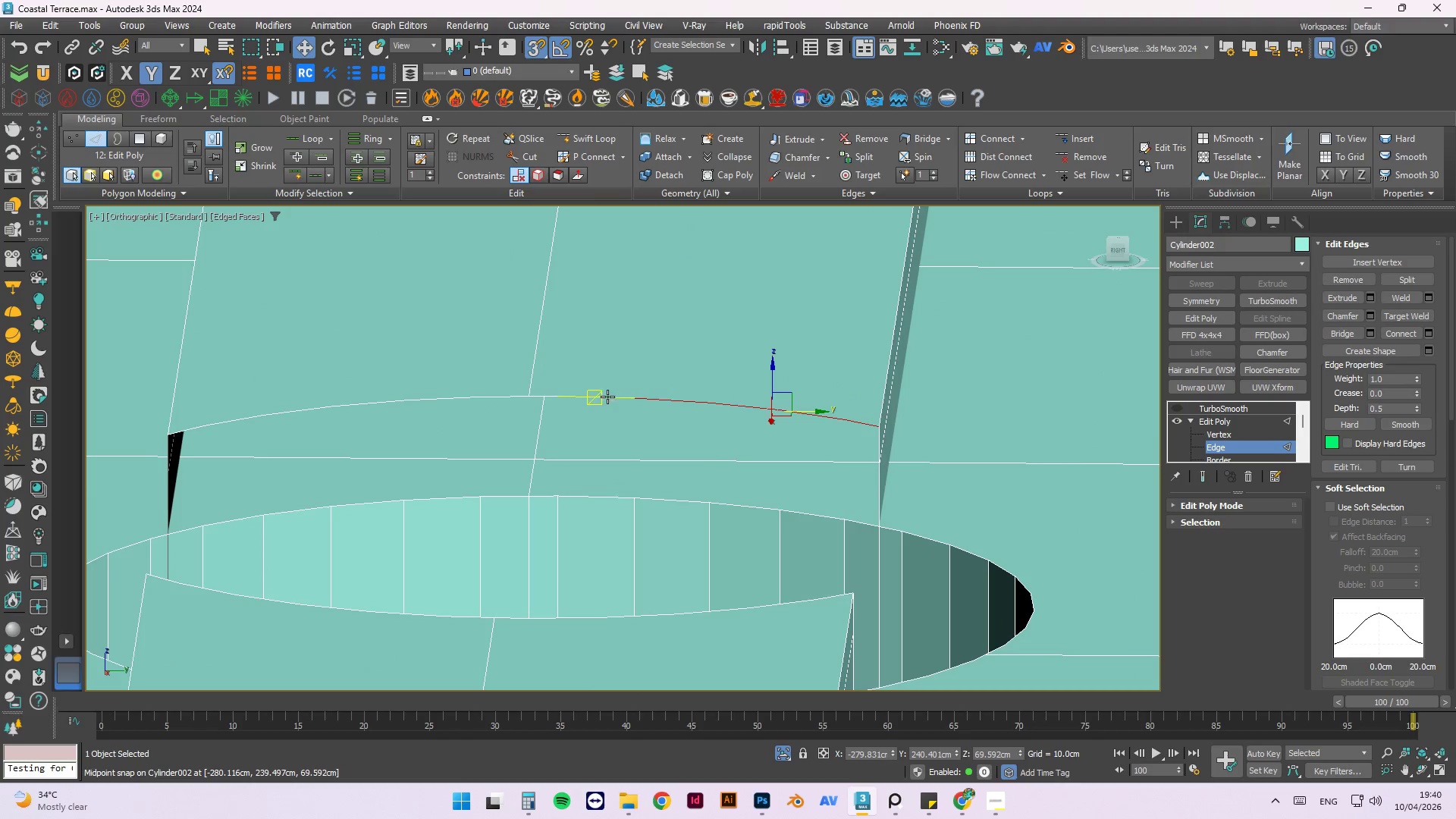 
left_click([606, 399])
 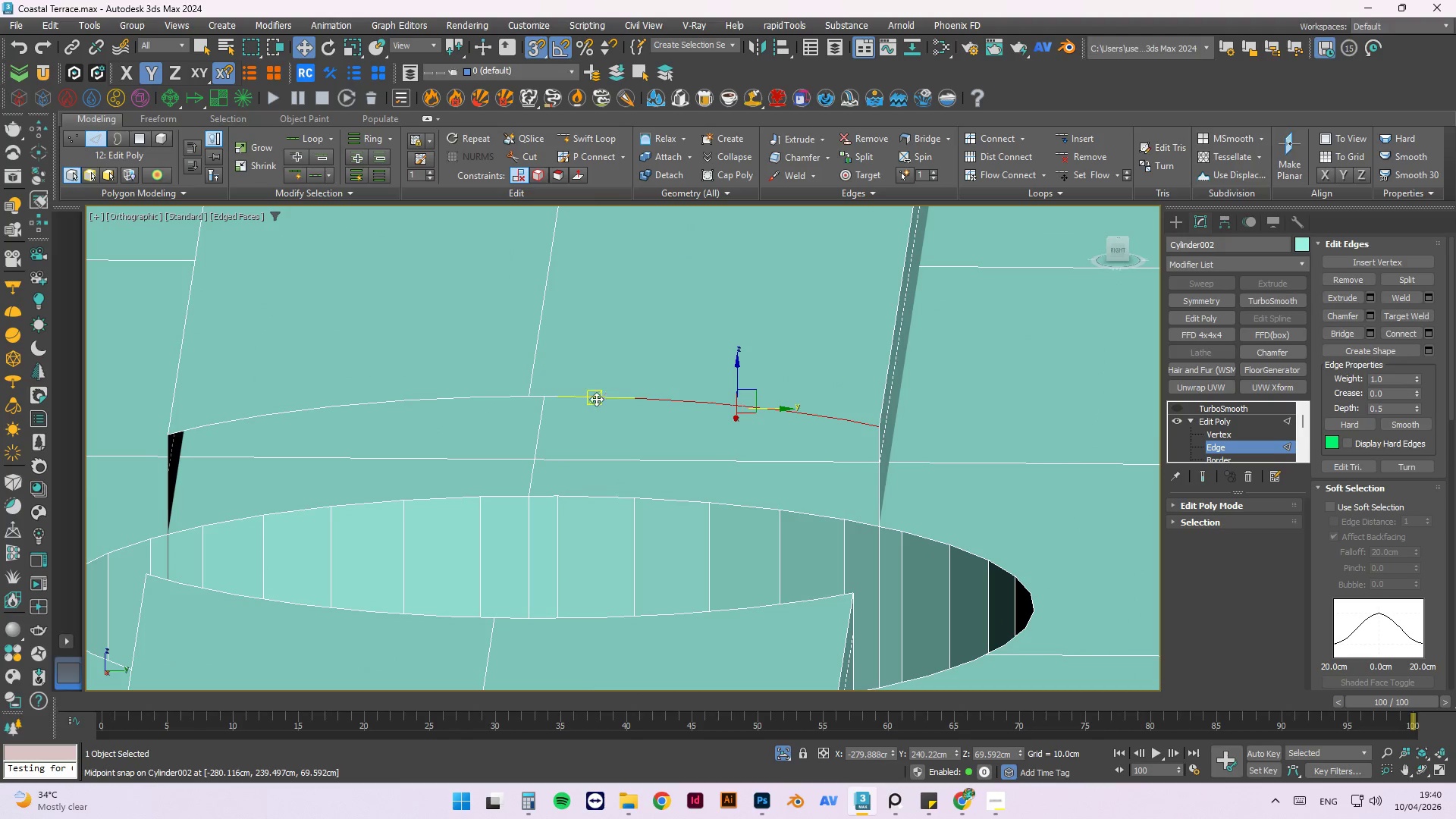 
hold_key(key=ControlLeft, duration=0.47)
 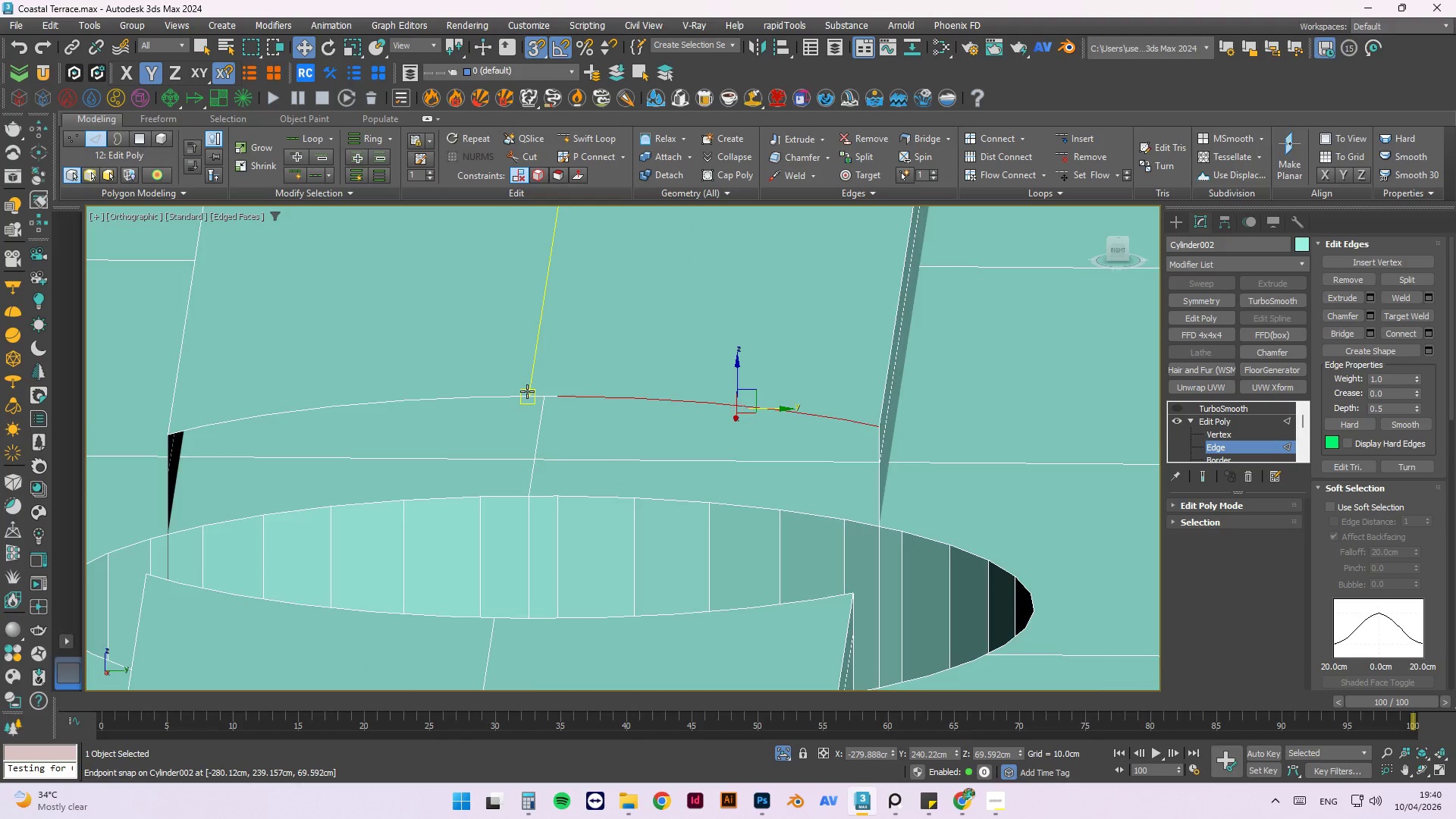 
hold_key(key=ControlLeft, duration=1.25)
 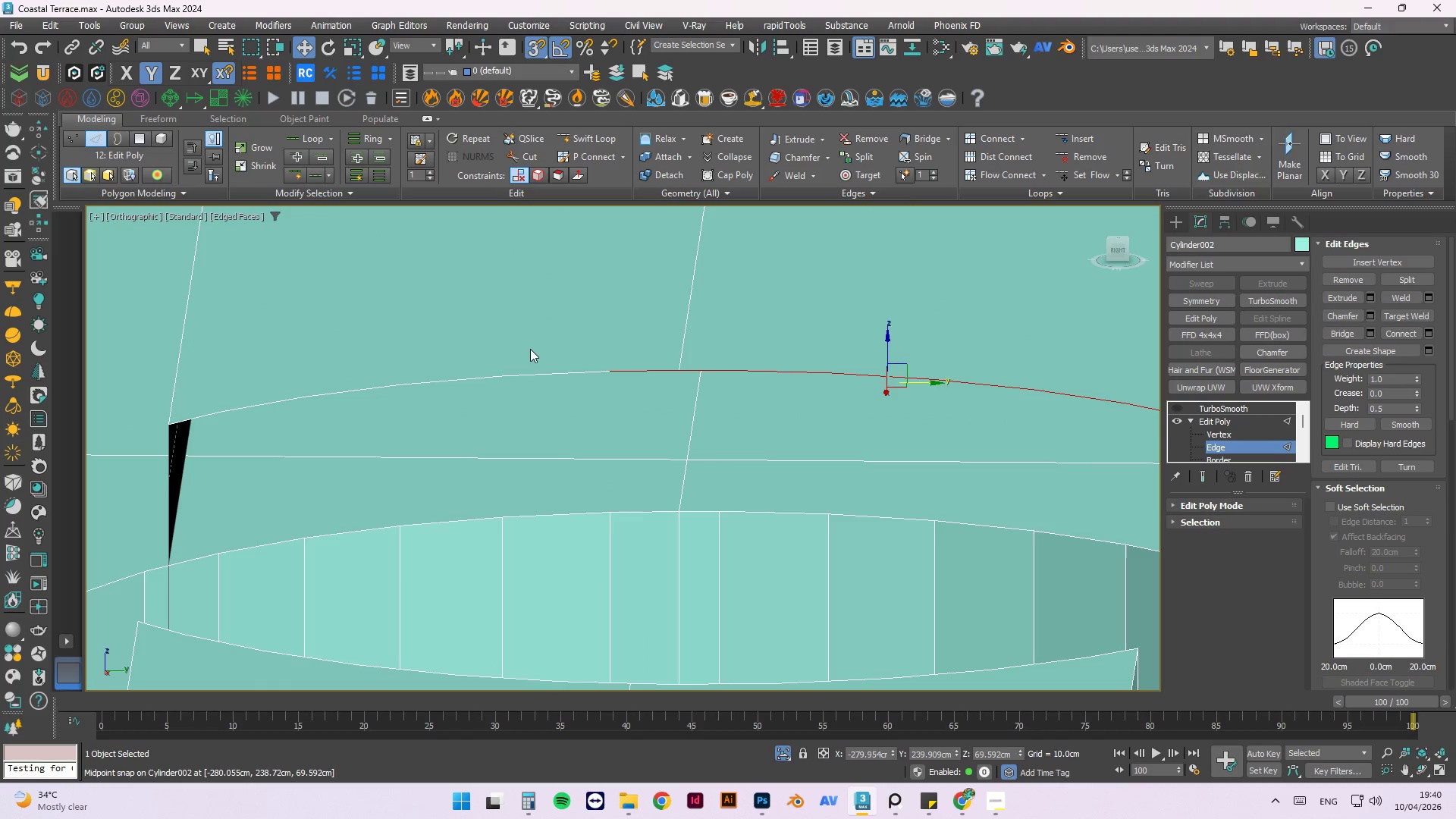 
scroll: coordinate [527, 391], scroll_direction: up, amount: 4.0
 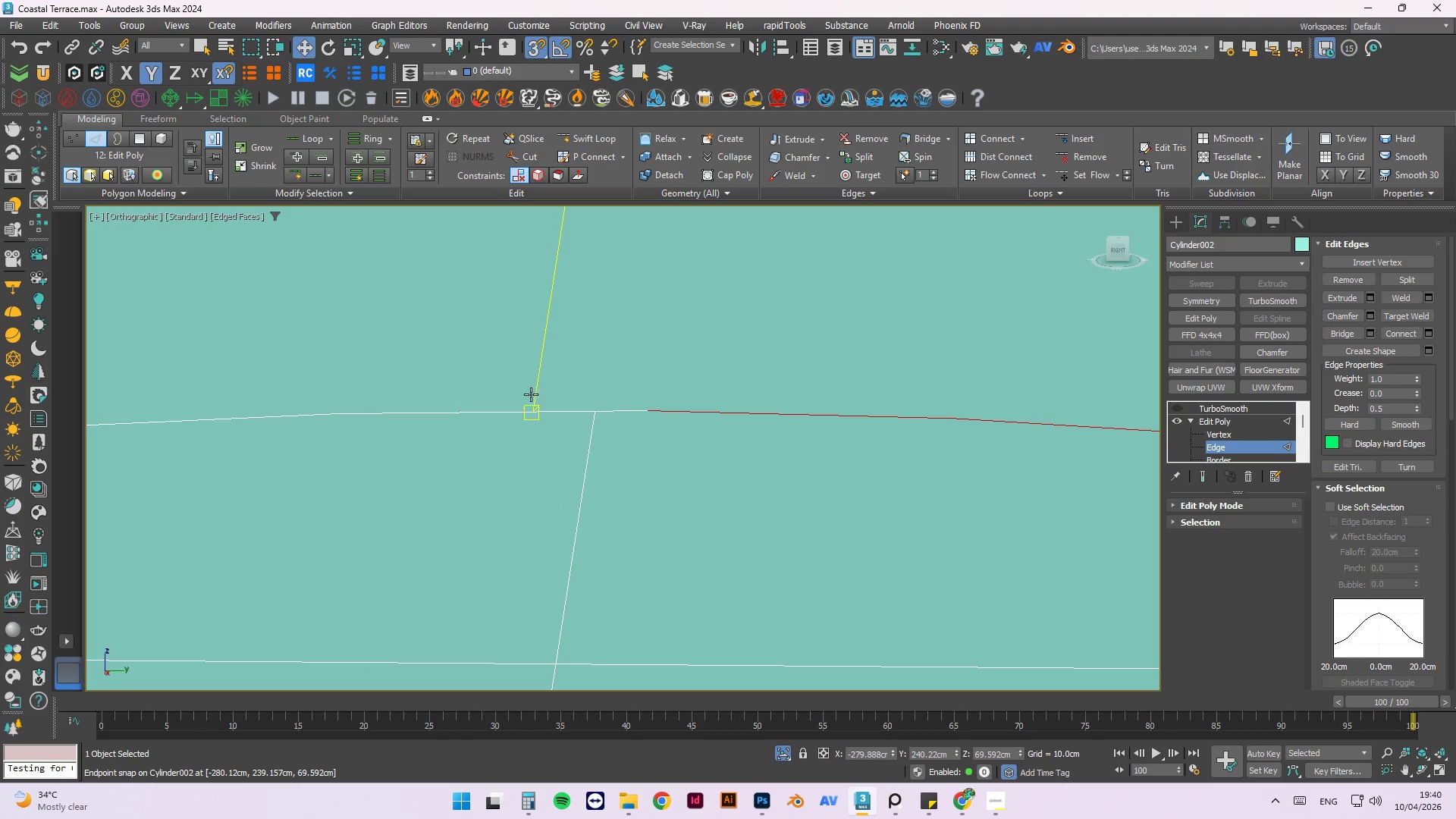 
left_click([558, 410])
 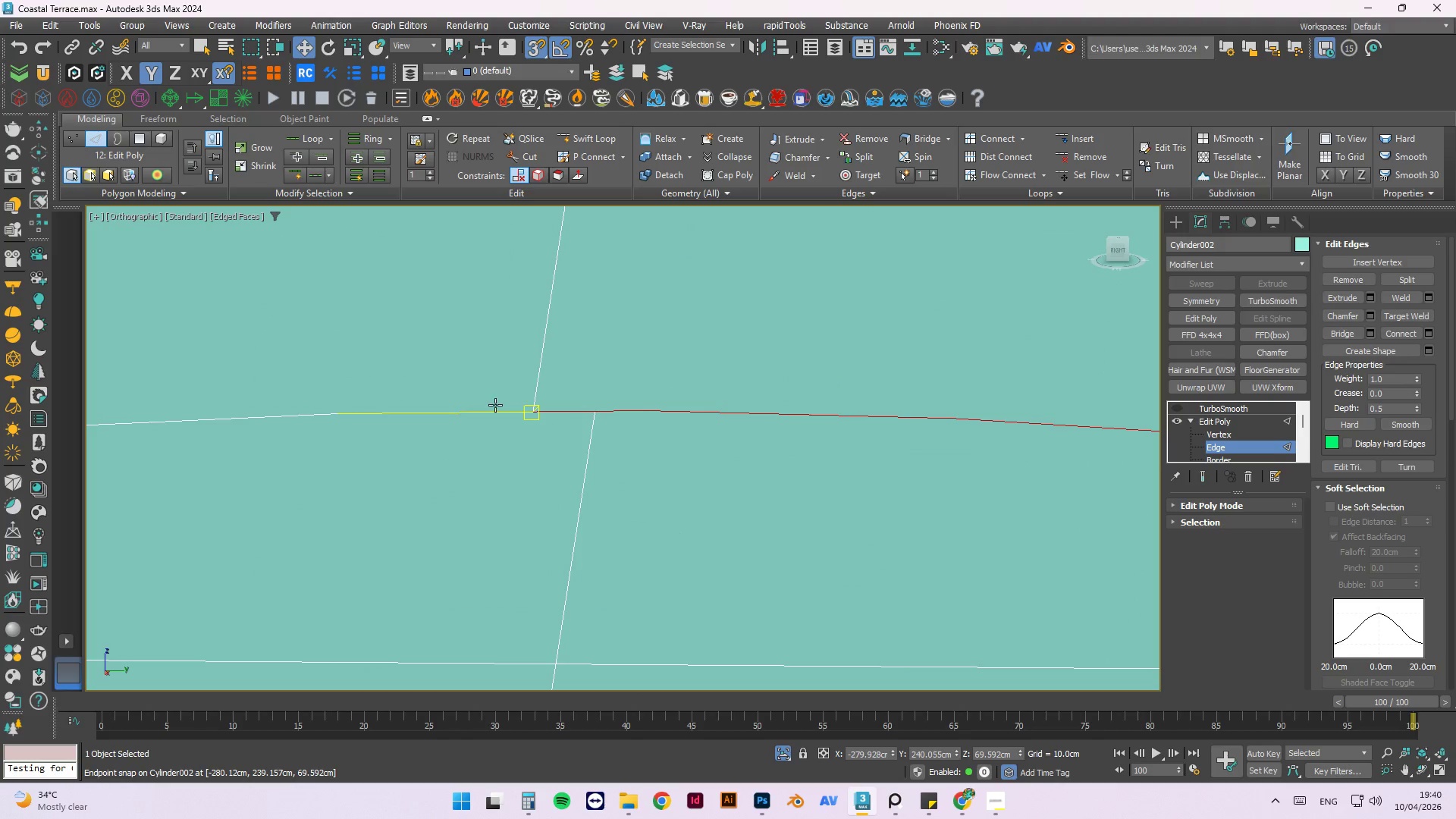 
double_click([494, 404])
 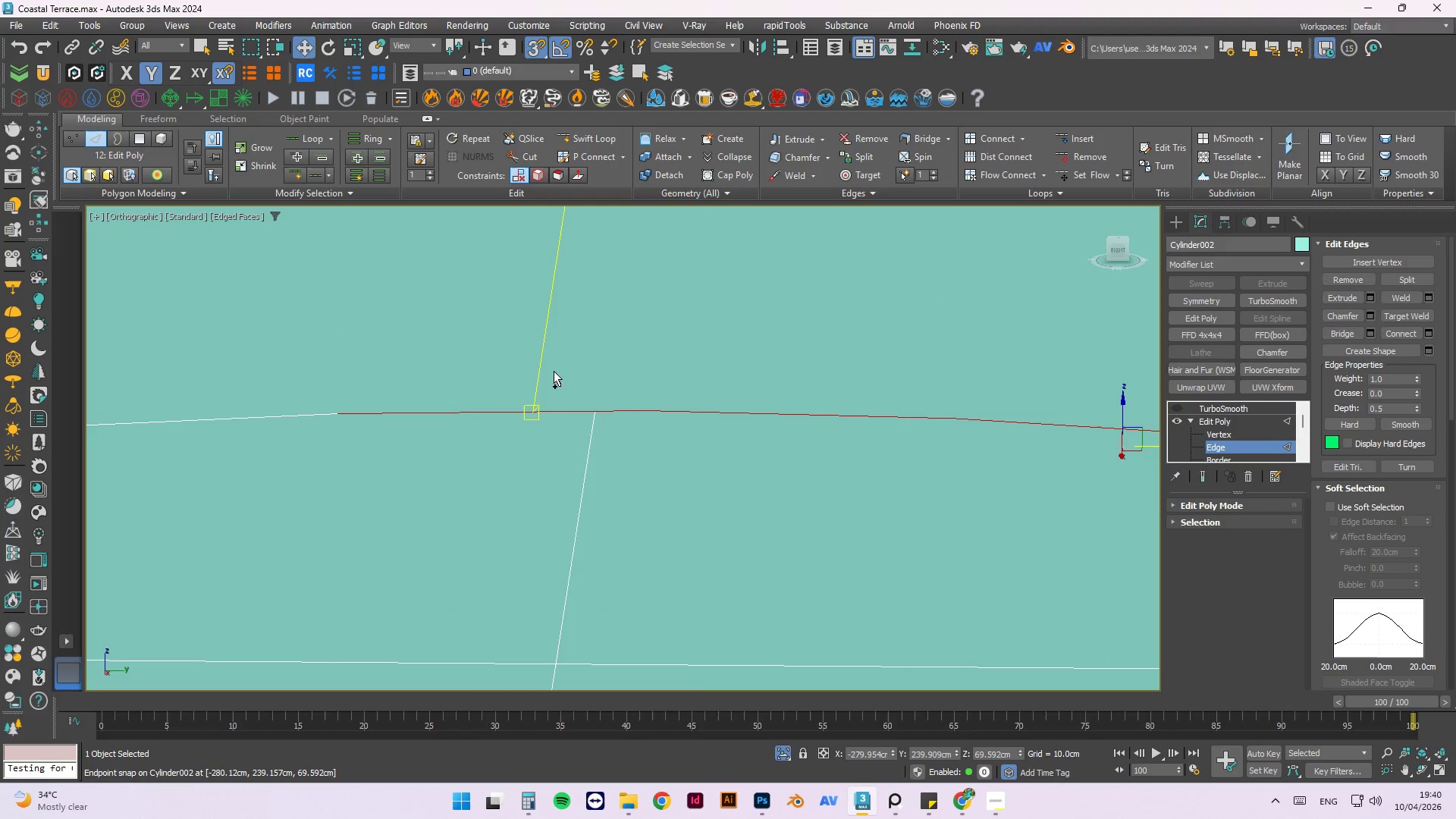 
hold_key(key=ControlLeft, duration=1.51)
left_click([588, 368])
 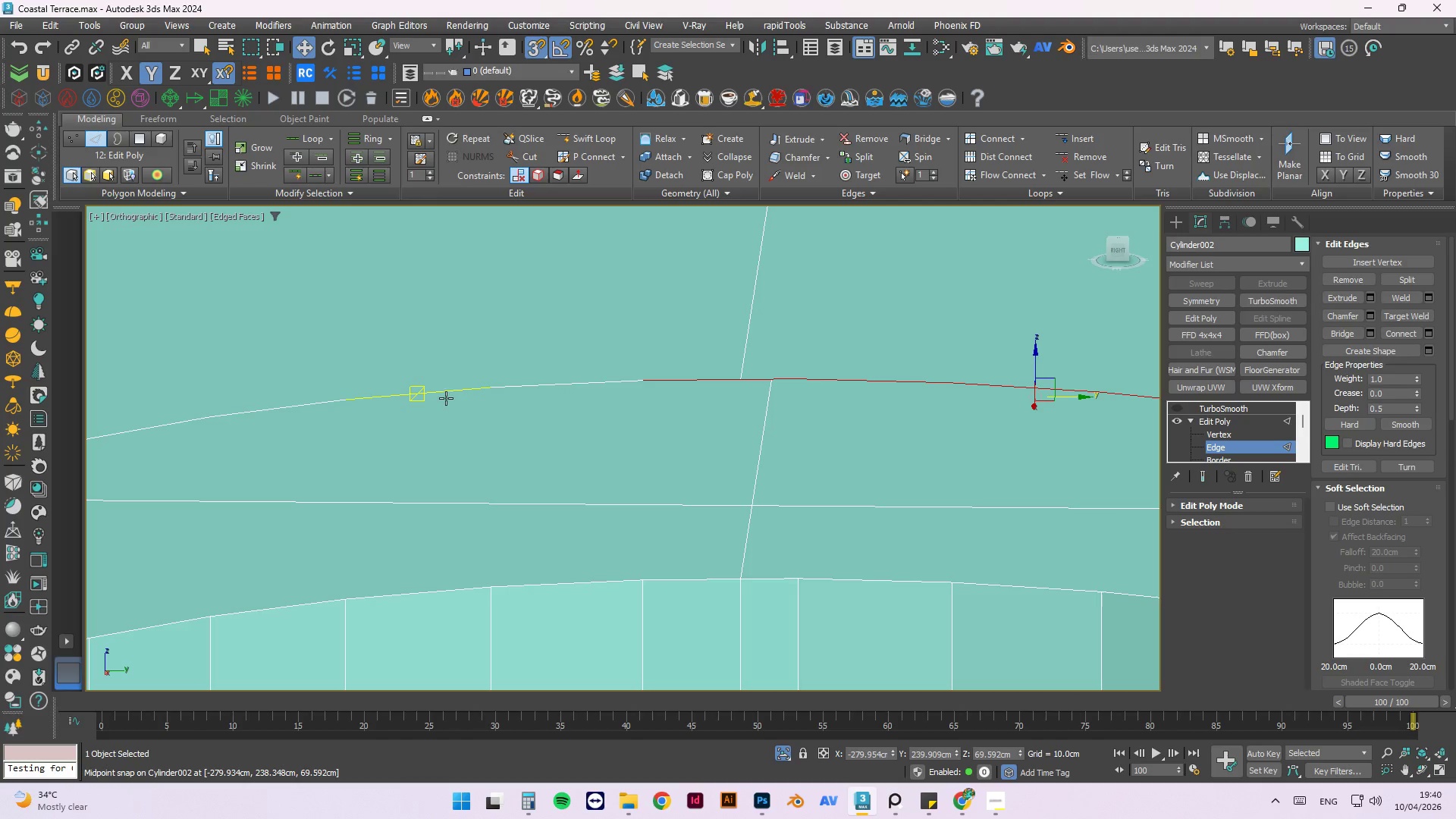 
scroll: coordinate [530, 349], scroll_direction: down, amount: 2.0
 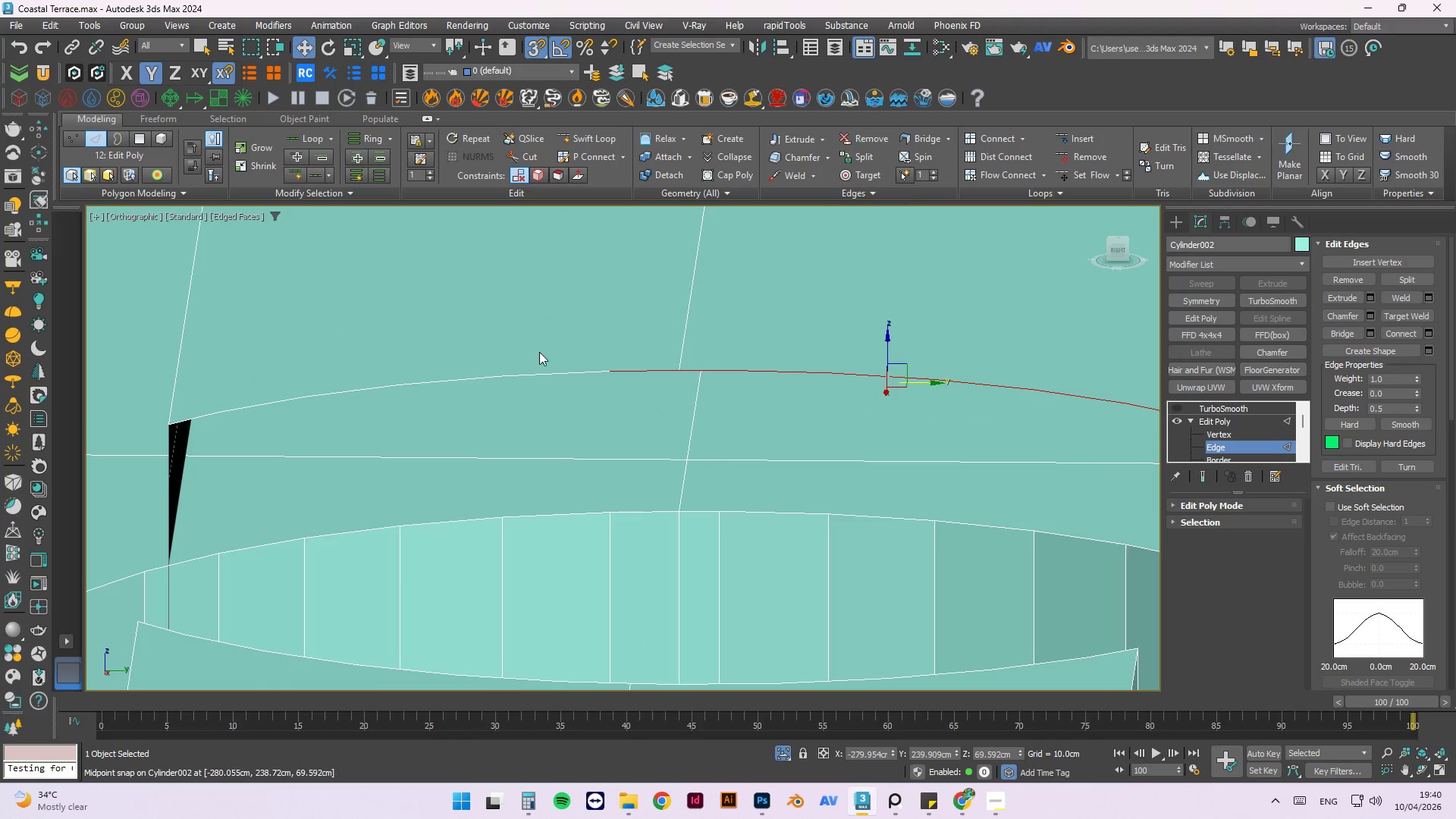 
left_click([448, 396])
 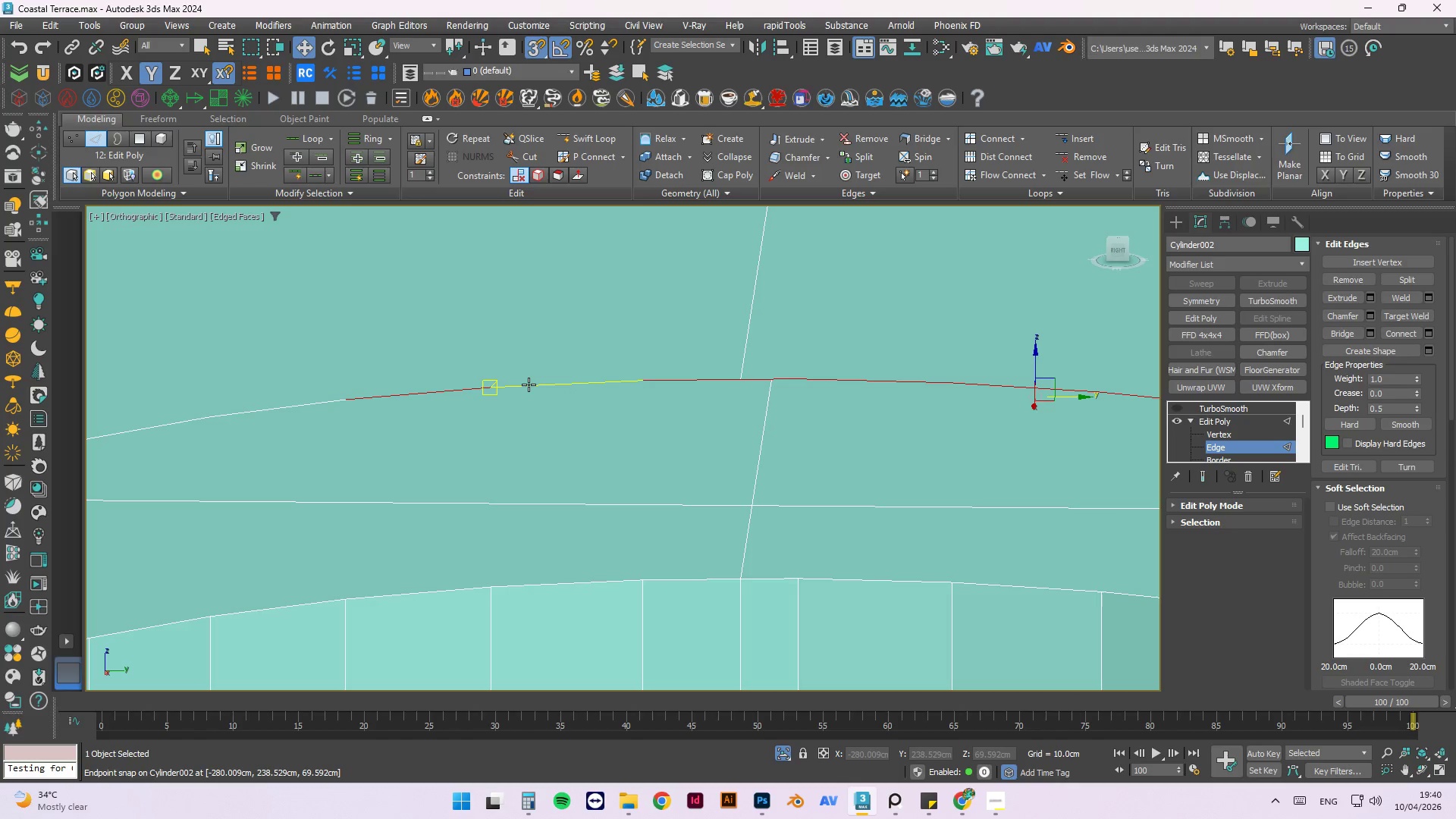 
left_click([530, 385])
 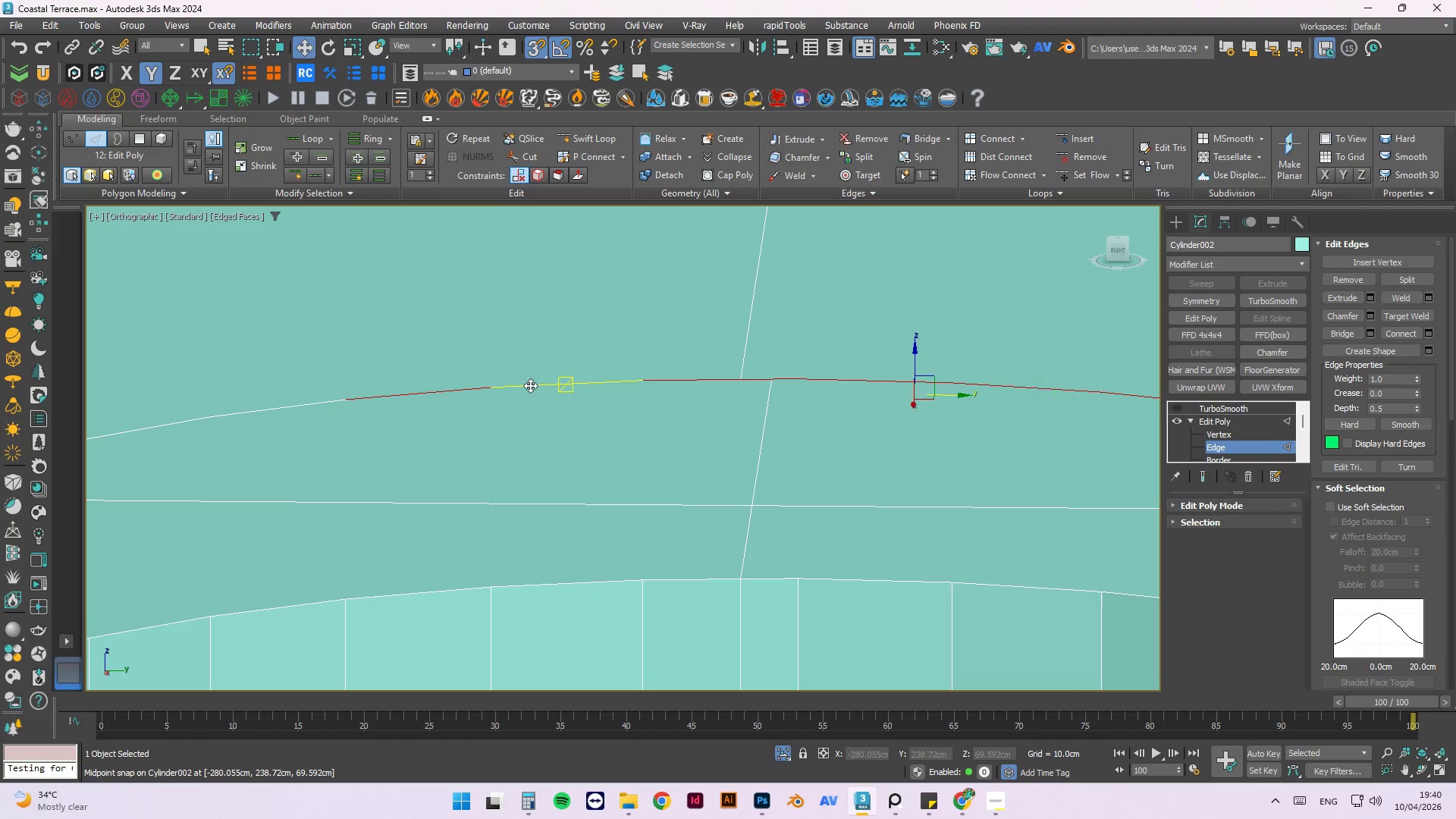 
key(Control+ControlLeft)
 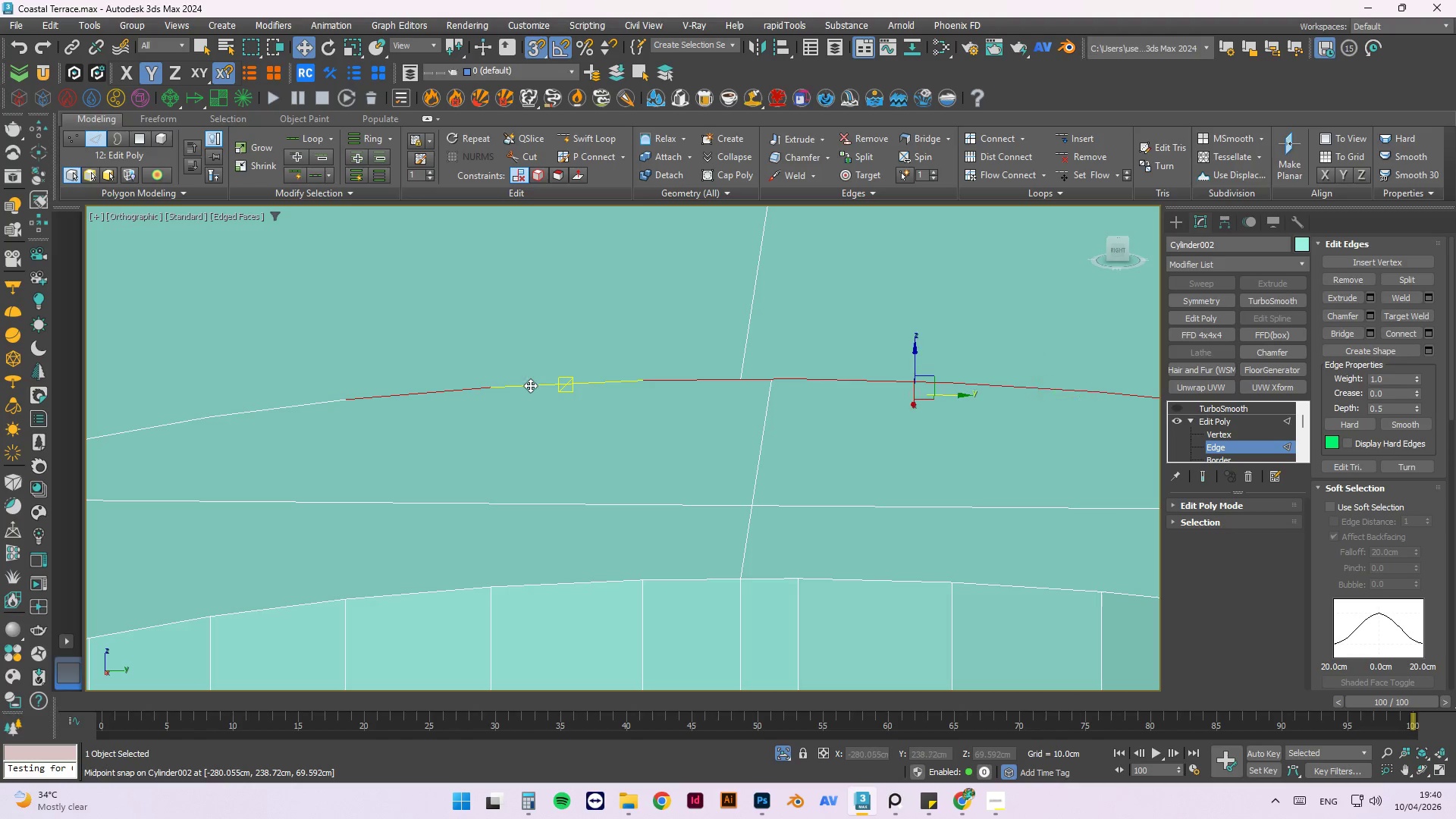 
key(Control+ControlLeft)
 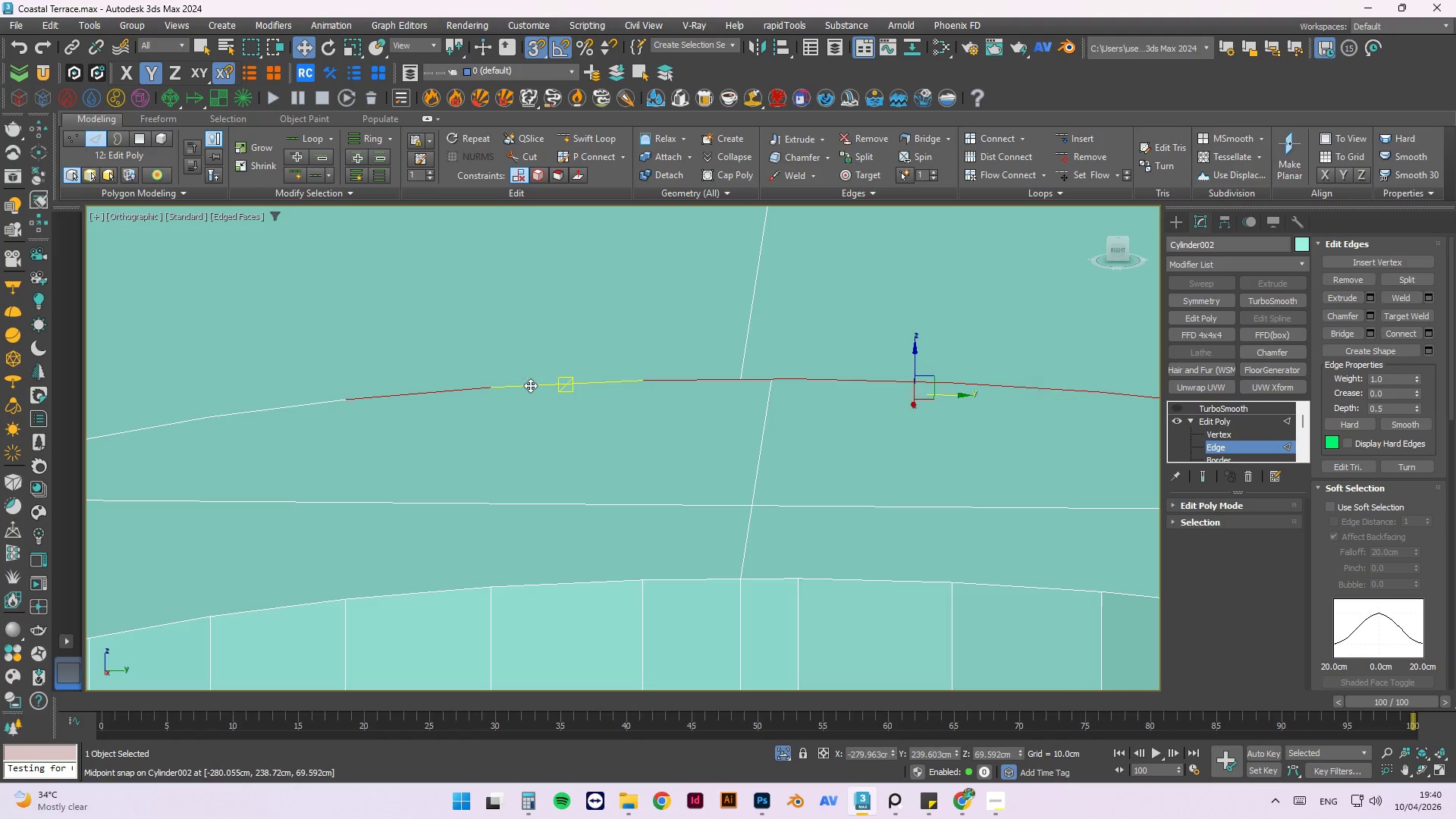 
key(Control+ControlLeft)
 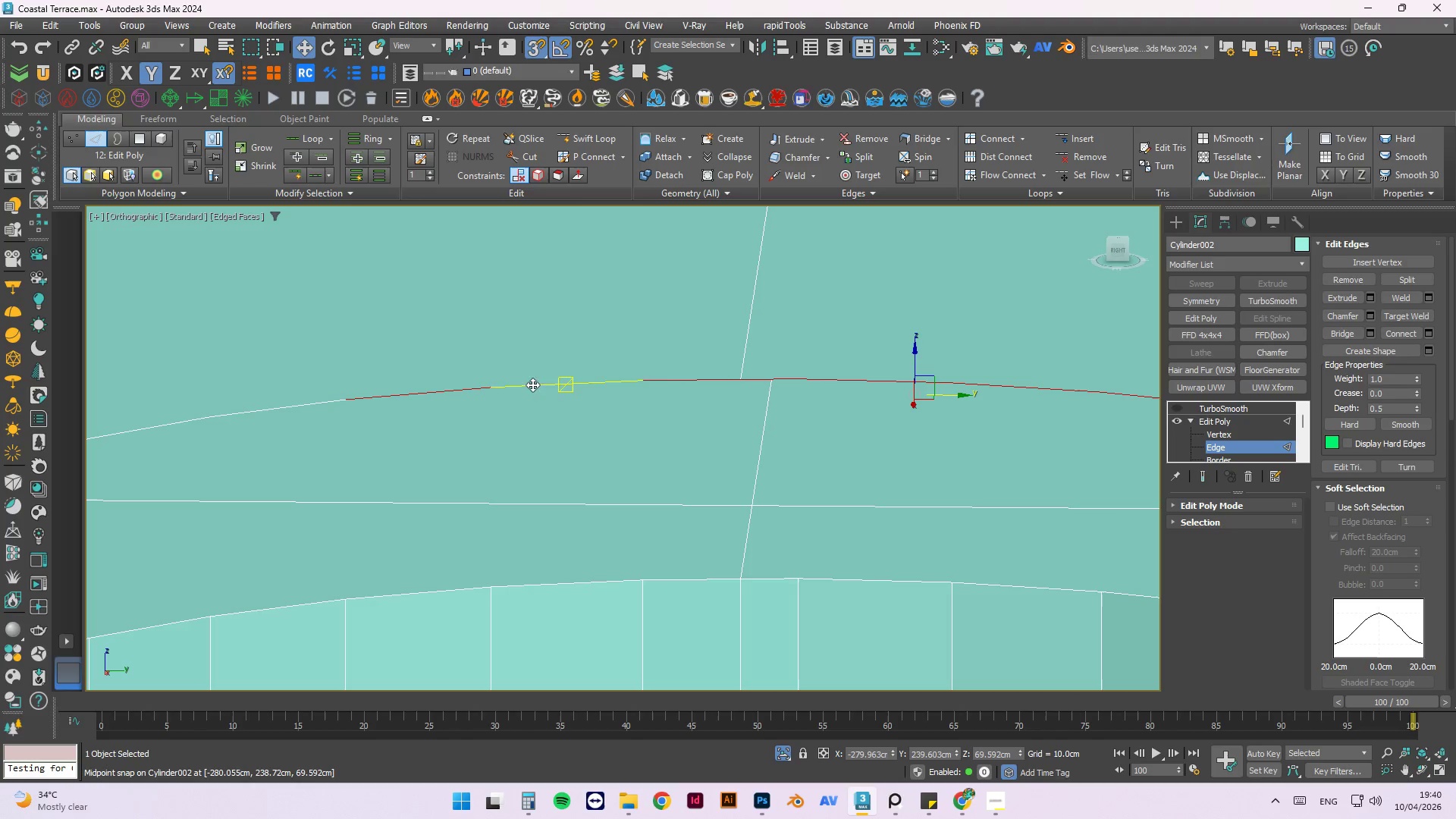 
key(Control+ControlLeft)
 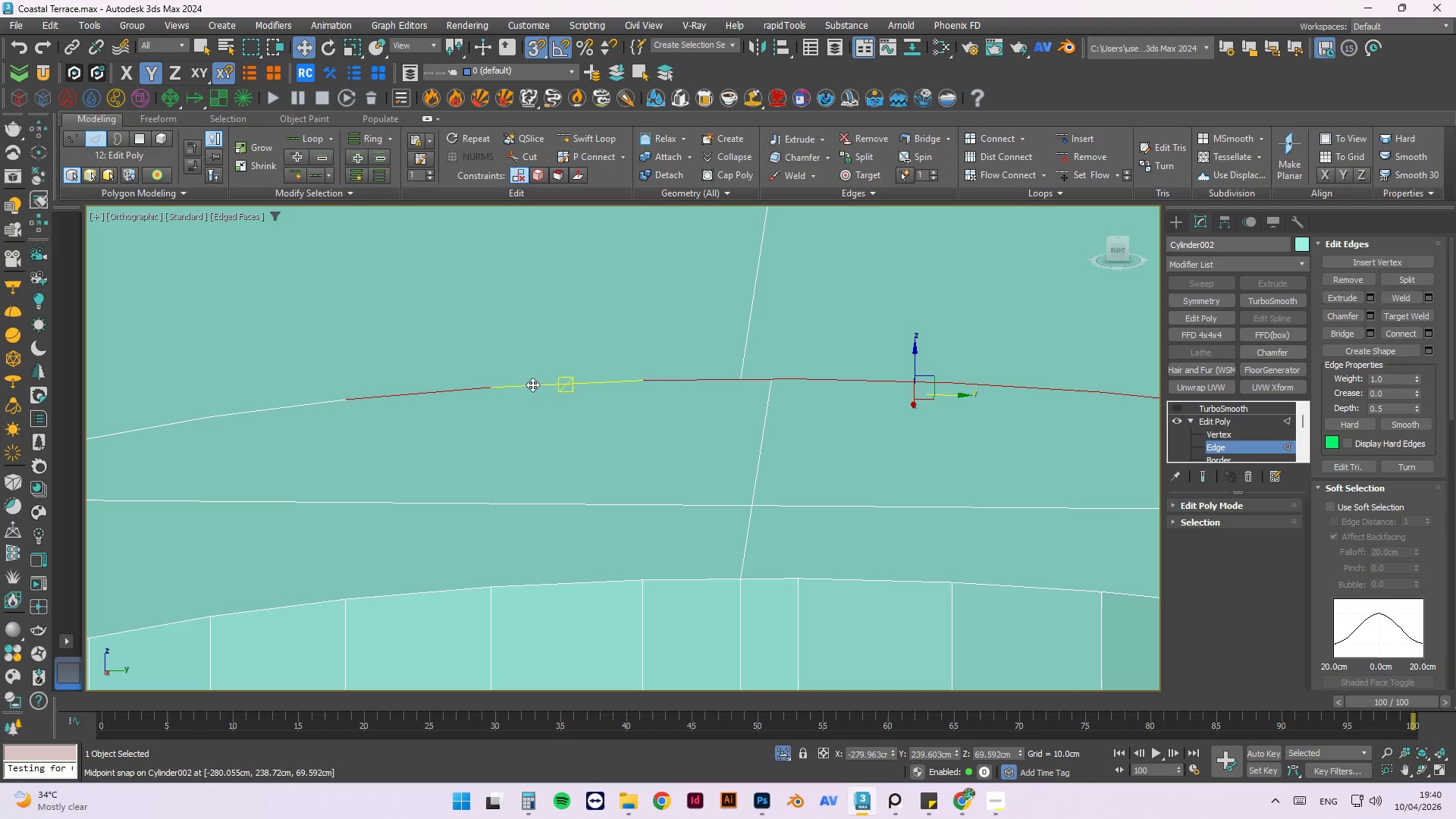 
key(Control+ControlLeft)
 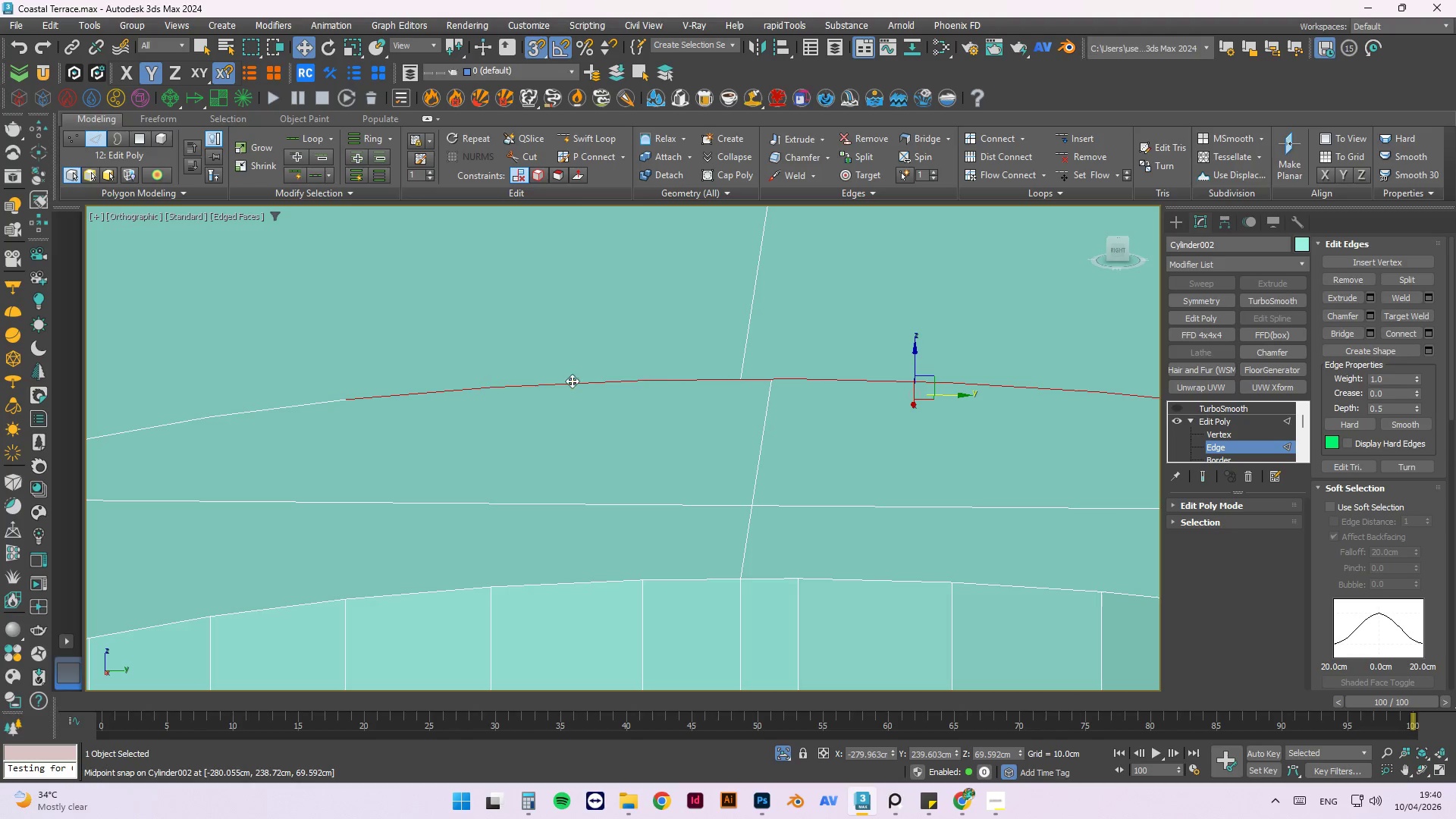 
key(Control+ControlLeft)
 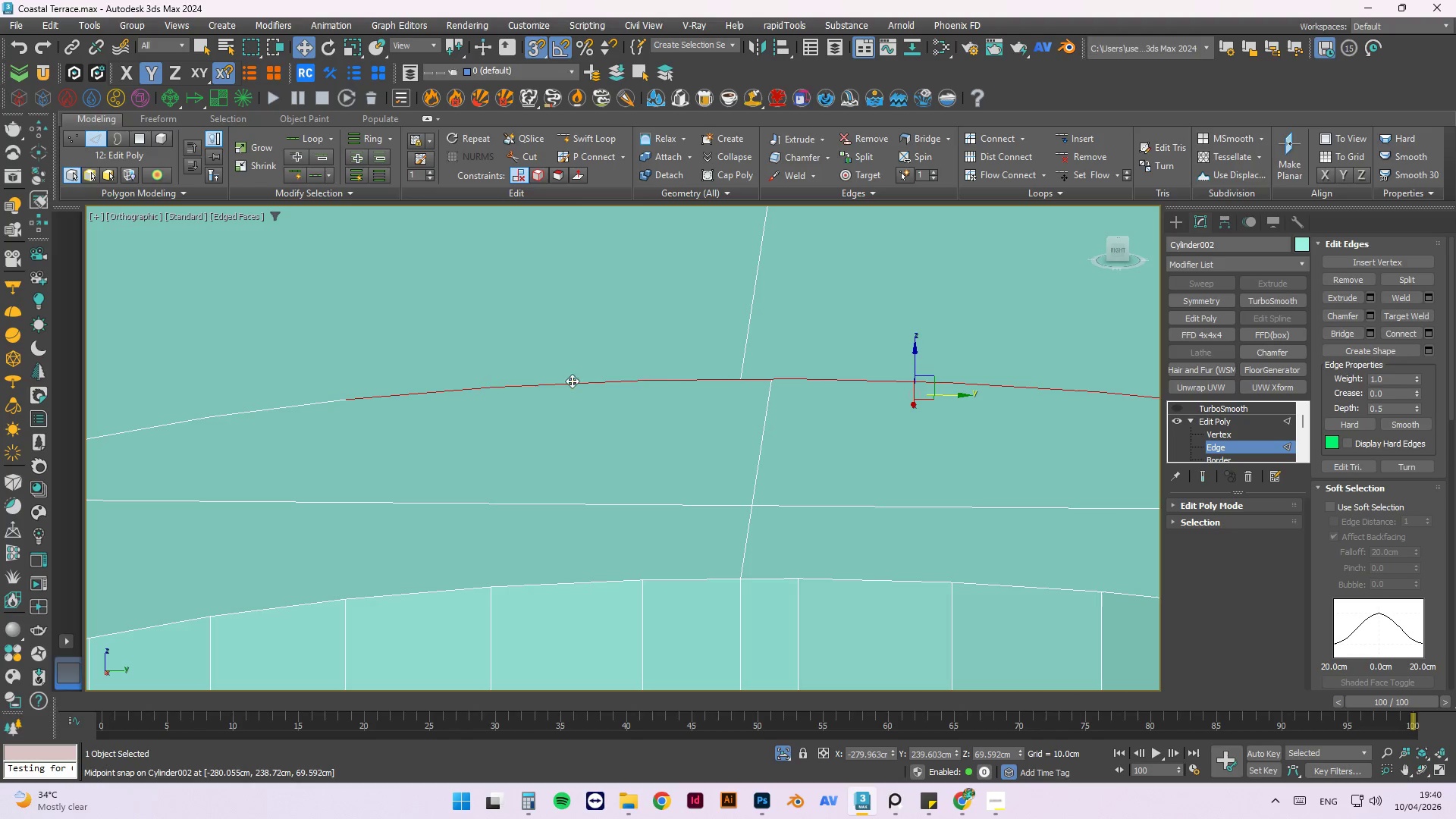 
key(Control+ControlLeft)
 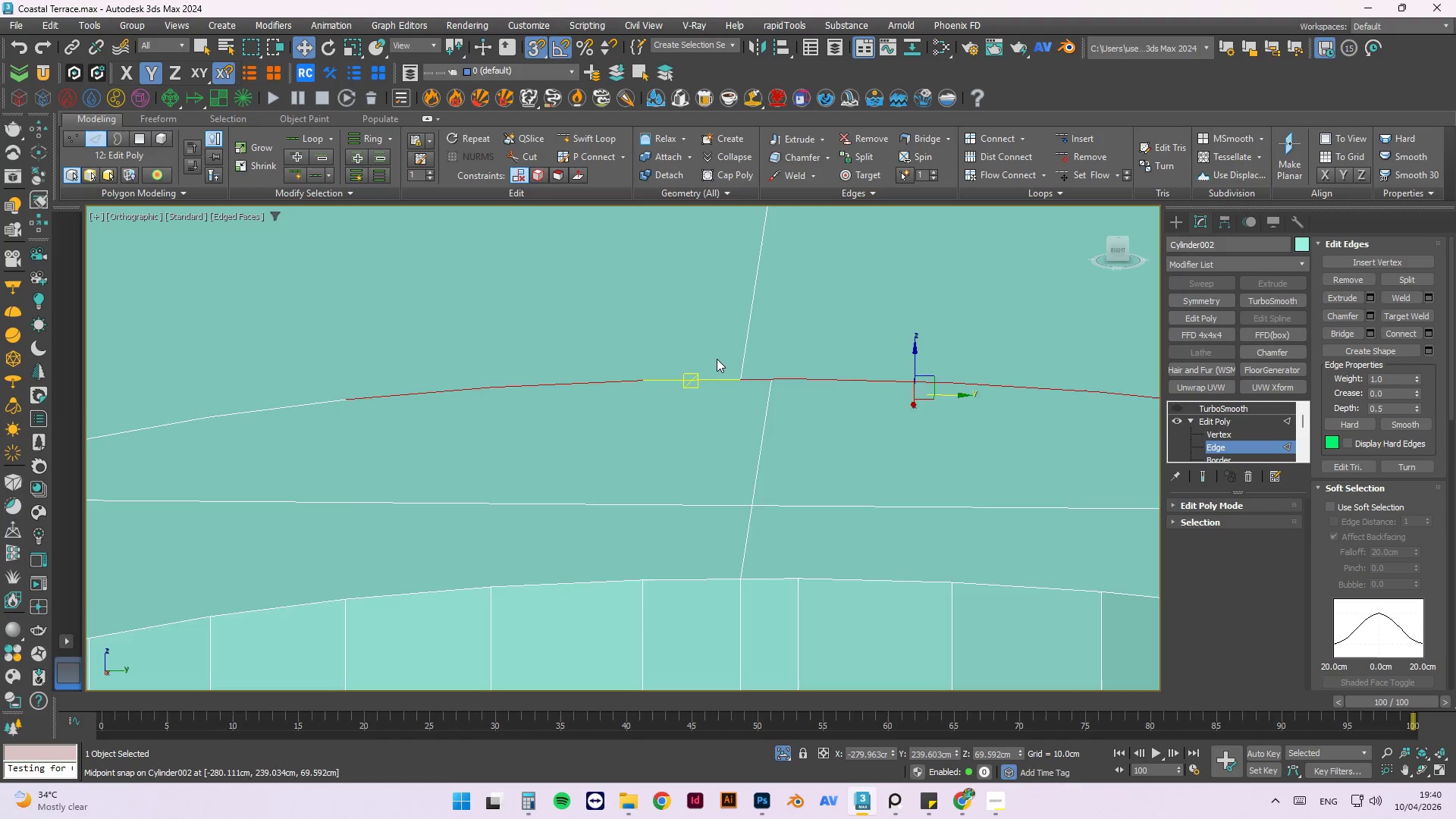 
hold_key(key=AltLeft, duration=0.53)
 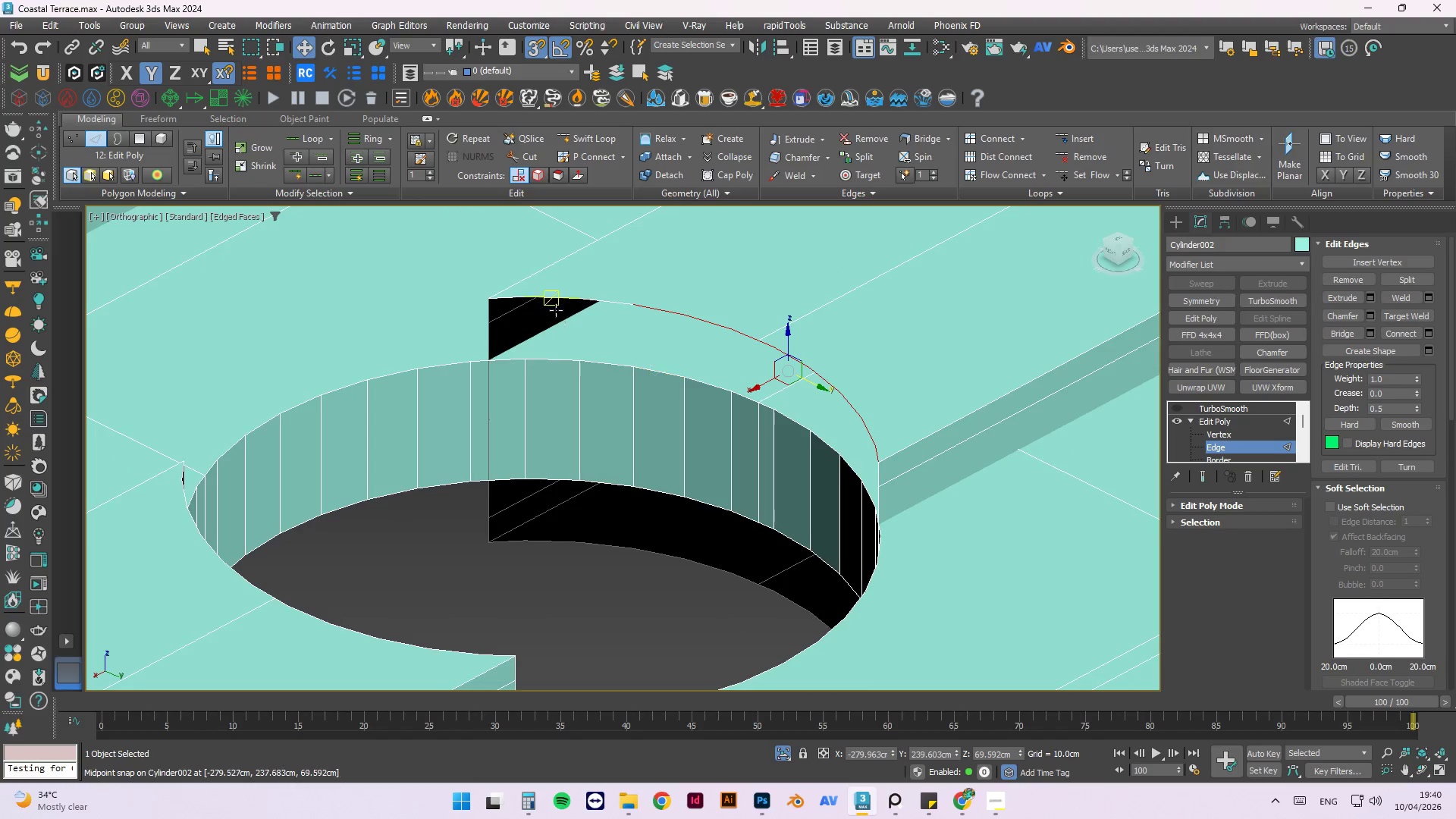 
scroll: coordinate [718, 358], scroll_direction: down, amount: 3.0
 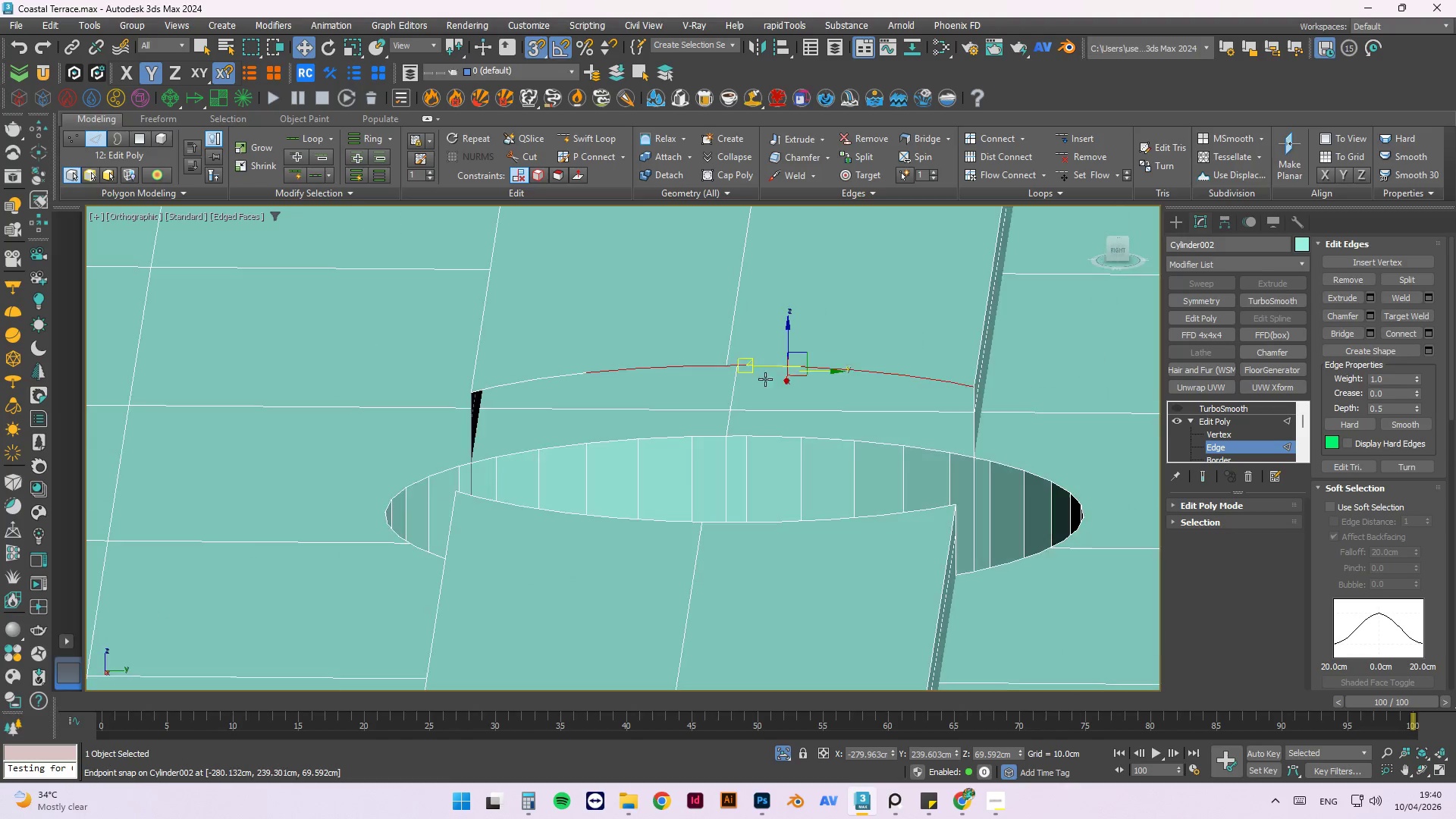 
hold_key(key=ControlLeft, duration=1.5)
 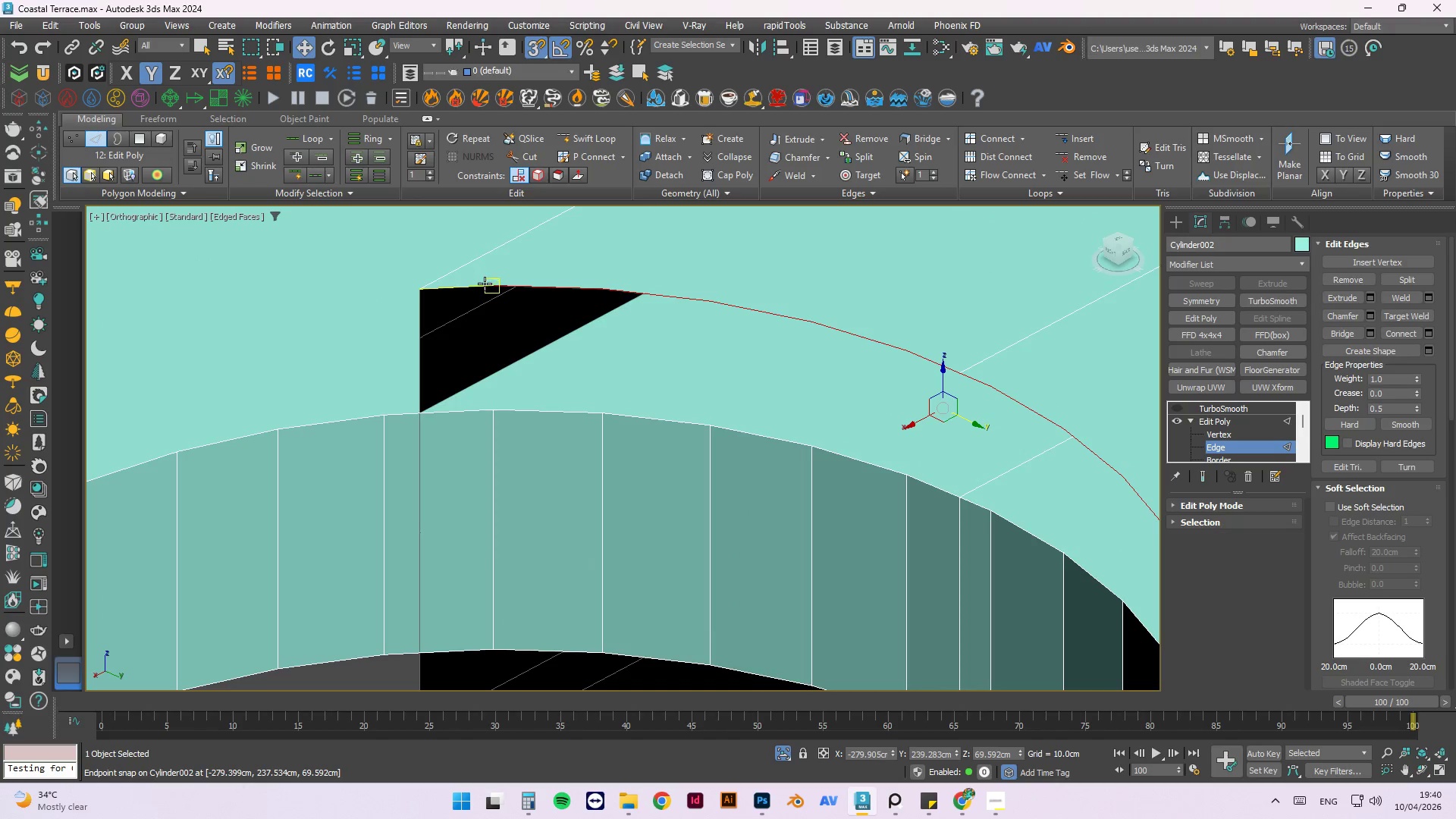 
scroll: coordinate [557, 308], scroll_direction: up, amount: 2.0
 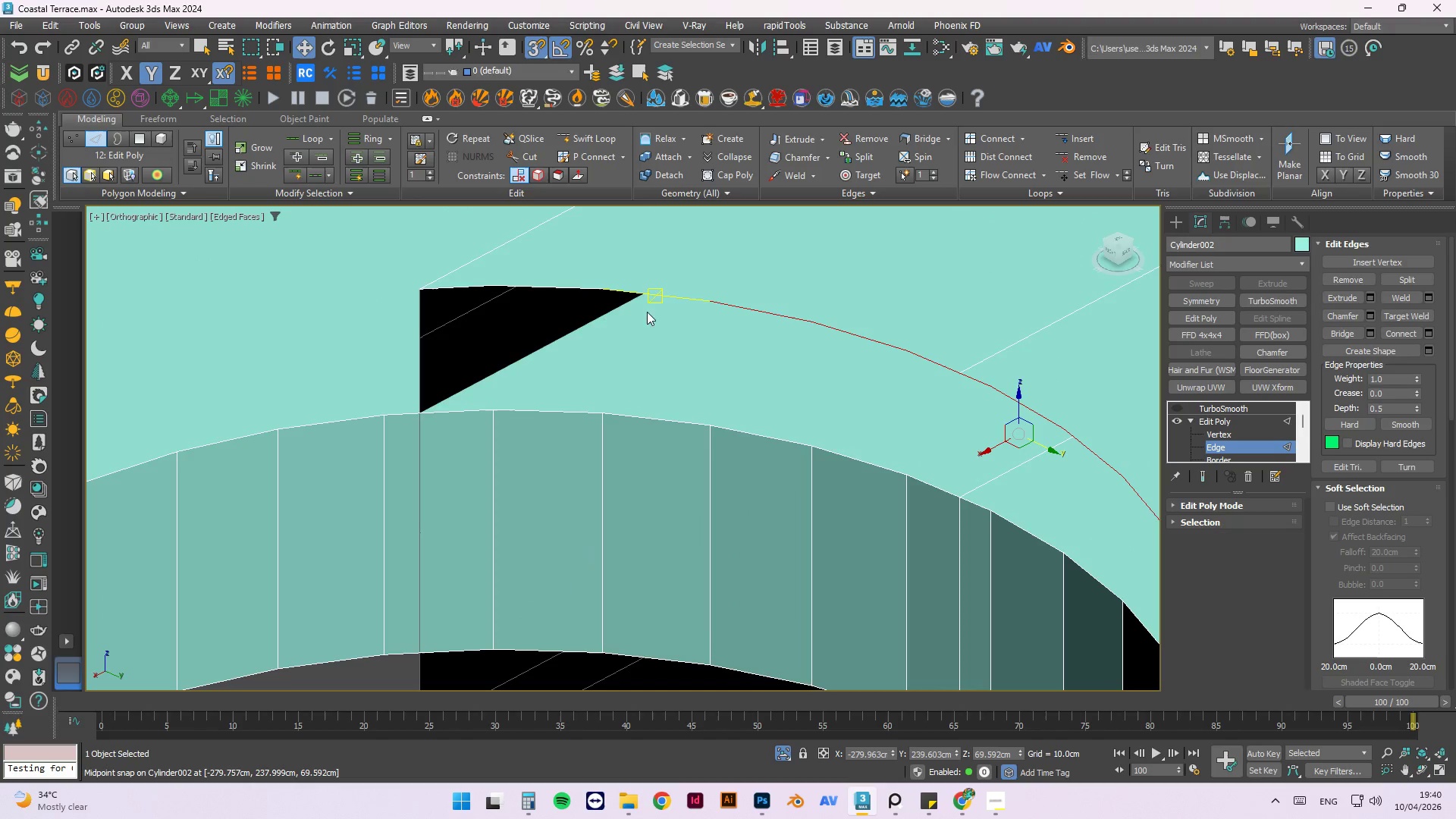 
left_click([675, 294])
 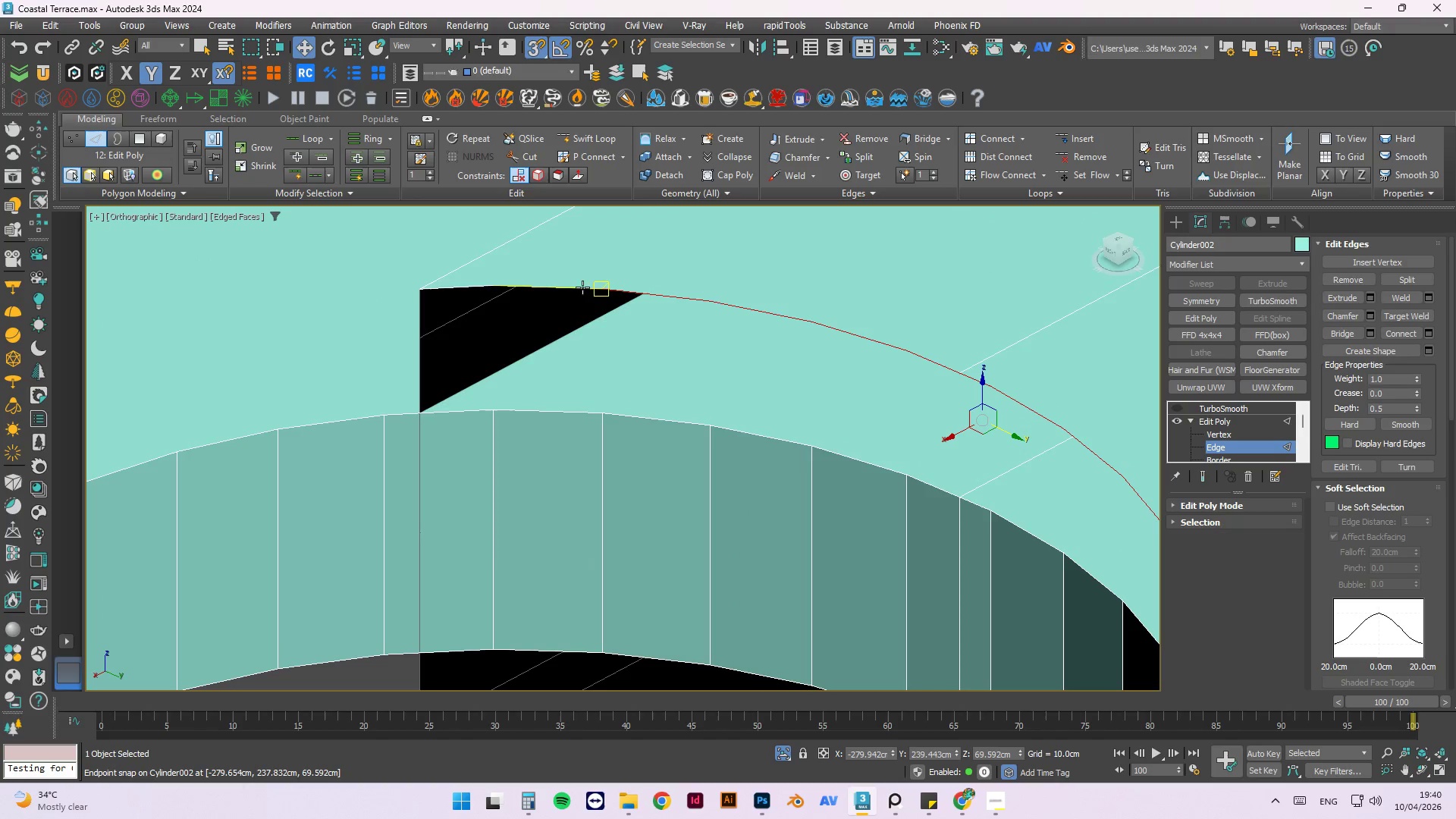 
left_click([576, 287])
 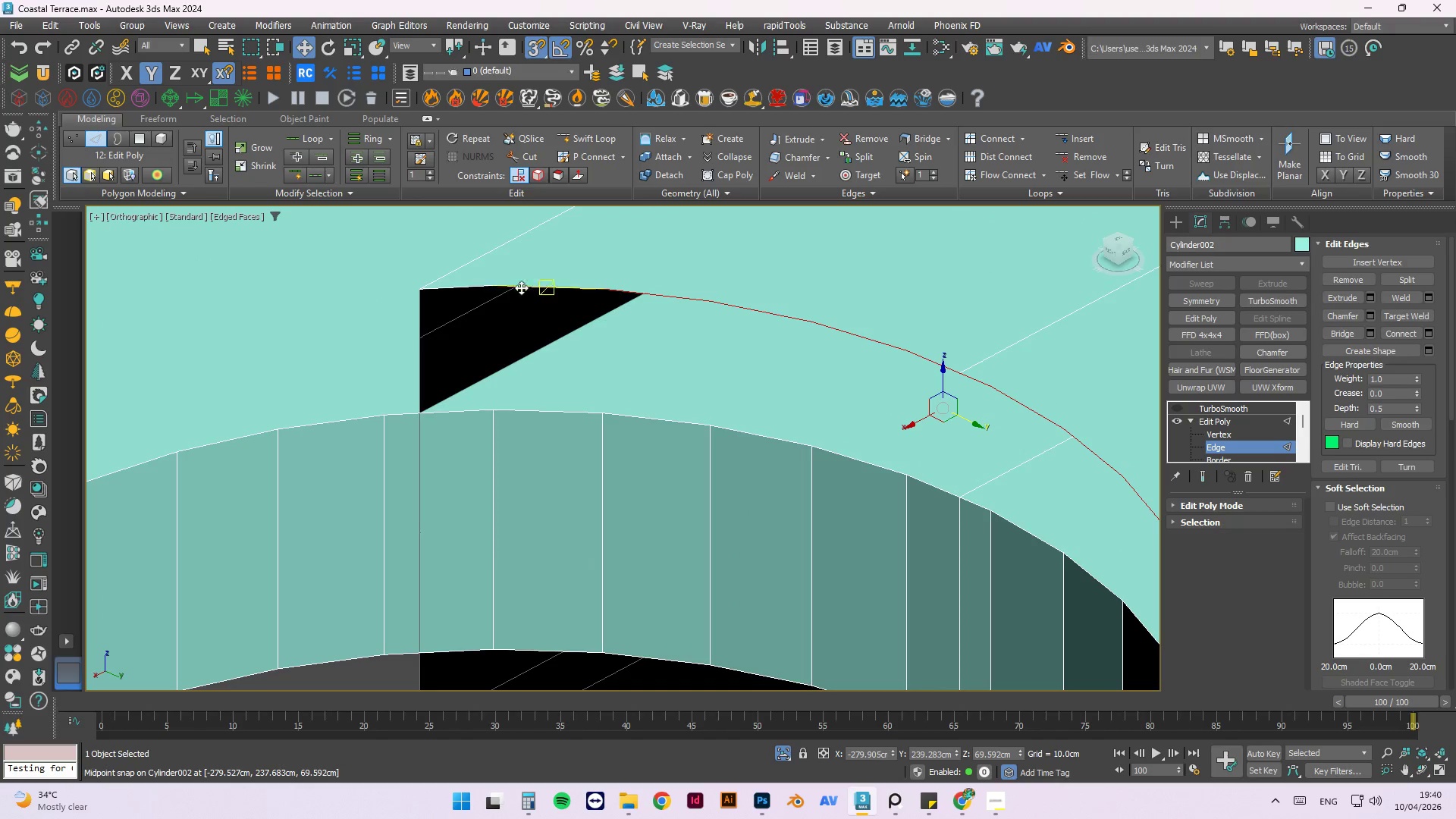 
hold_key(key=ControlLeft, duration=1.51)
left_click([475, 287])
 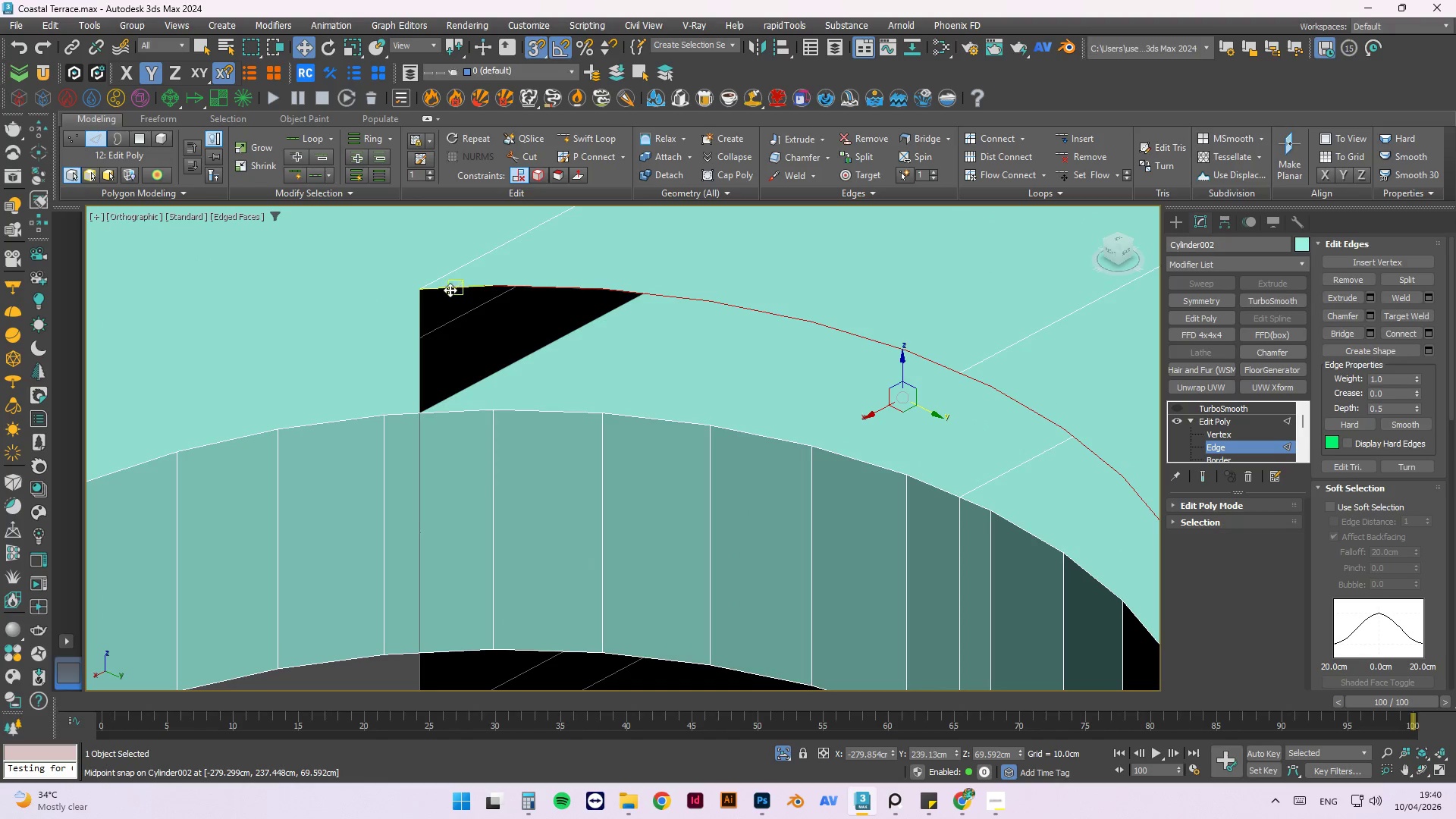 
hold_key(key=ControlLeft, duration=0.48)
left_click([441, 286])
 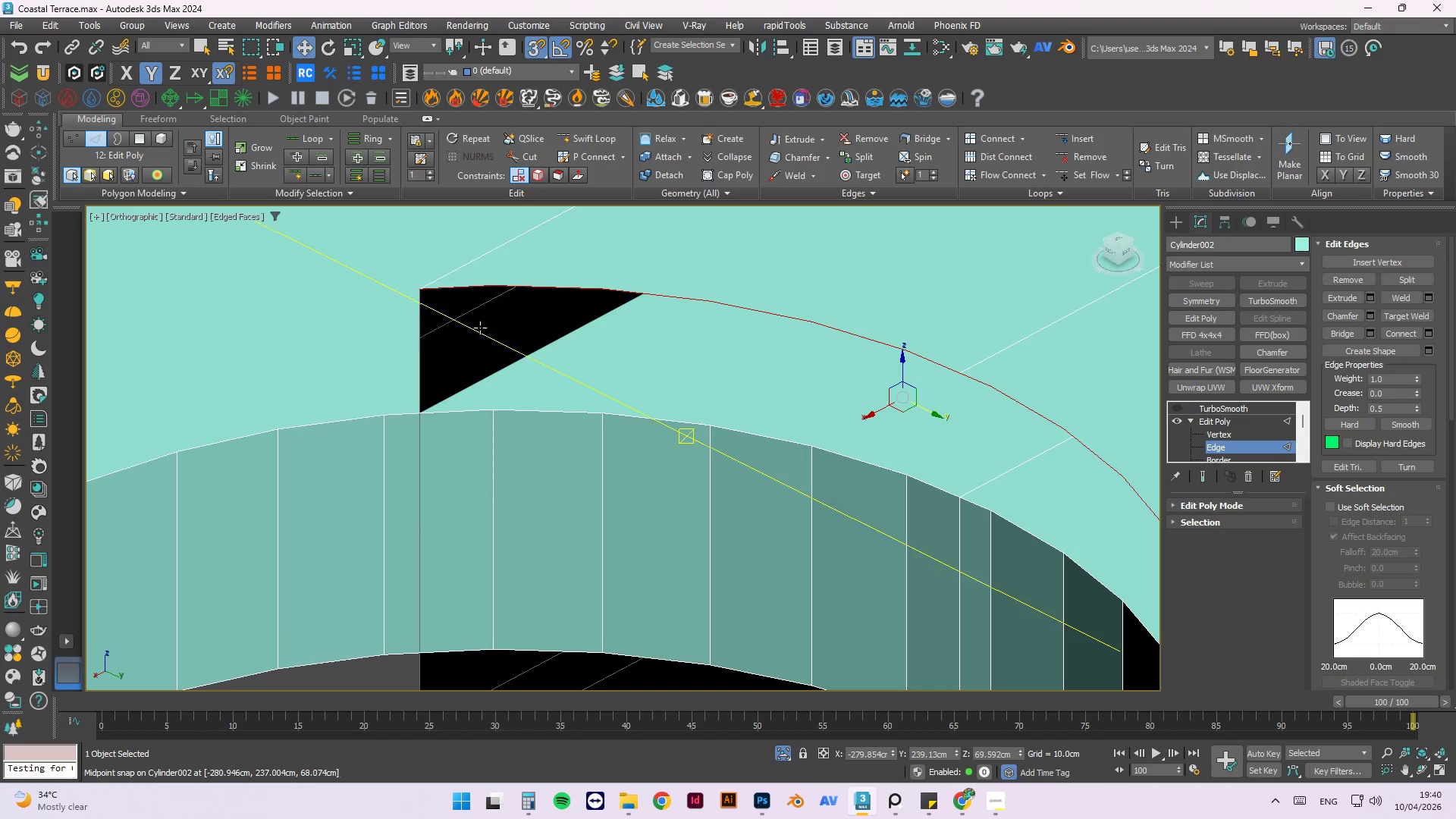 
hold_key(key=AltLeft, duration=1.5)
 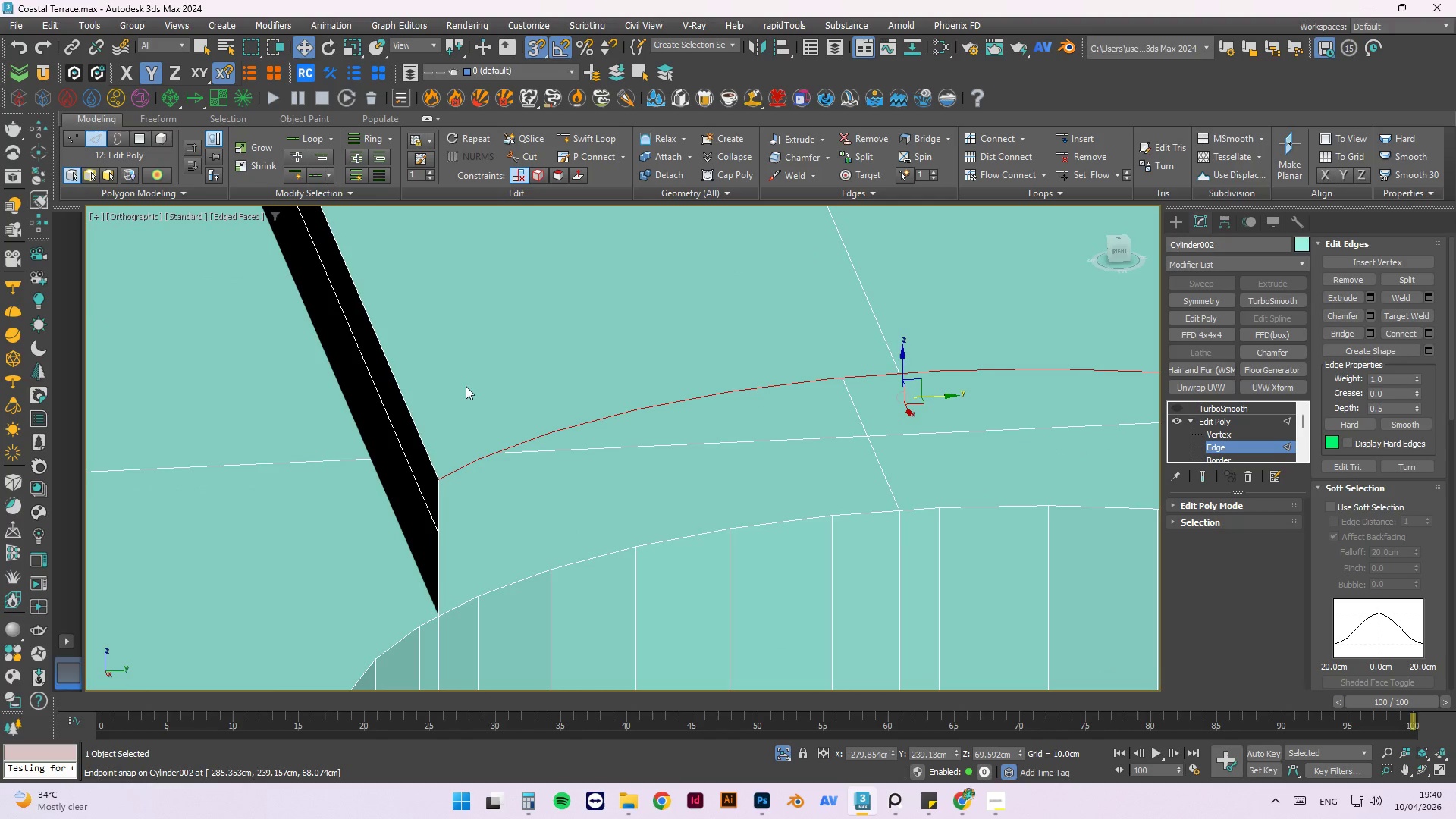 
hold_key(key=AltLeft, duration=0.34)
 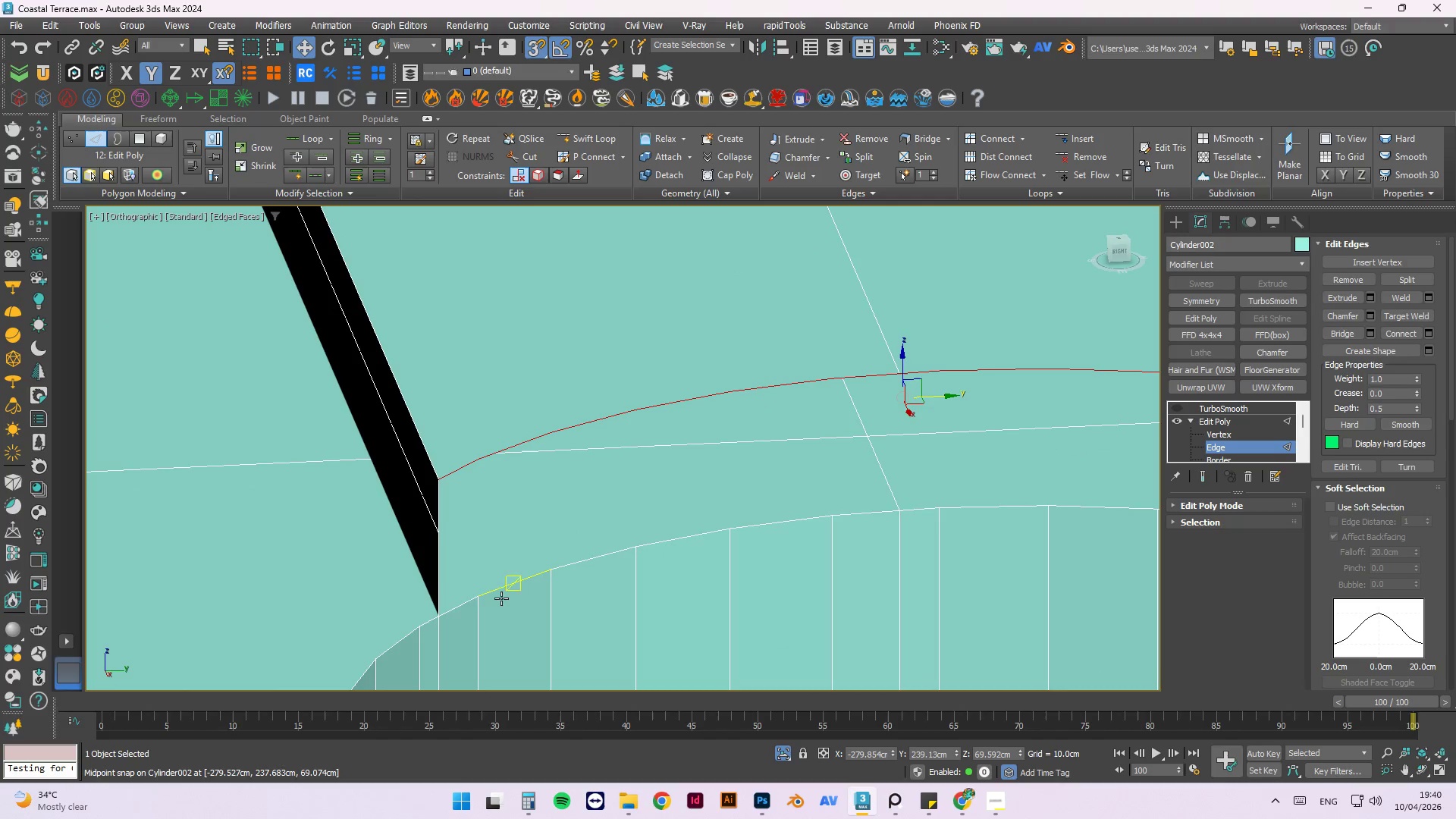 
hold_key(key=AltLeft, duration=26.8)
hold_key(key=ControlLeft, duration=1.5)
left_click([463, 612])
 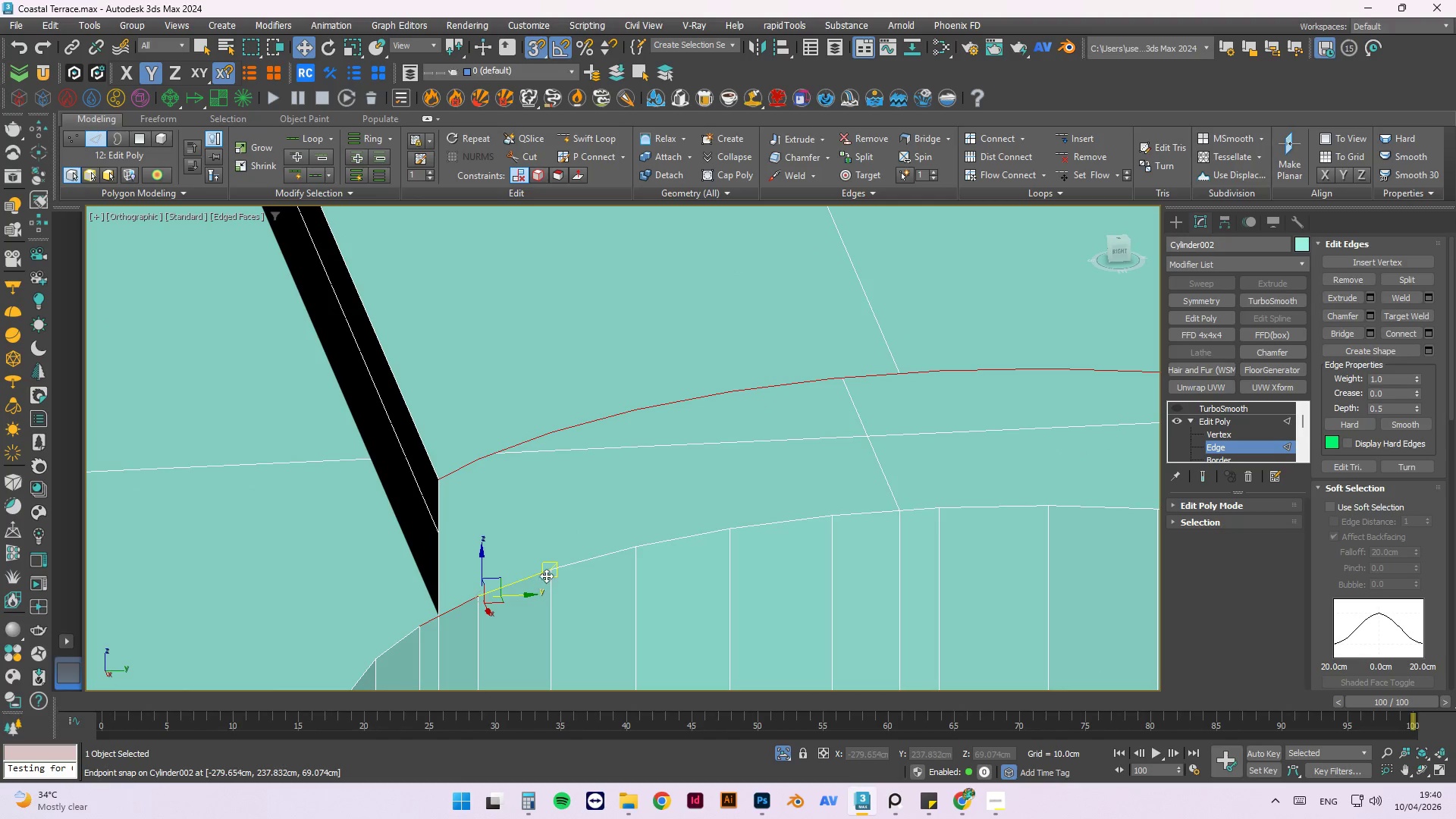 
left_click([581, 562])
 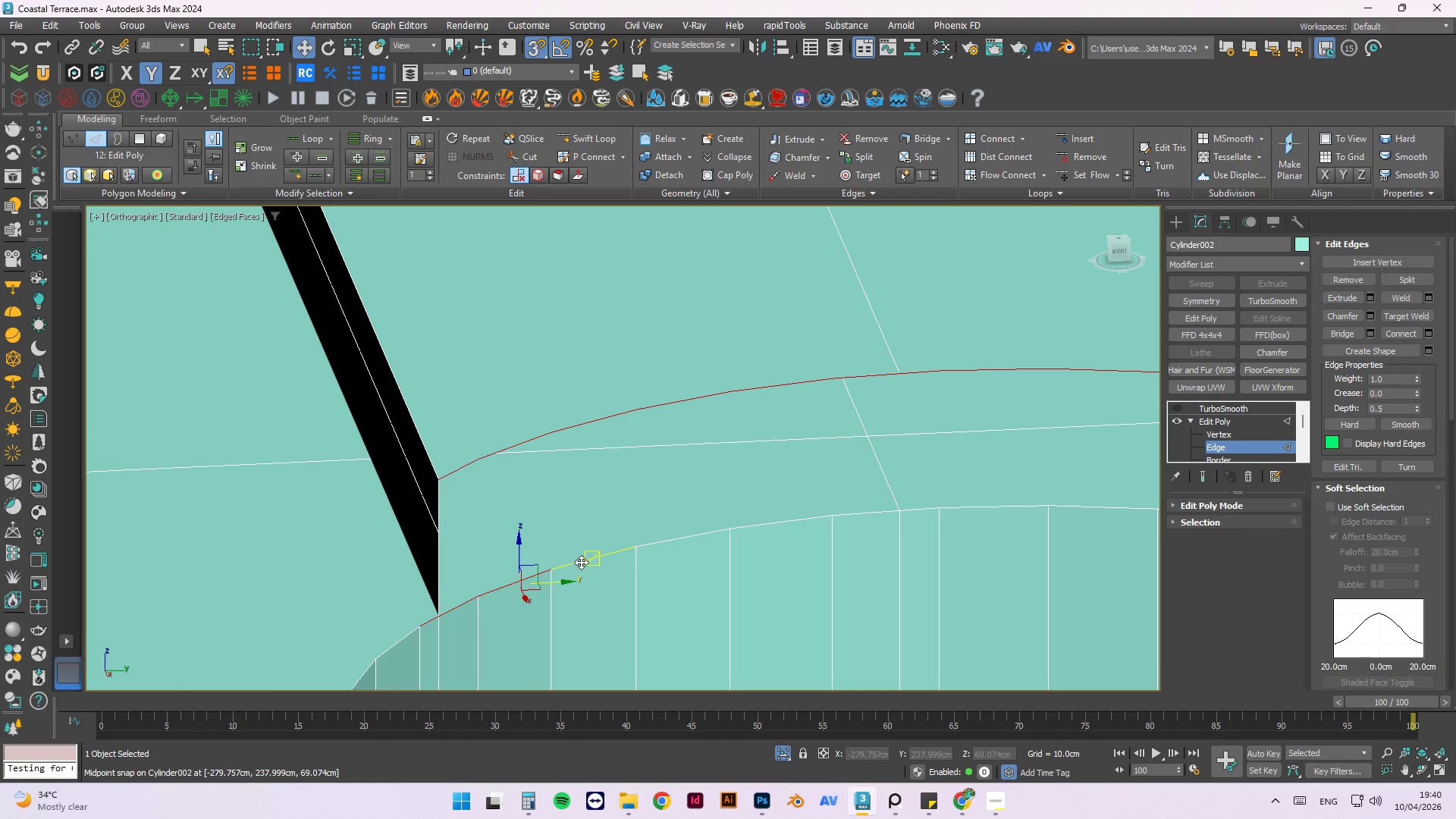 
hold_key(key=ControlLeft, duration=1.5)
left_click([651, 547])
 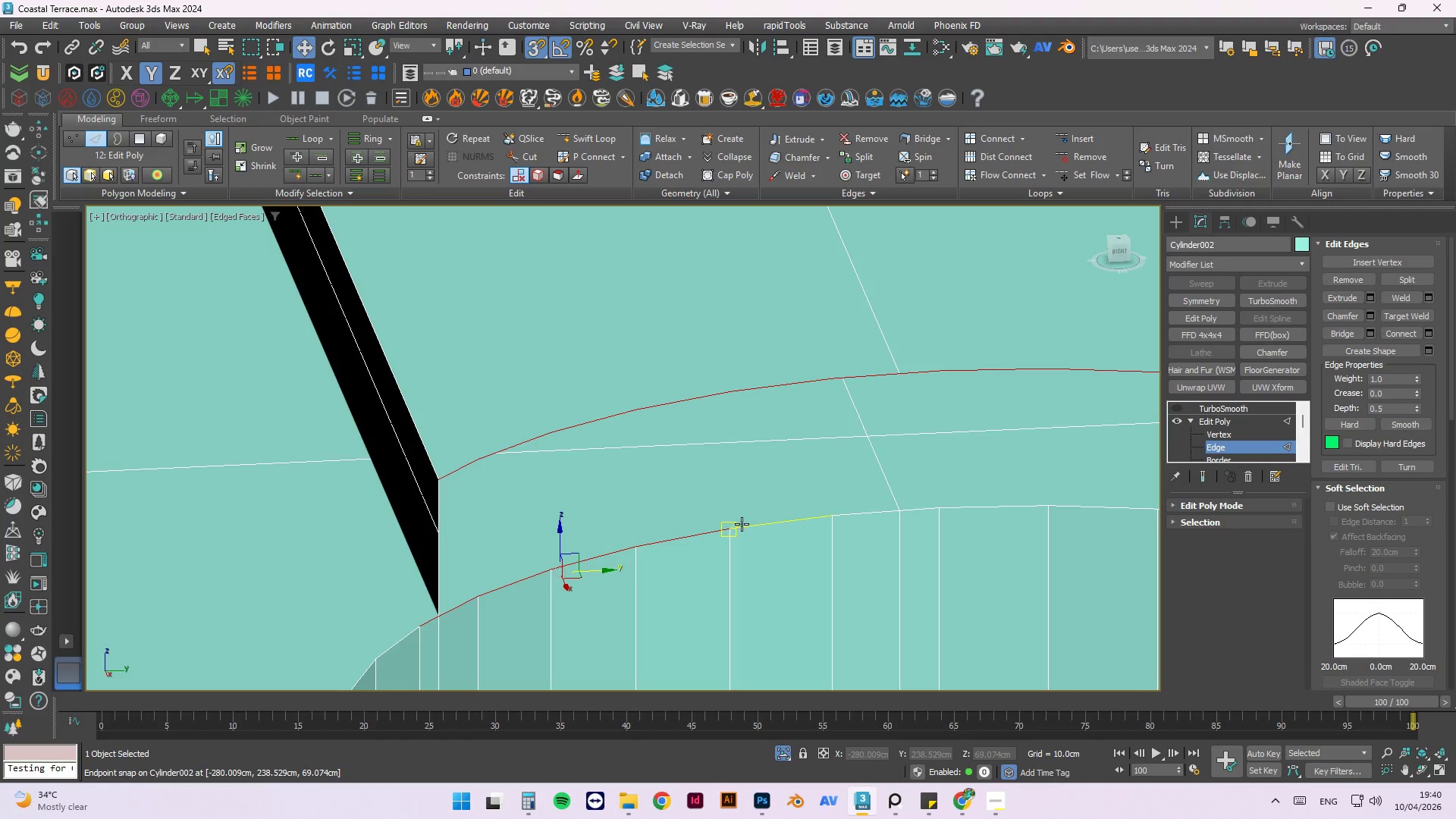 
left_click([753, 528])
 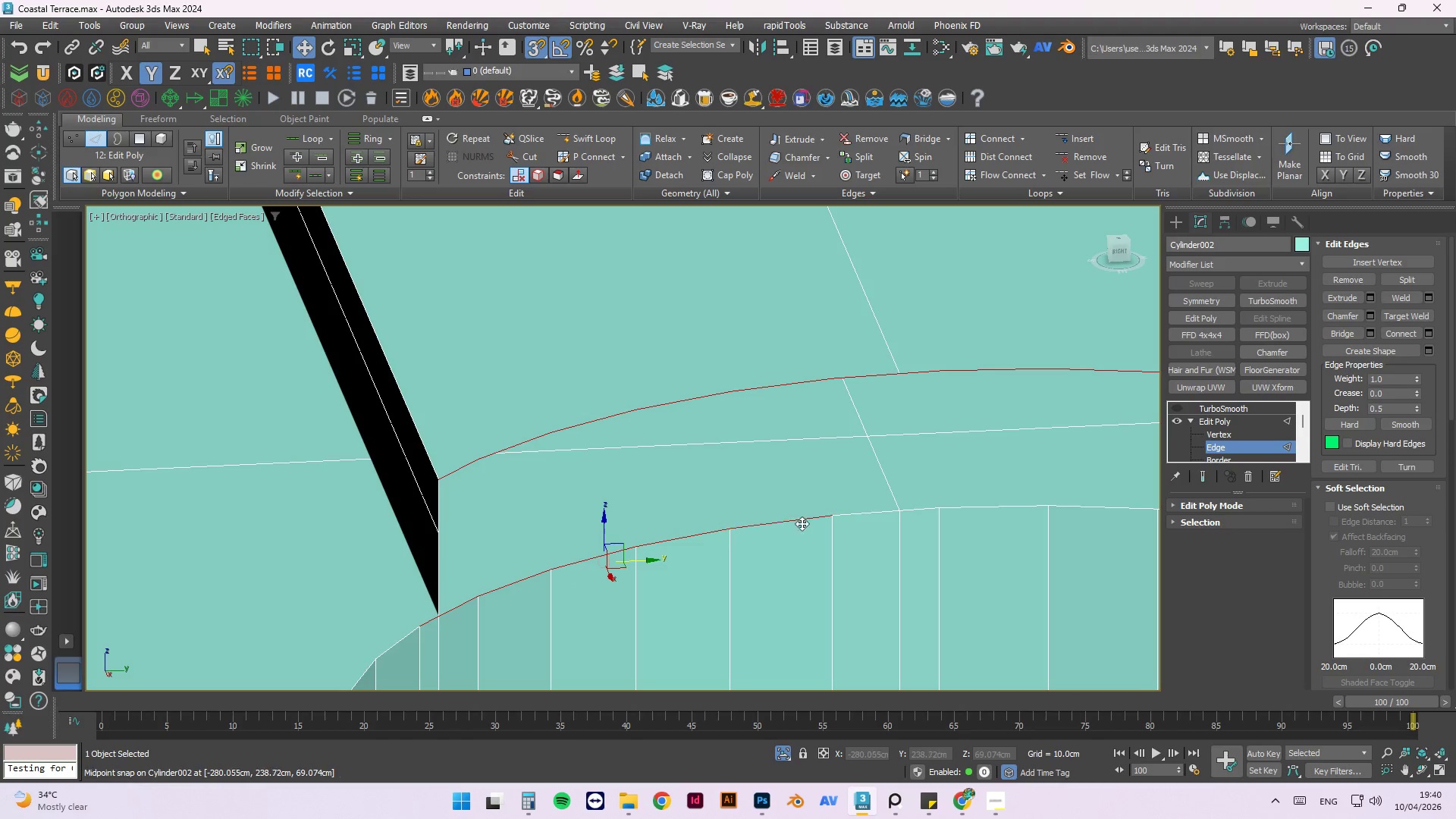 
hold_key(key=ControlLeft, duration=1.5)
double_click([861, 520])
 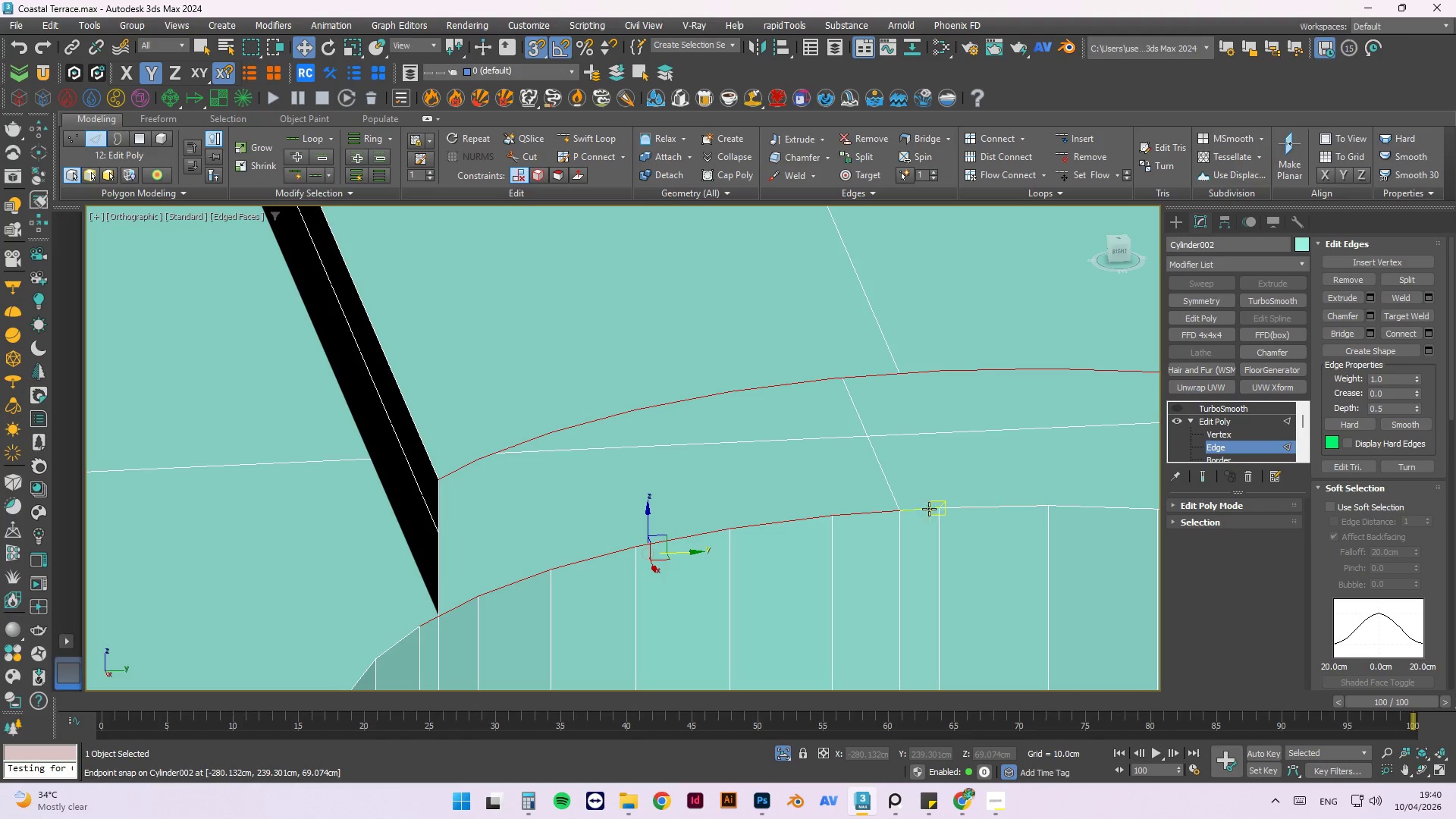 
left_click([924, 505])
 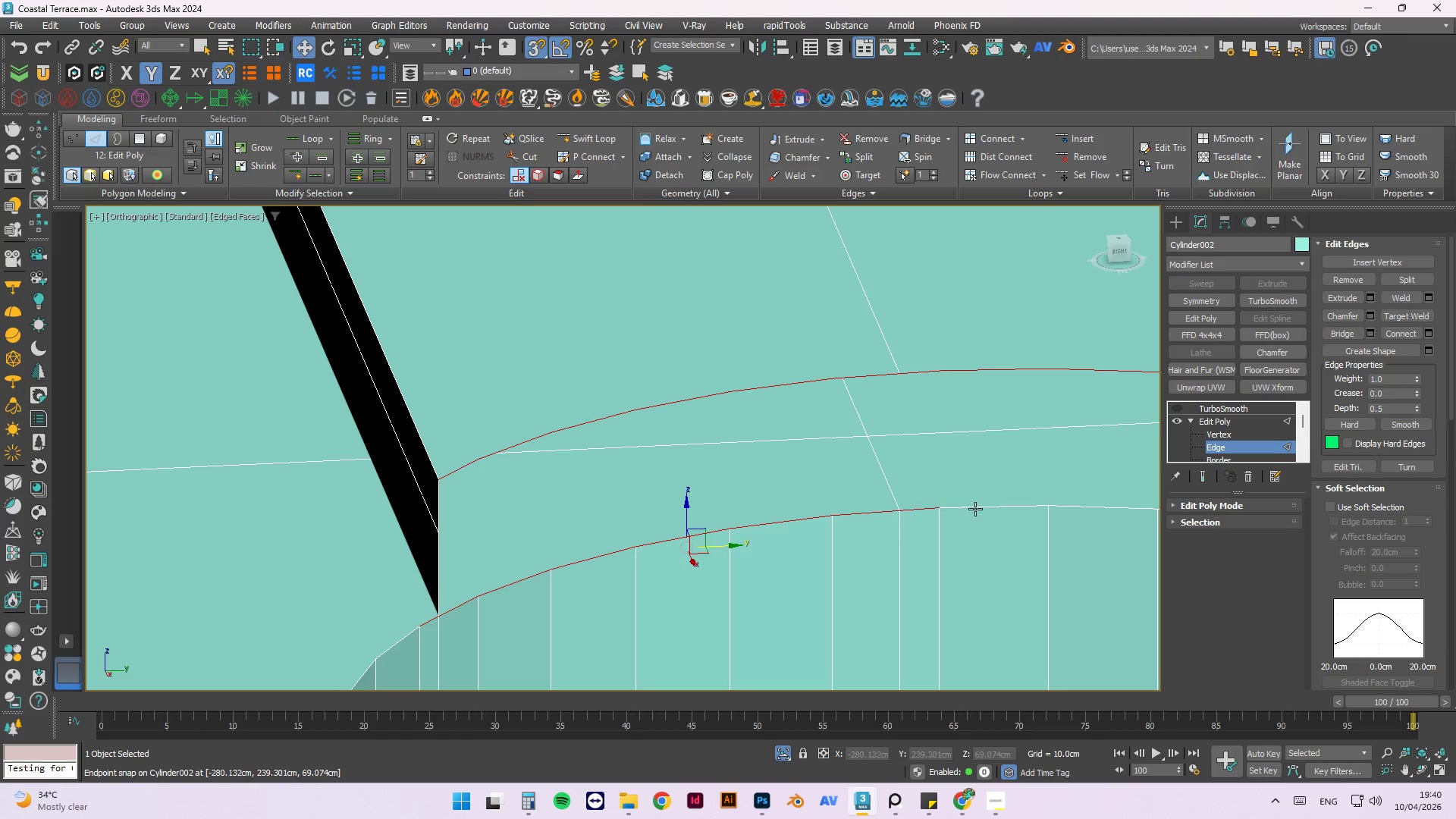 
double_click([984, 510])
 